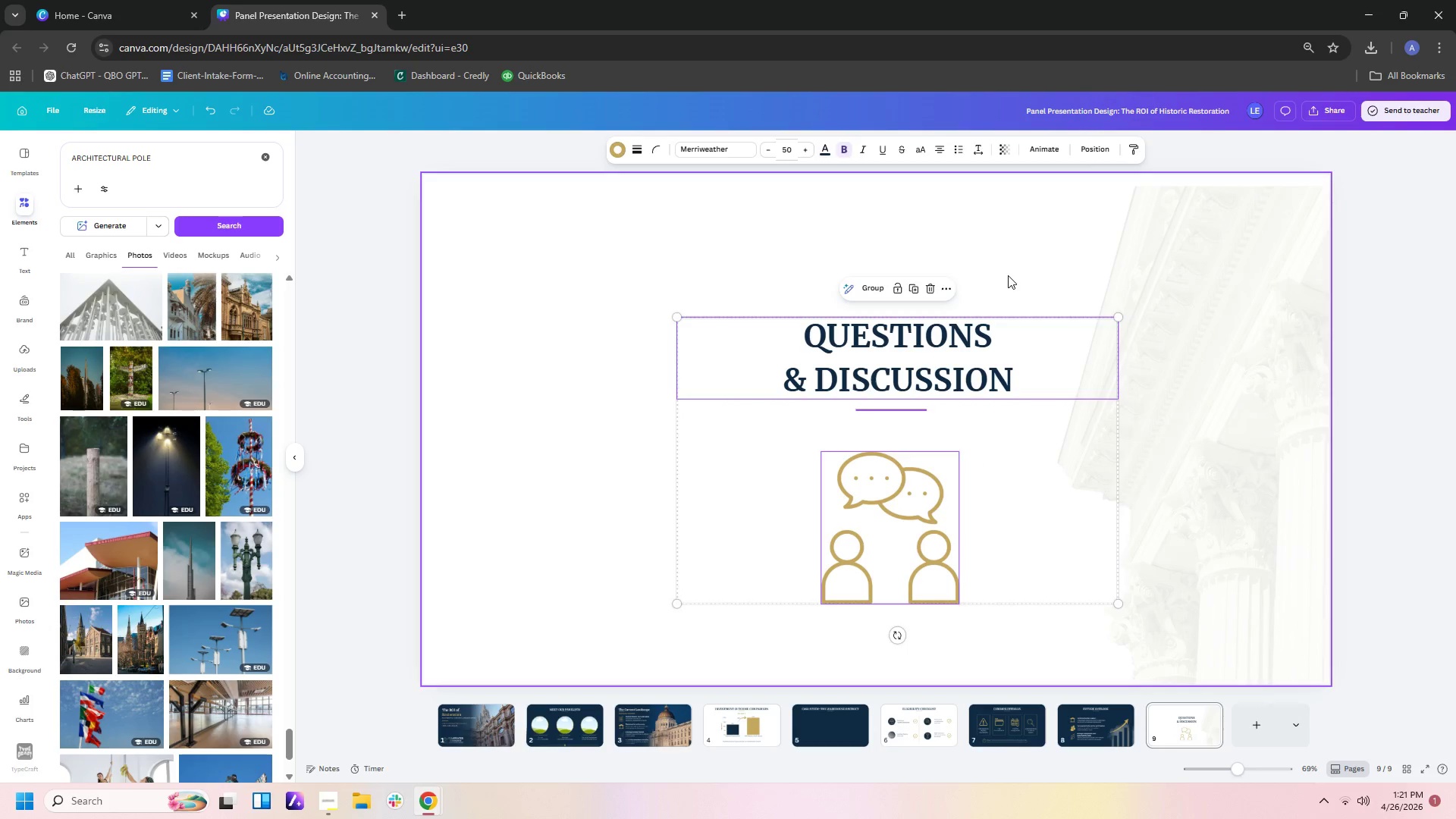 
double_click([961, 355])
 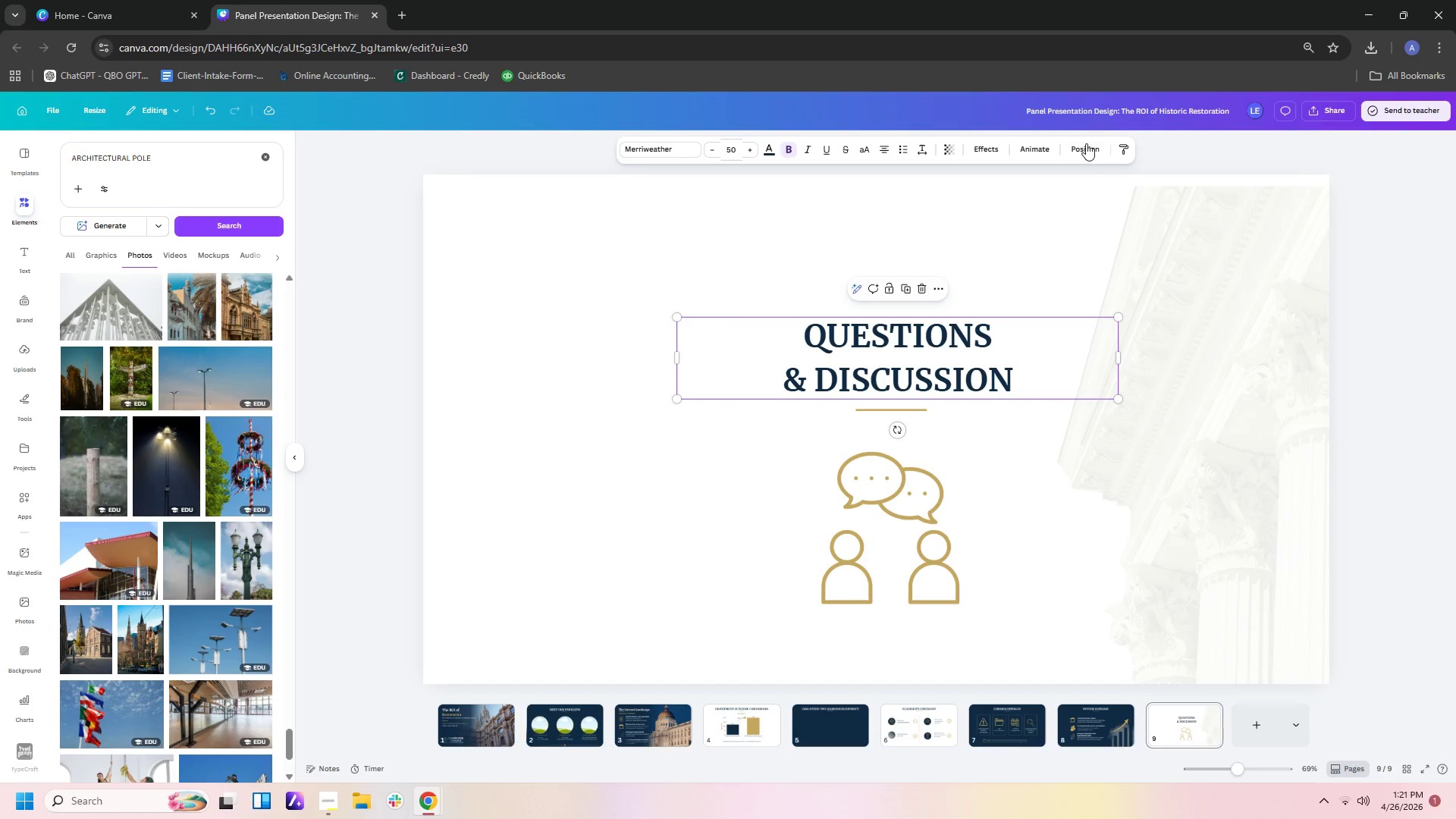 
left_click([1082, 143])
 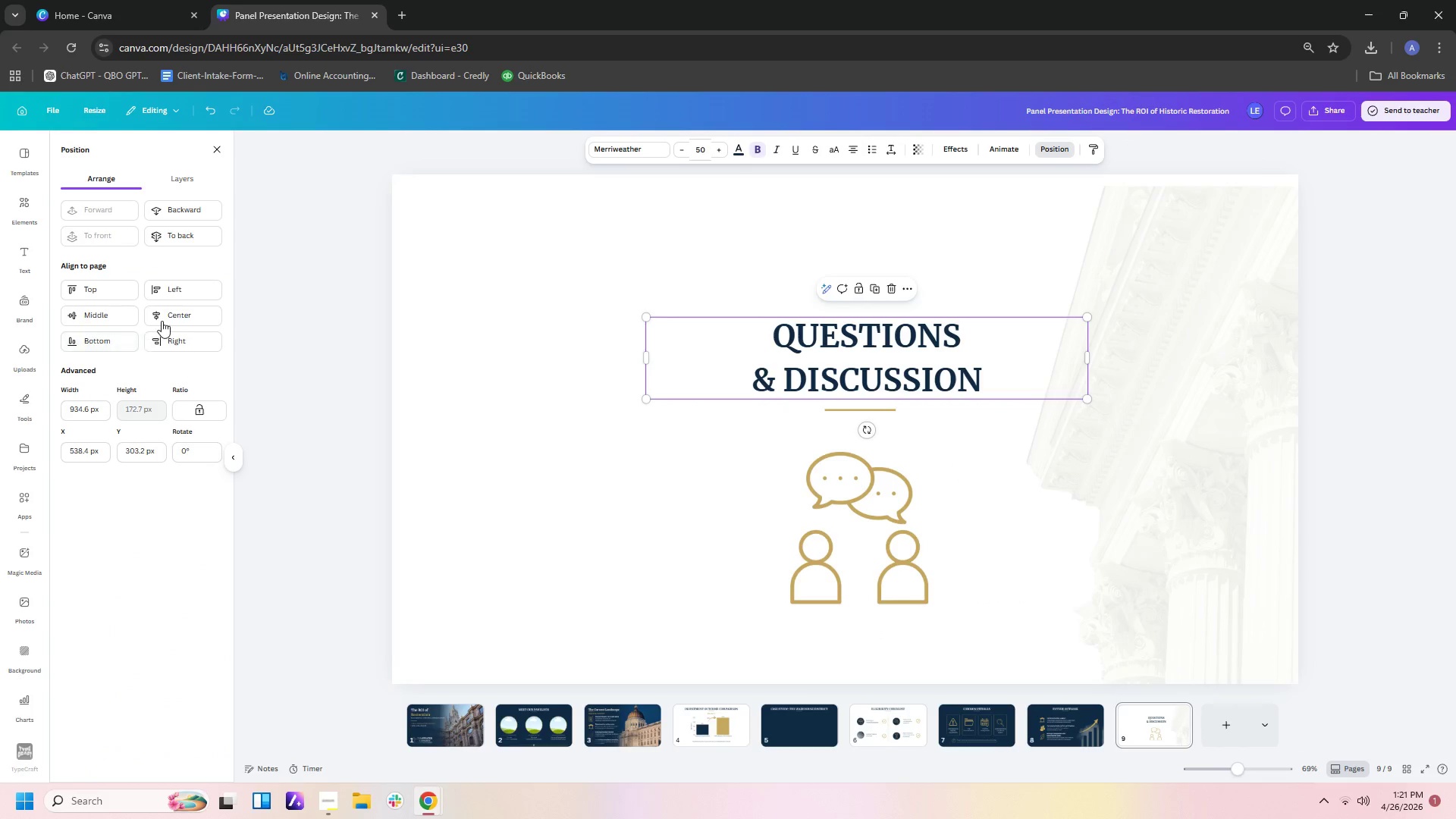 
left_click([162, 318])
 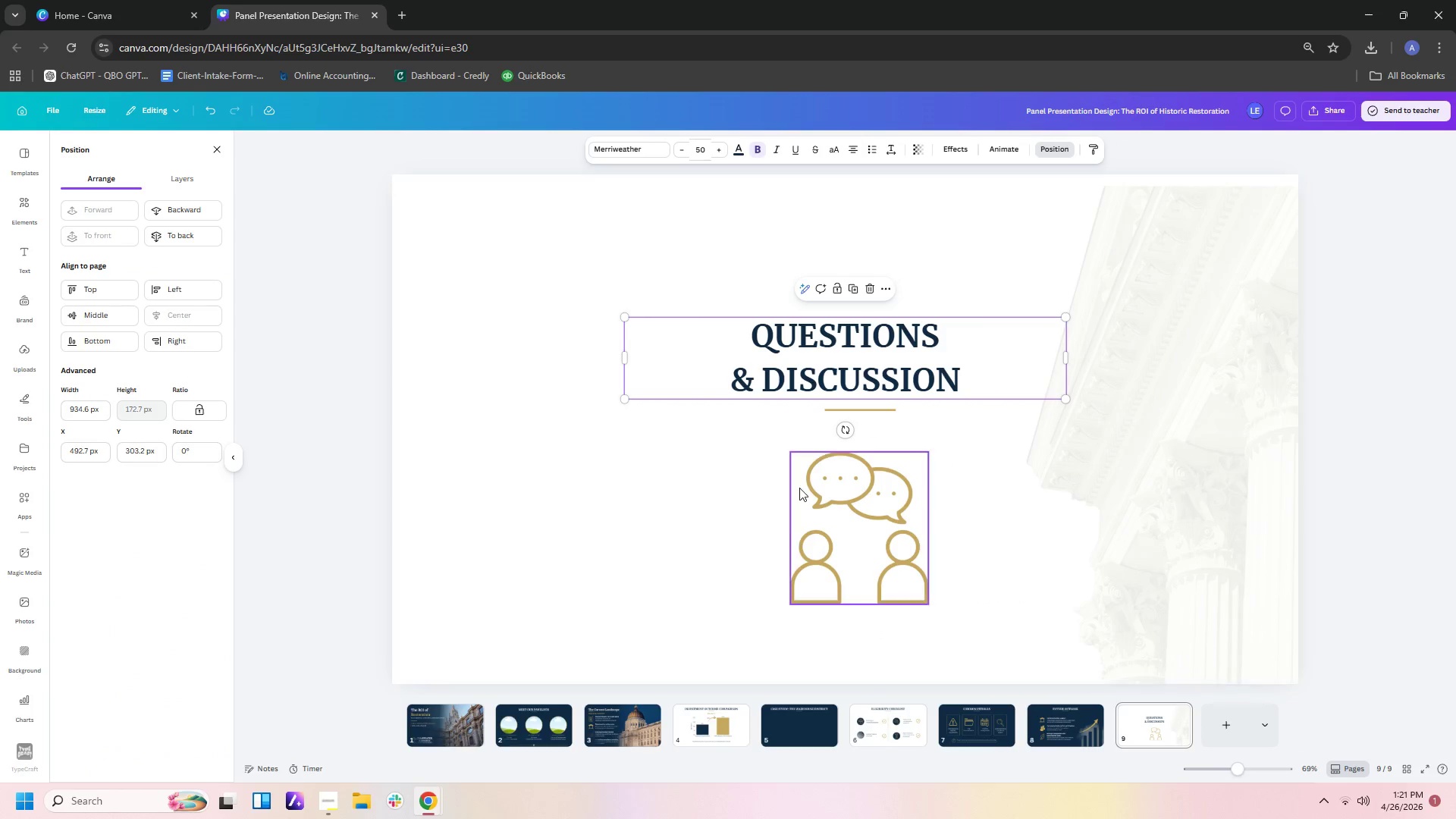 
left_click([813, 491])
 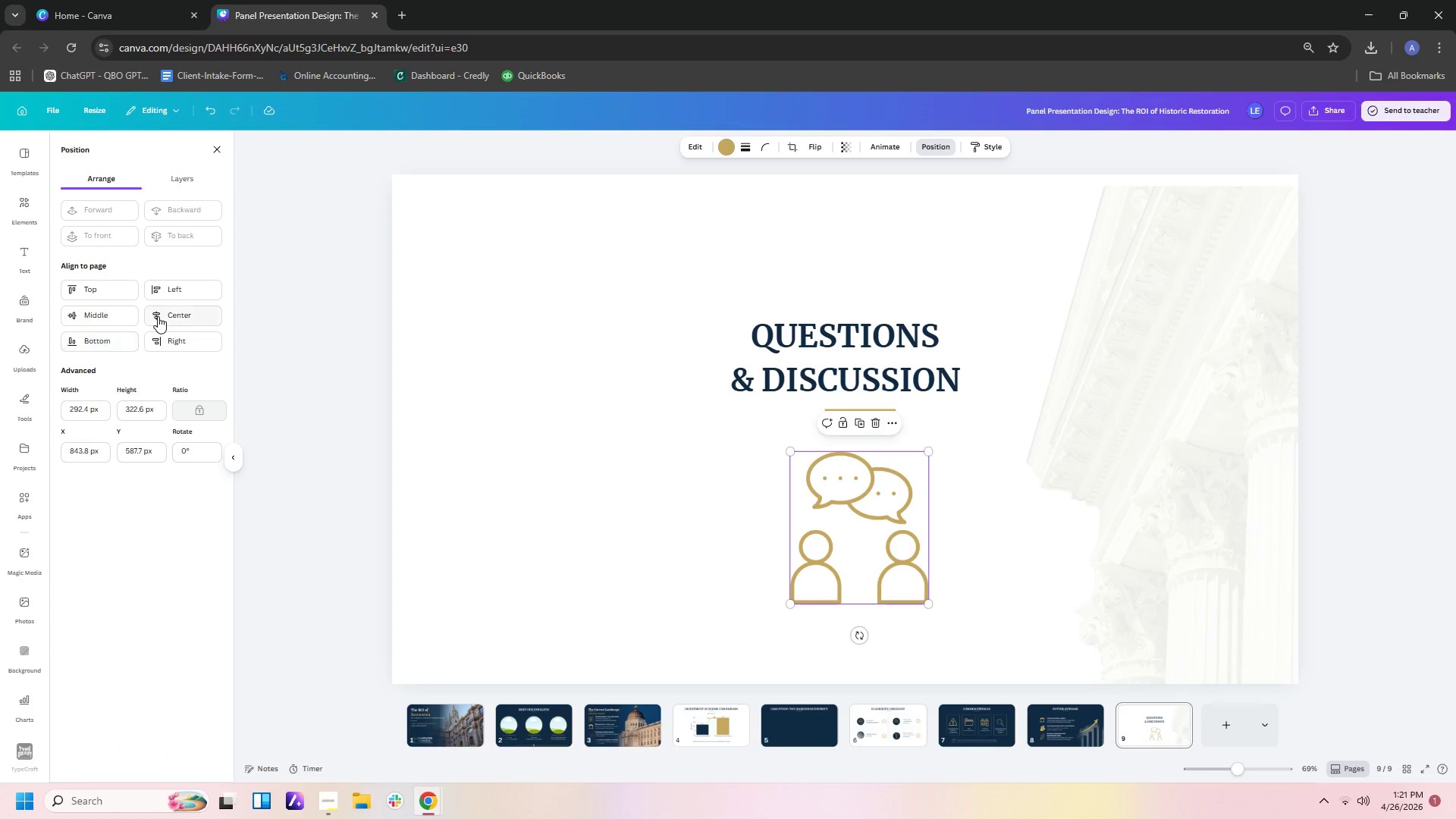 
left_click([158, 316])
 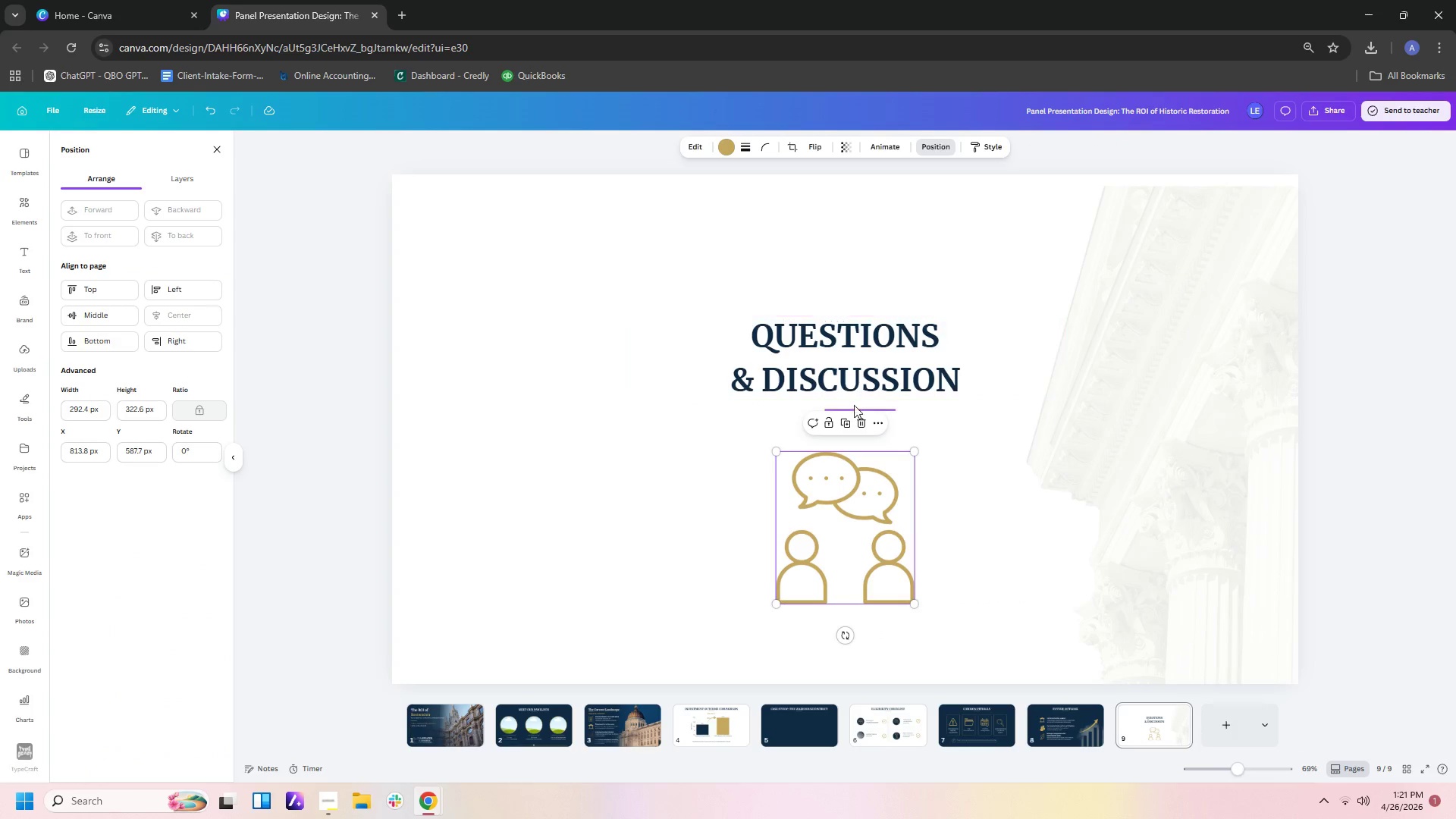 
left_click([857, 407])
 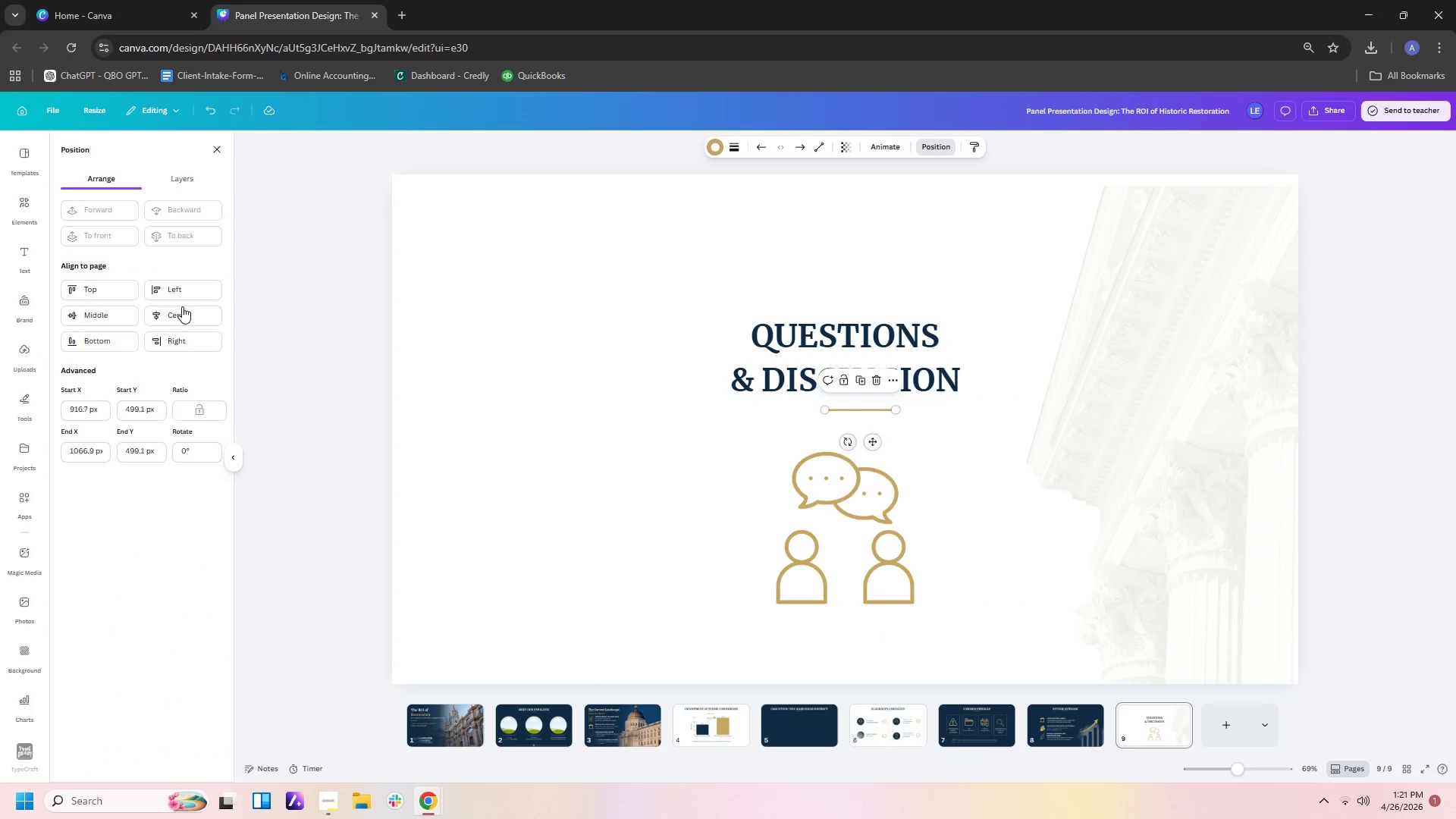 
left_click([181, 310])
 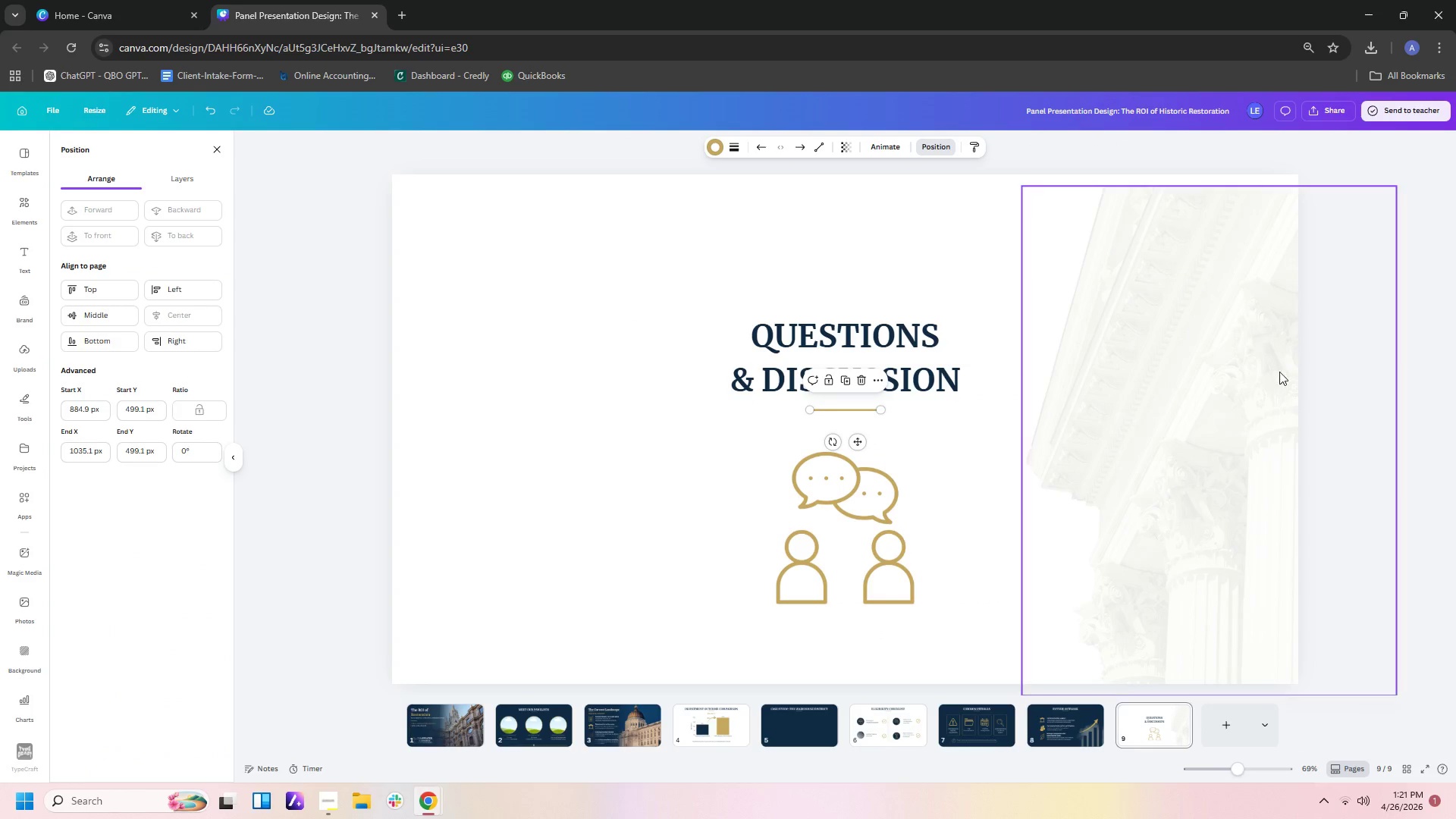 
left_click([1255, 375])
 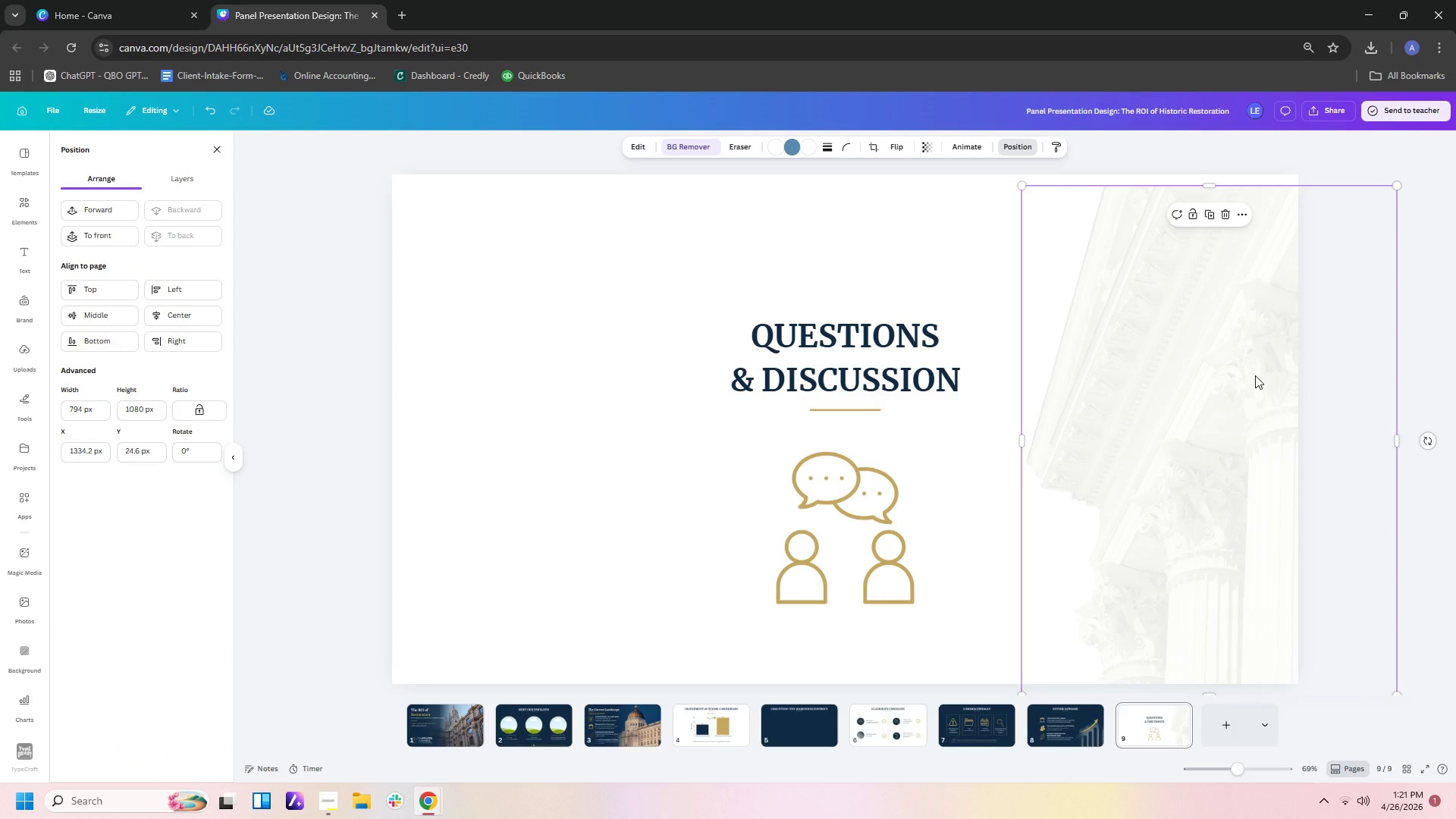 
left_click_drag(start_coordinate=[1255, 375], to_coordinate=[1259, 332])
 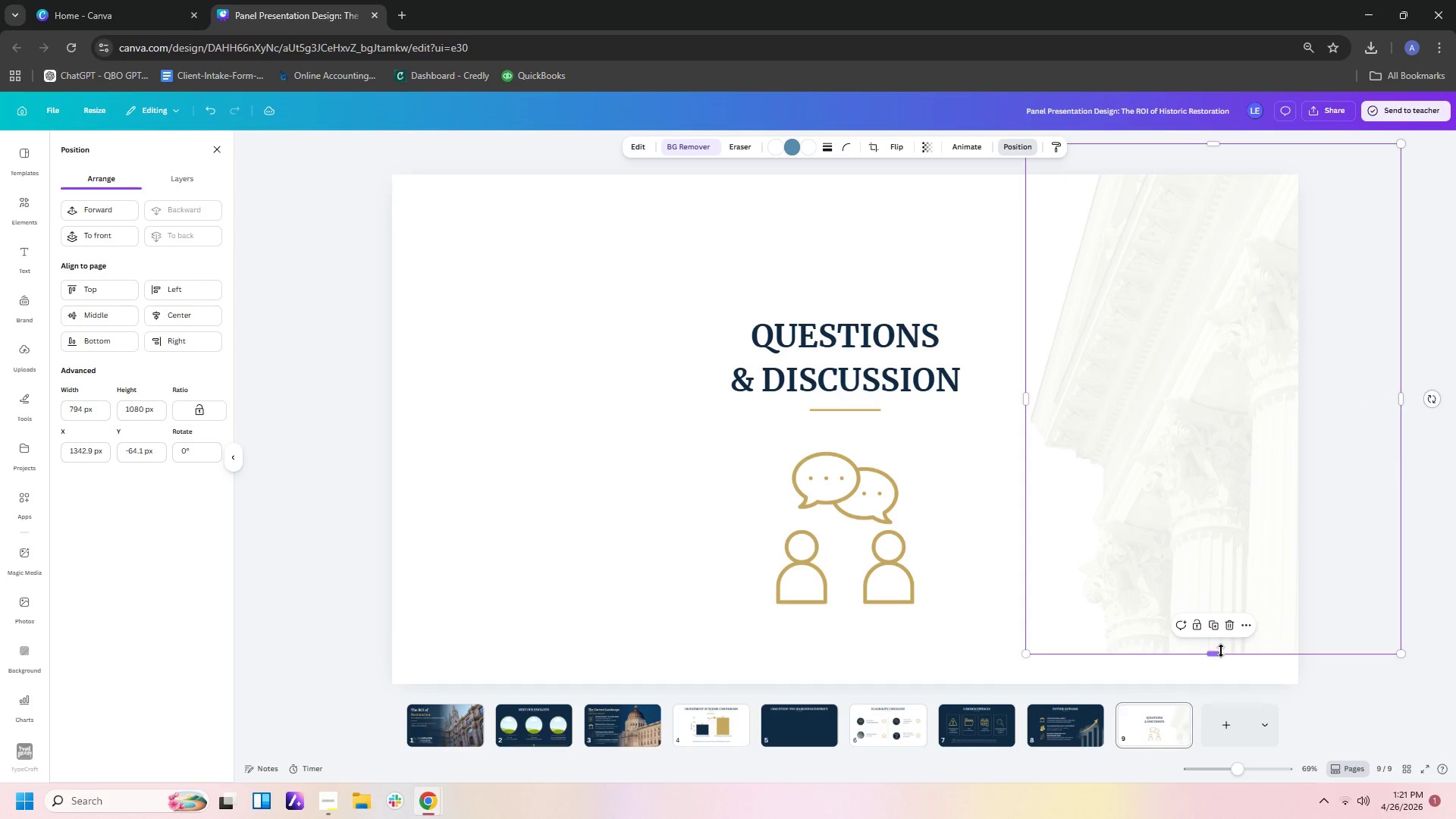 
left_click_drag(start_coordinate=[1219, 651], to_coordinate=[1224, 654])
 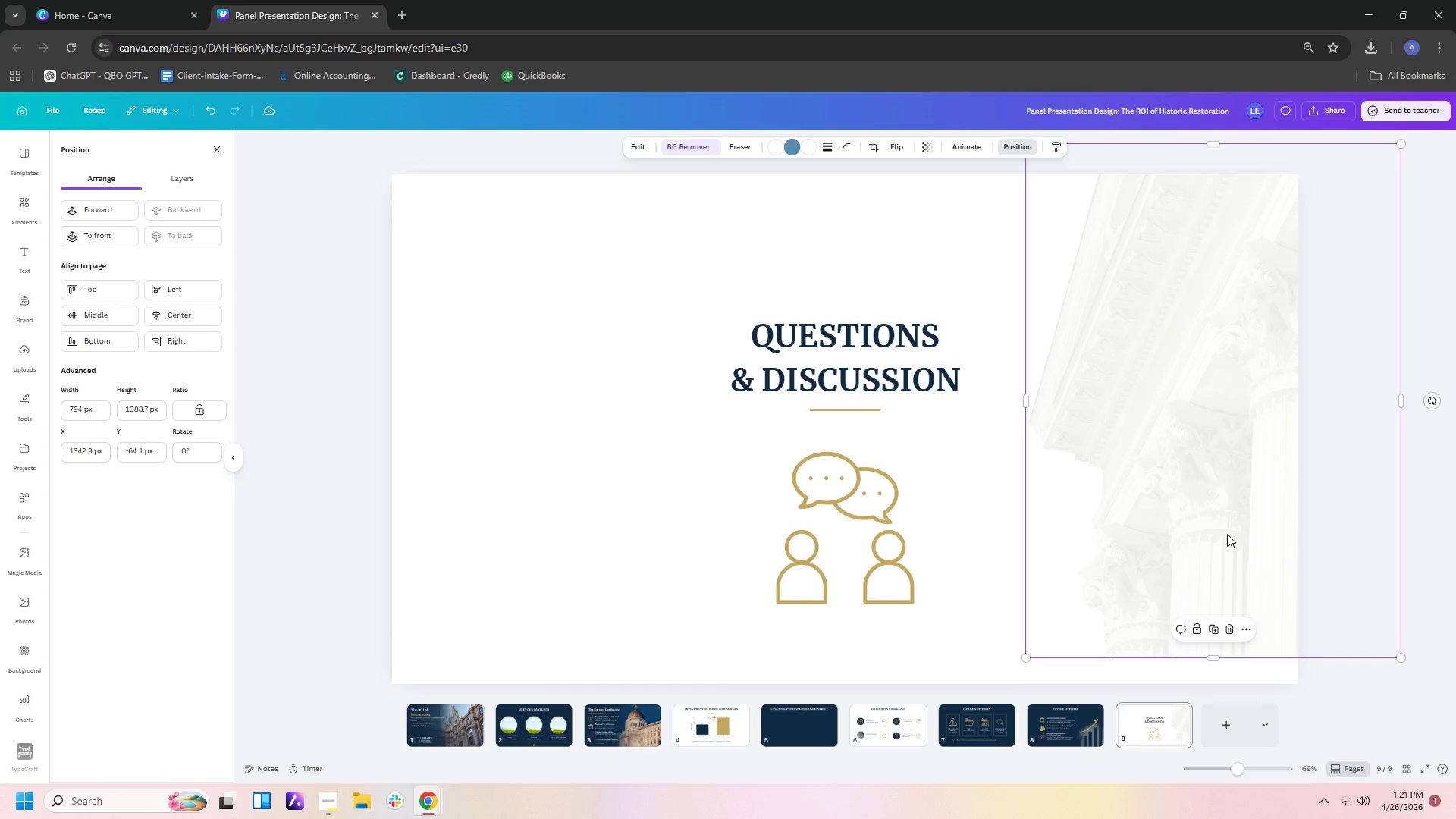 
left_click_drag(start_coordinate=[1227, 534], to_coordinate=[1171, 561])
 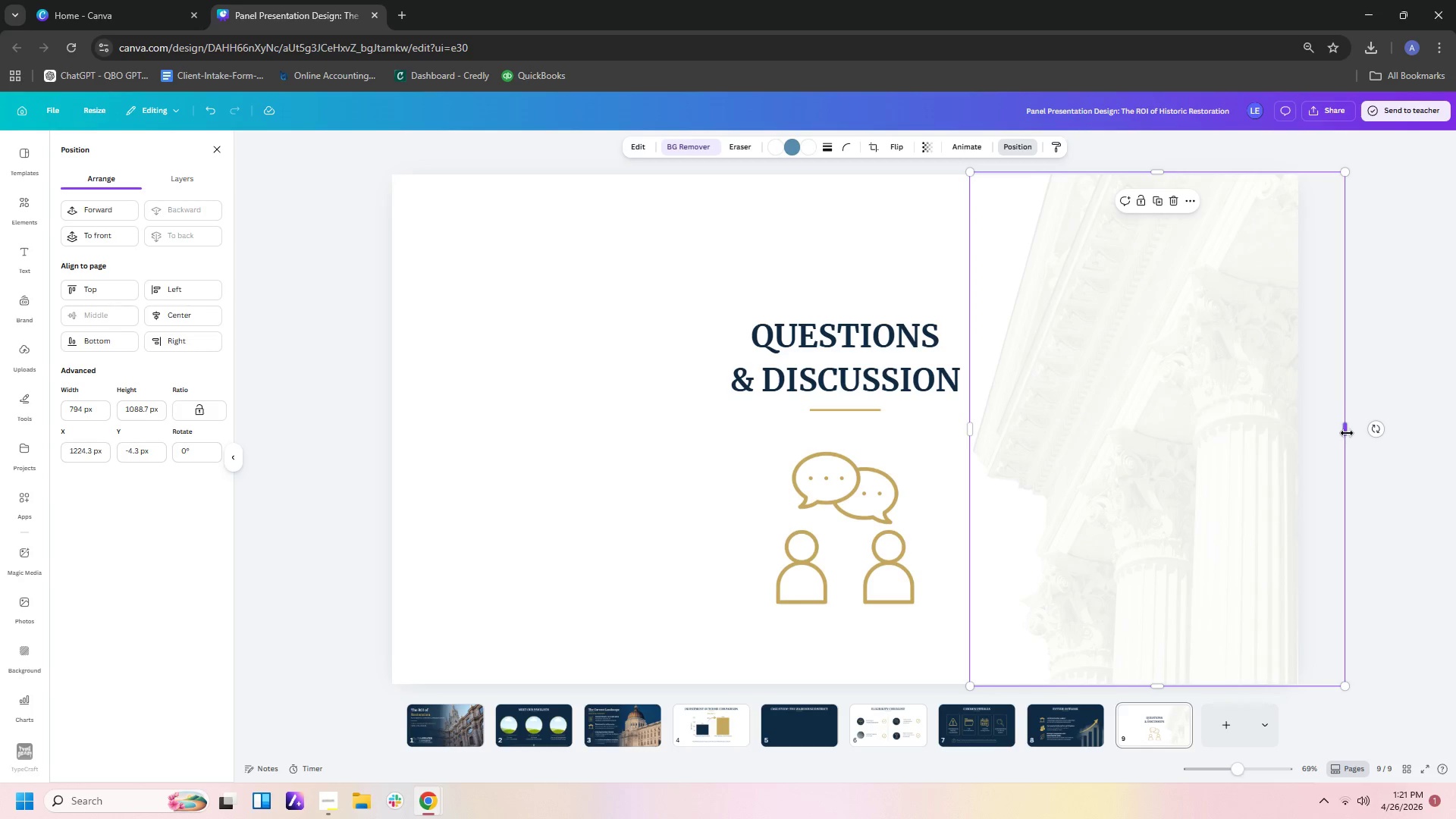 
left_click_drag(start_coordinate=[1345, 432], to_coordinate=[1299, 433])
 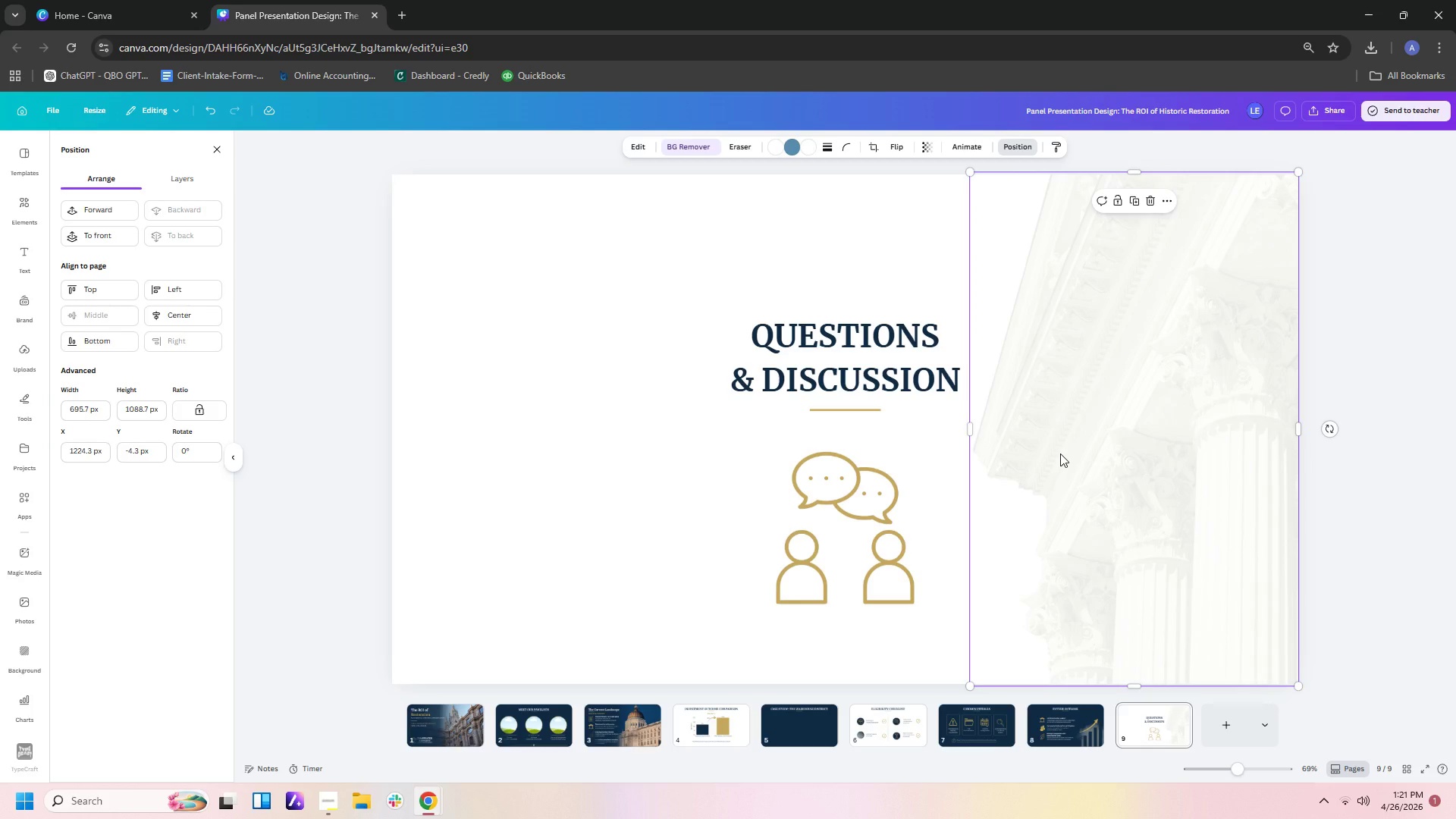 
left_click_drag(start_coordinate=[1060, 453], to_coordinate=[1150, 452])
 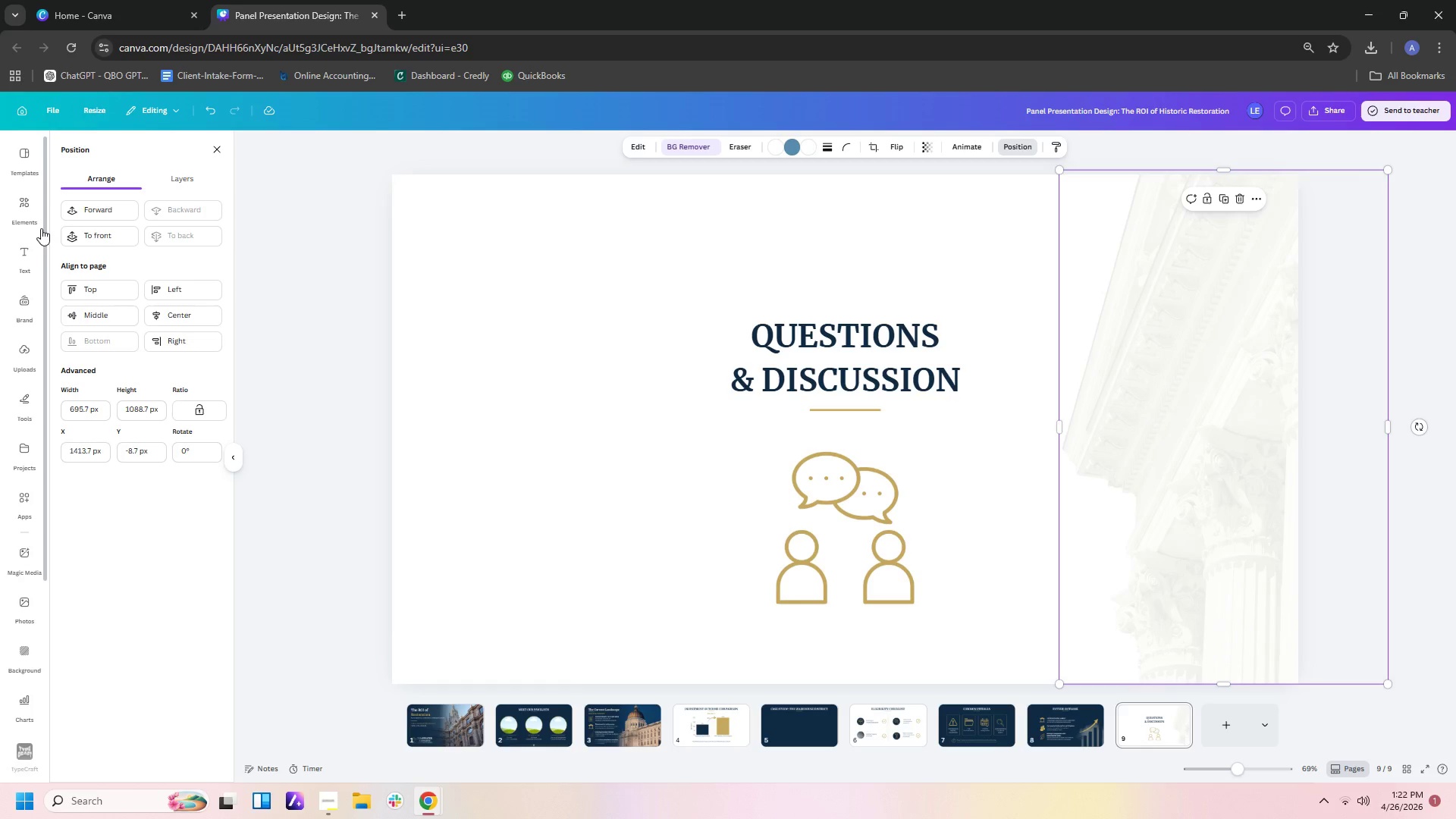 
left_click([23, 205])
 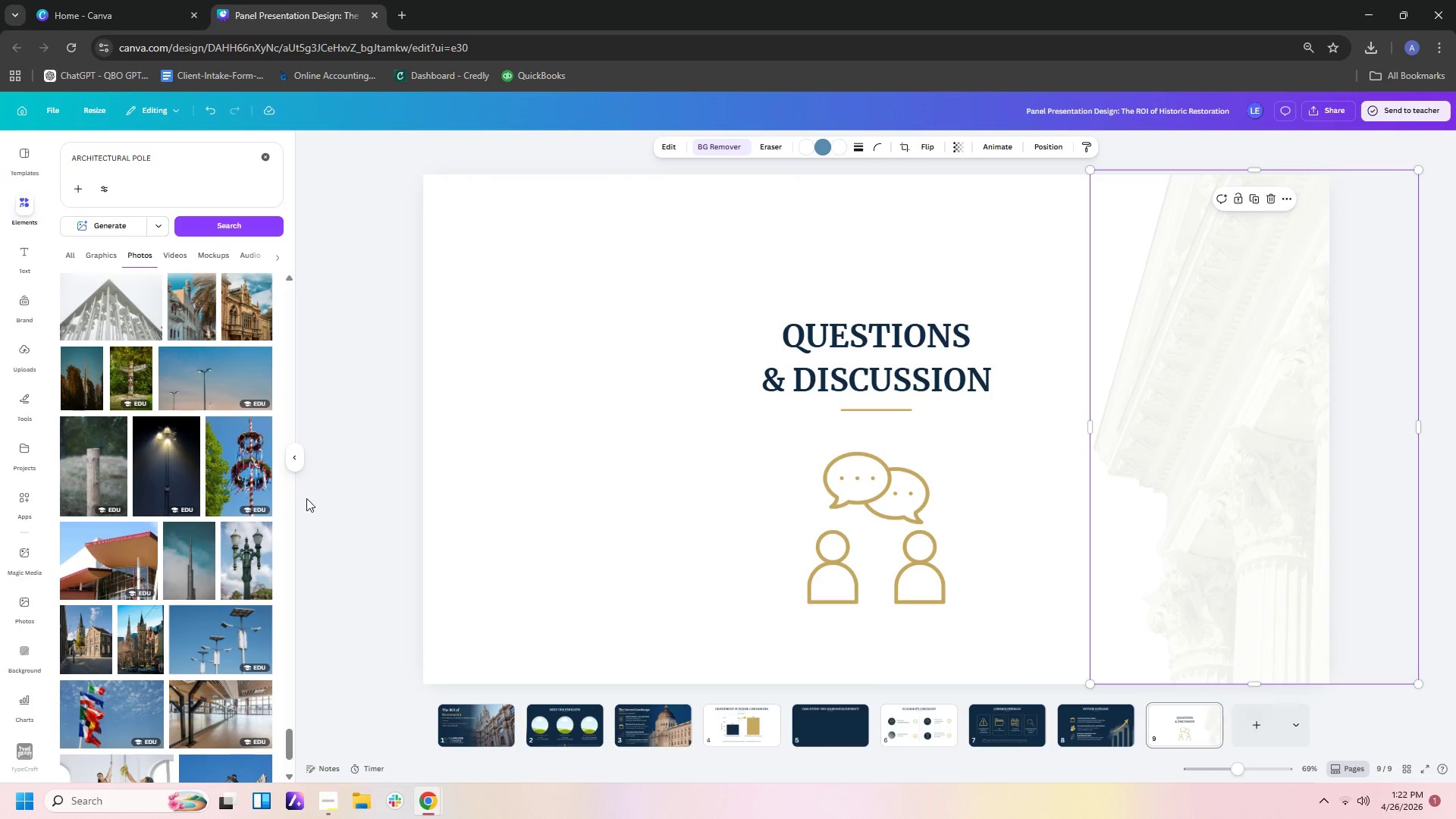 
scroll: coordinate [143, 485], scroll_direction: down, amount: 11.0
 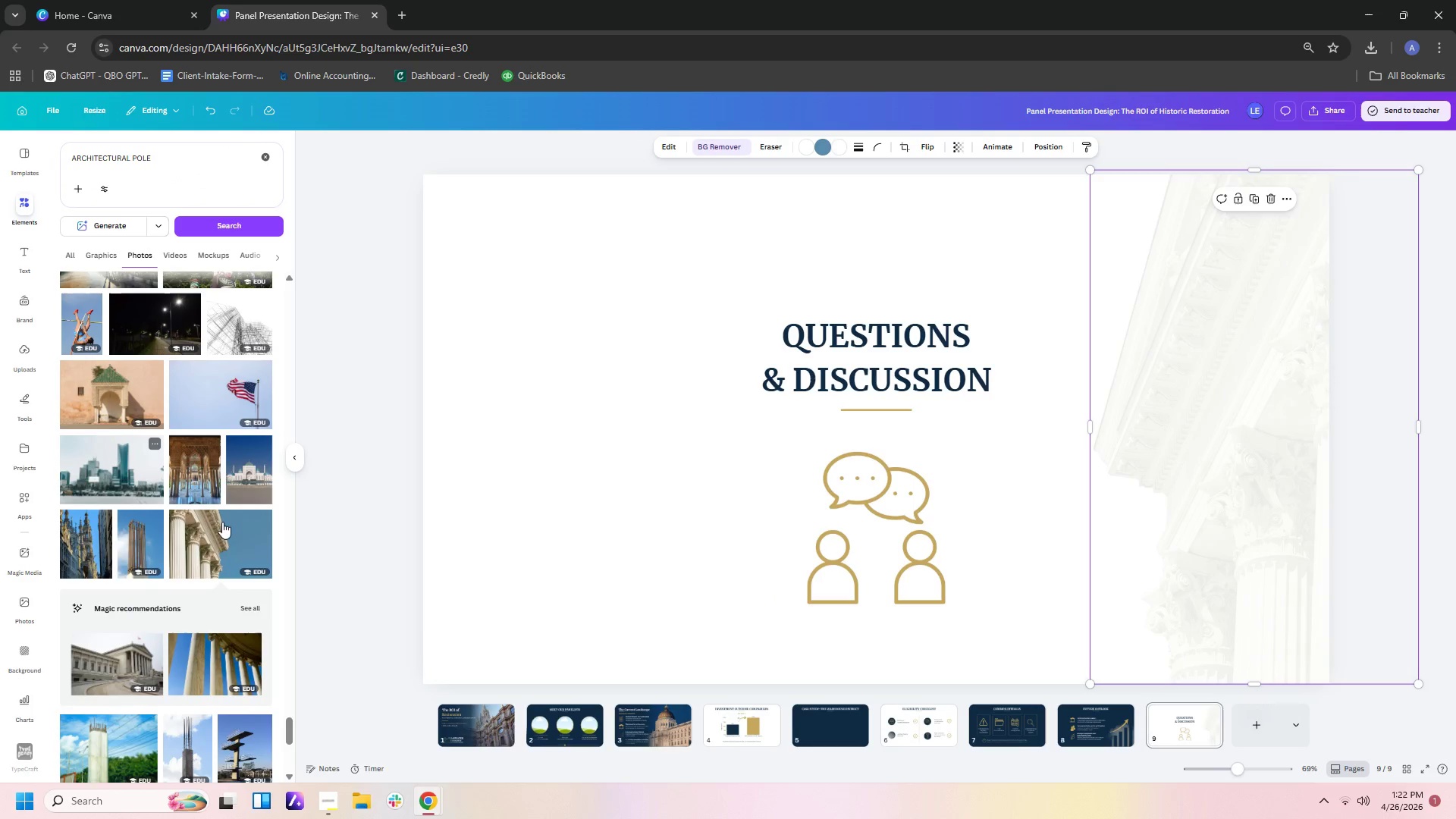 
left_click([202, 539])
 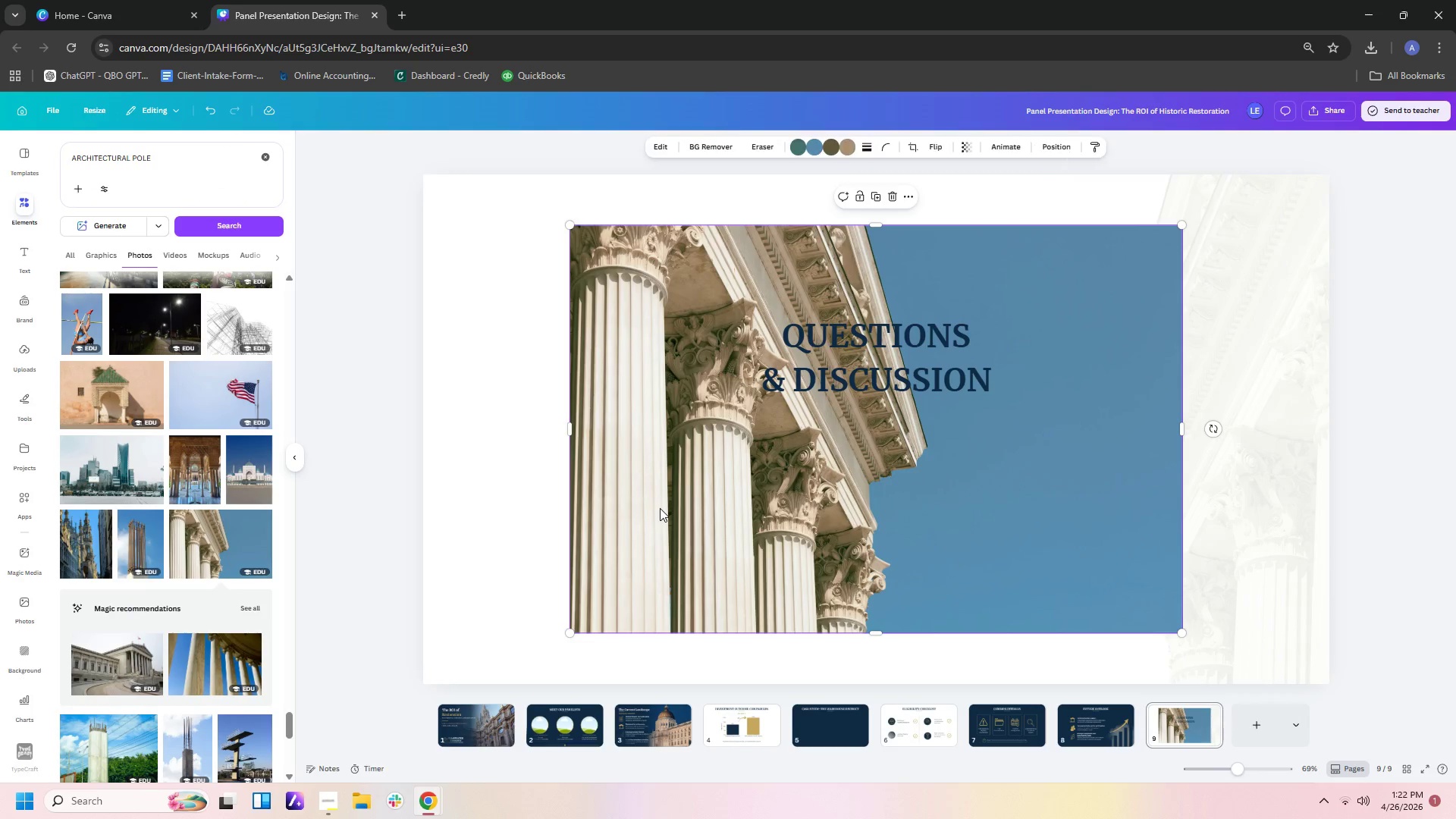 
left_click([660, 508])
 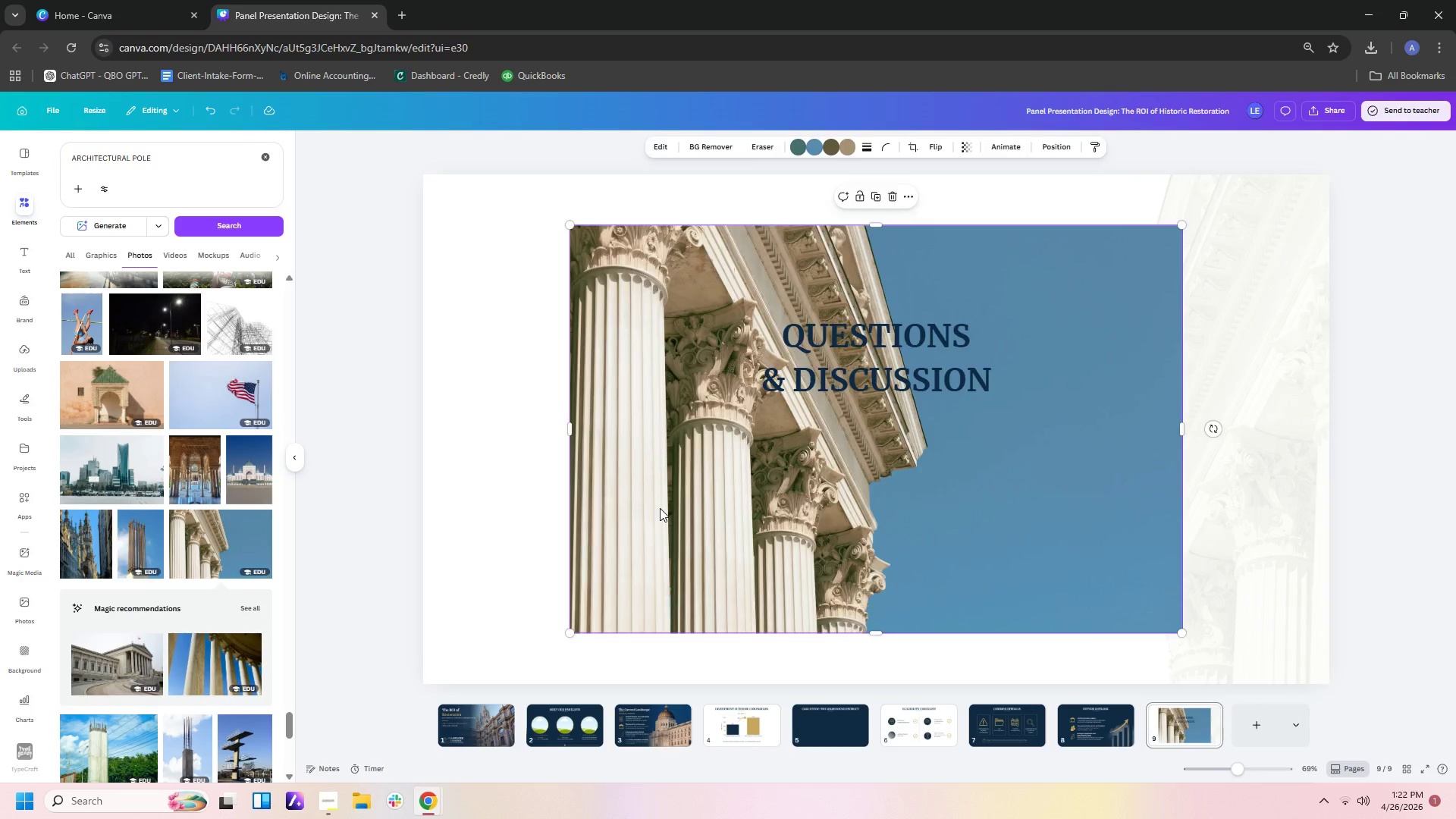 
key(Delete)
 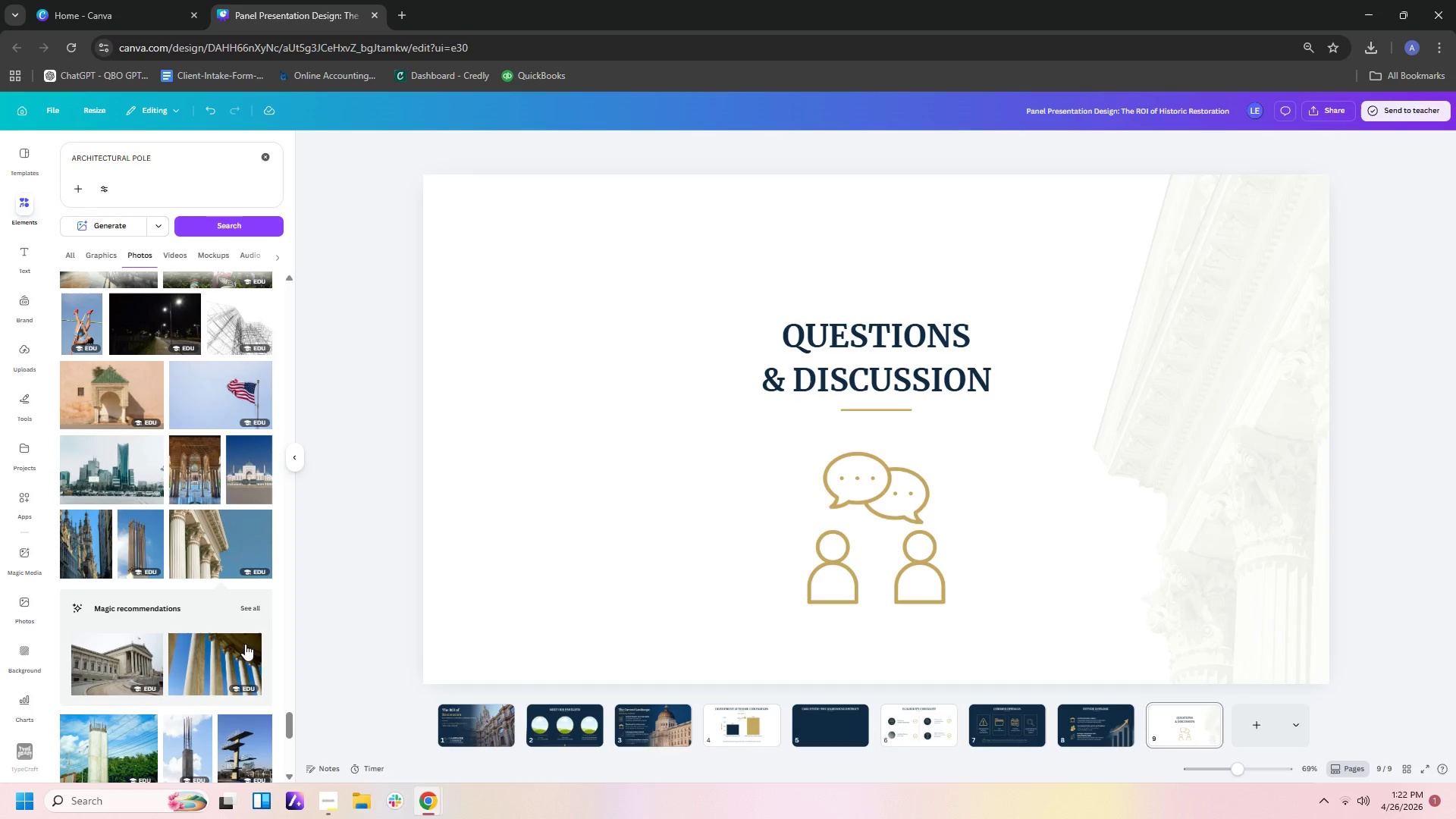 
scroll: coordinate [218, 604], scroll_direction: down, amount: 5.0
 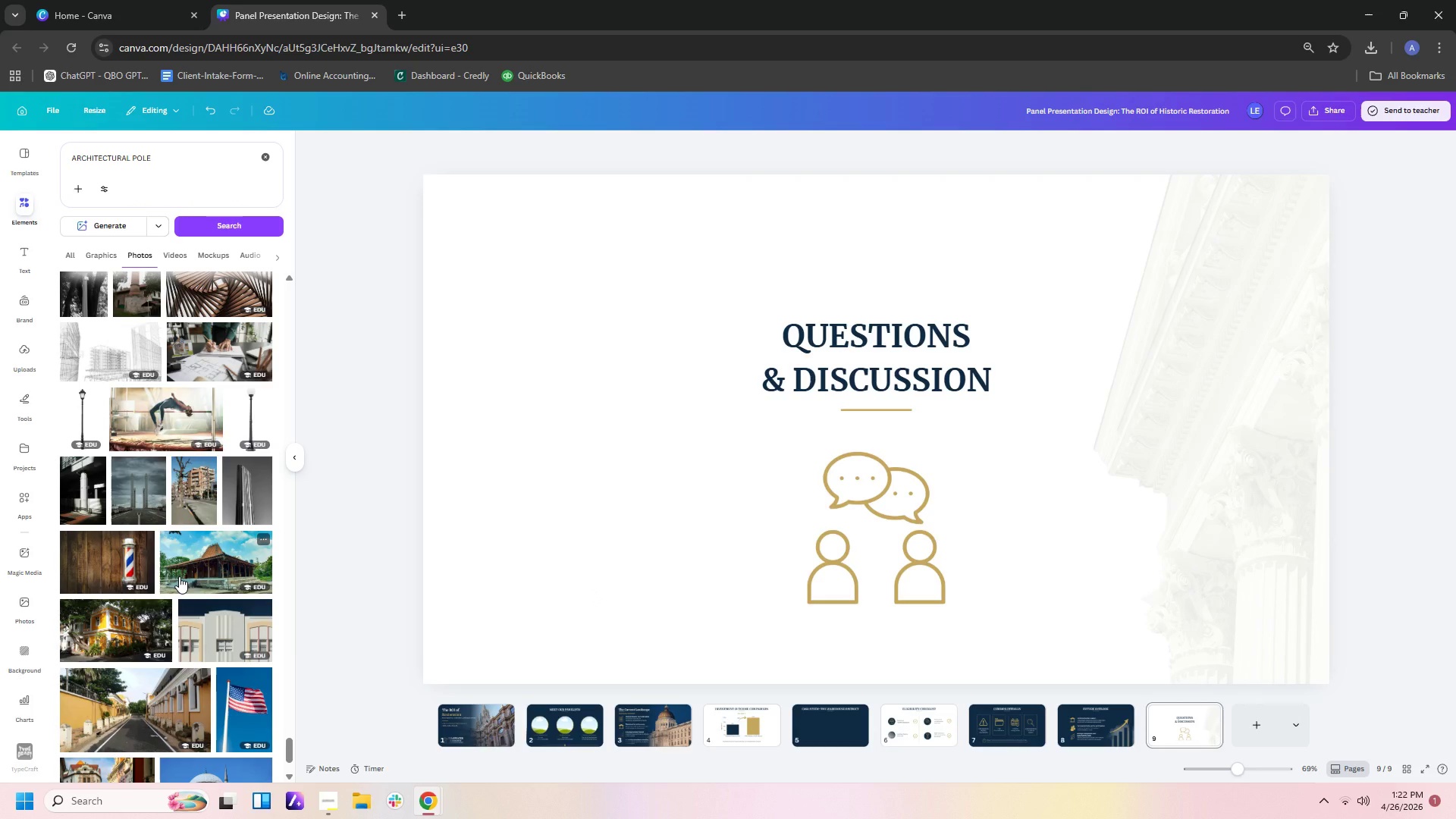 
wait(23.84)
 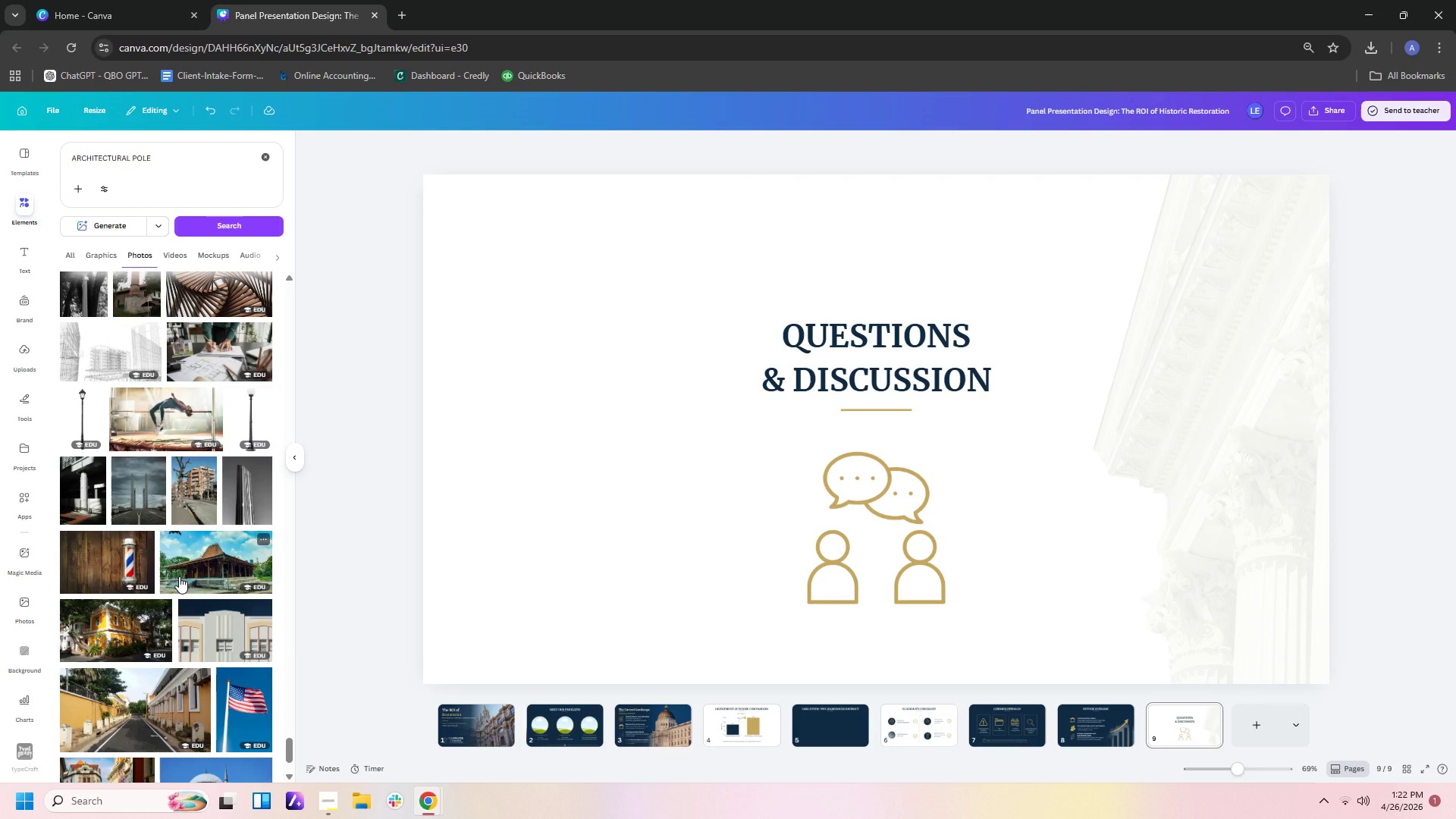 
left_click_drag(start_coordinate=[1210, 411], to_coordinate=[1125, 411])
 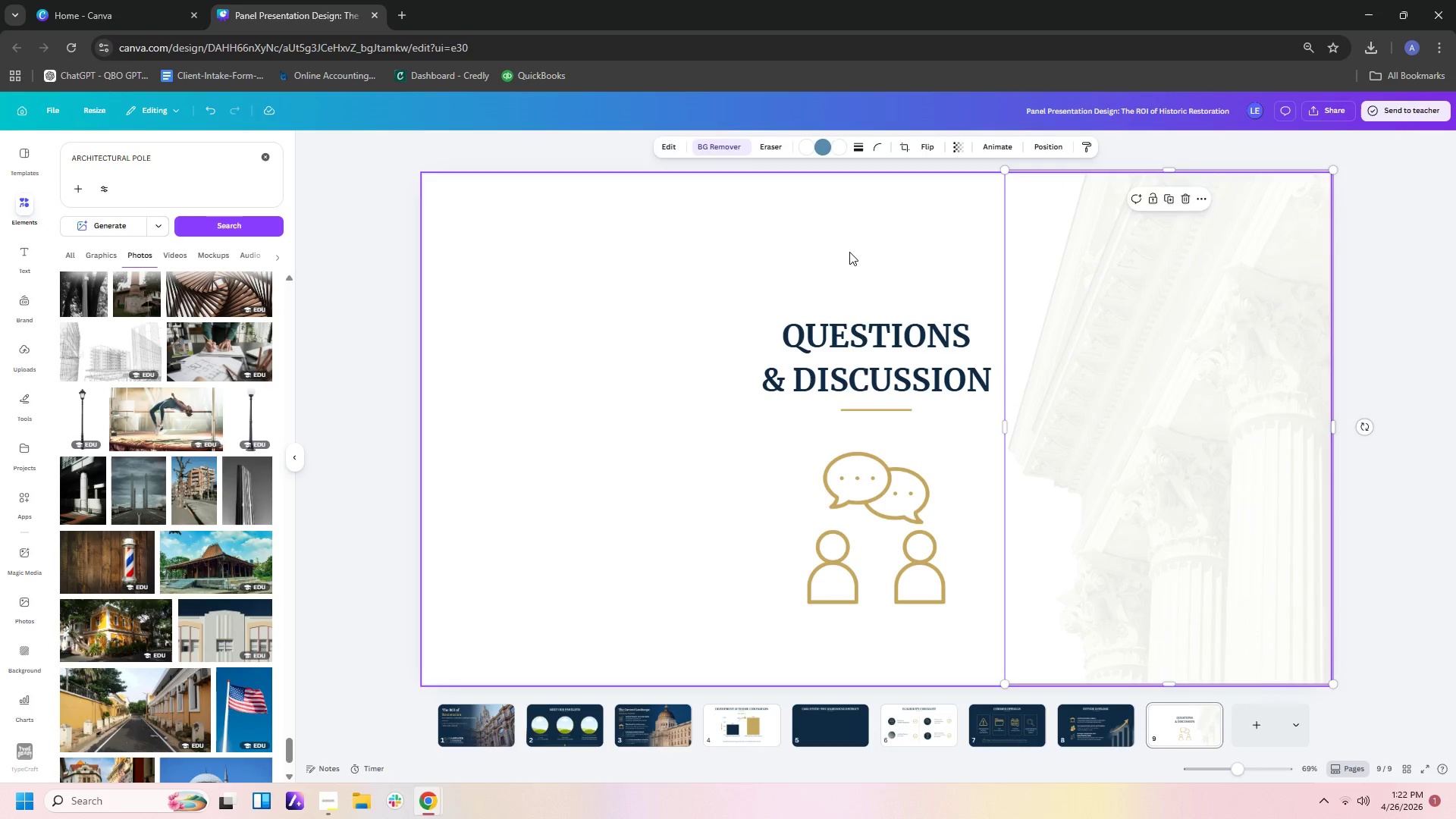 
left_click([849, 252])
 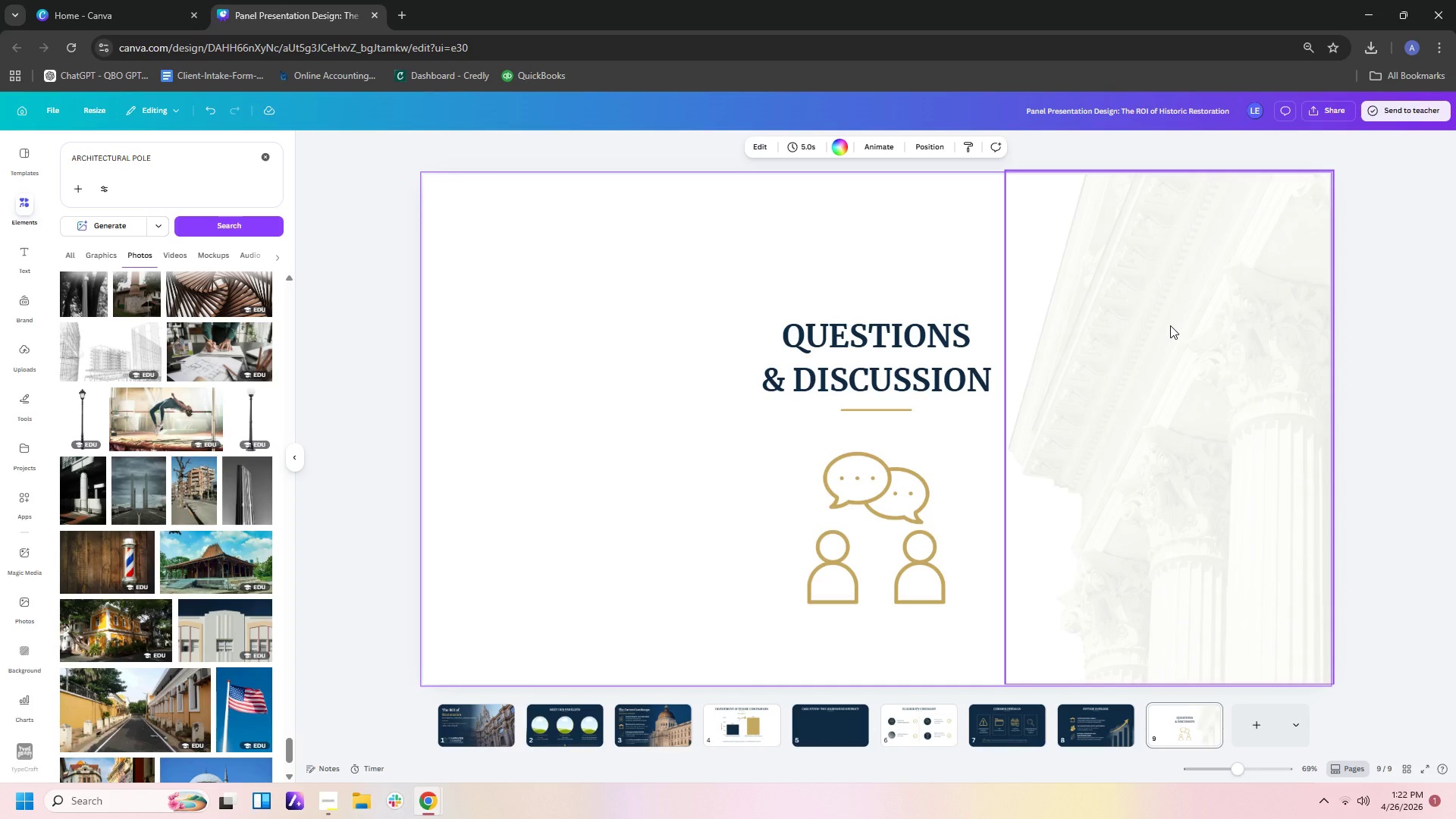 
left_click([1455, 460])
 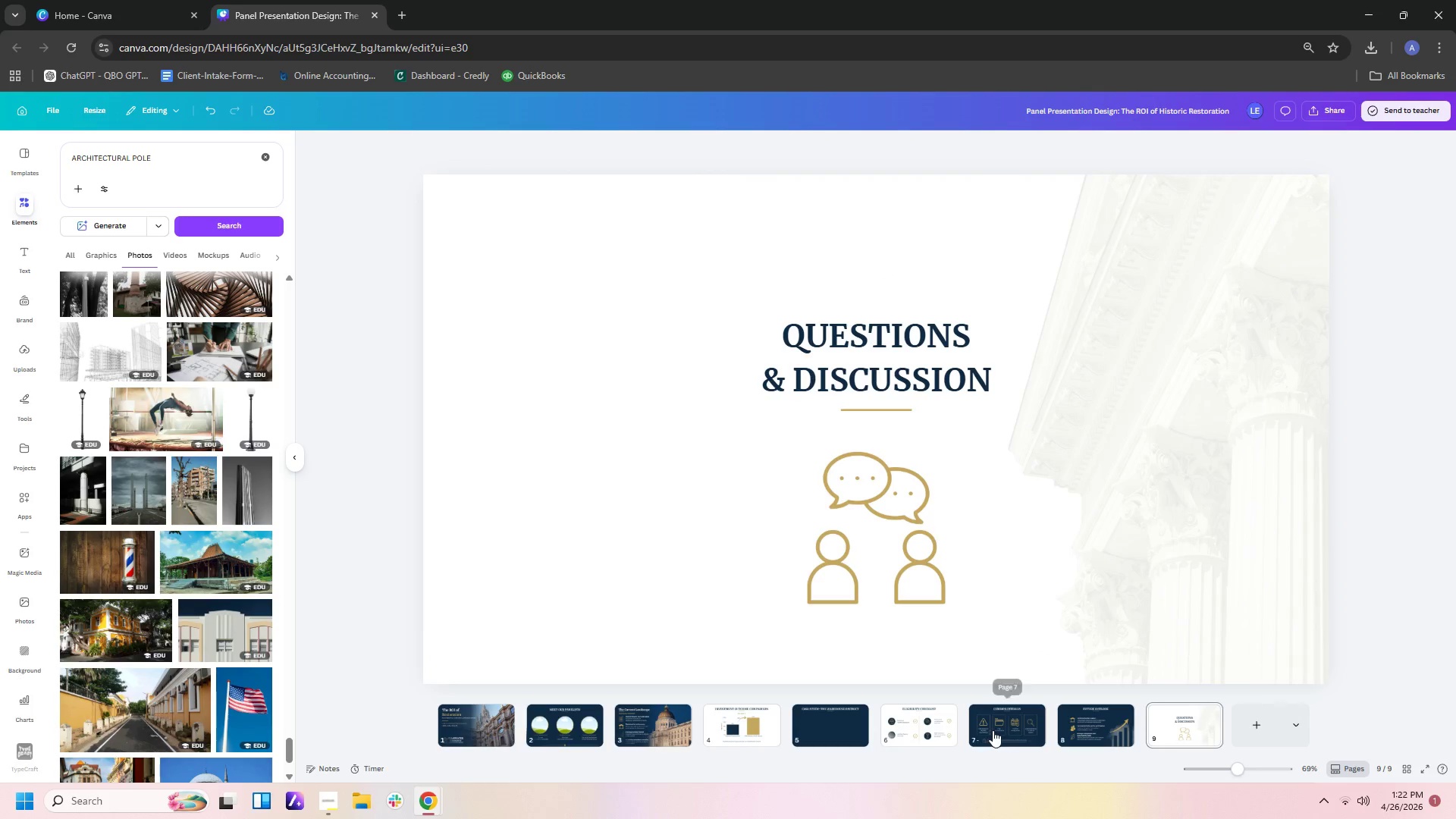 
left_click([1011, 733])
 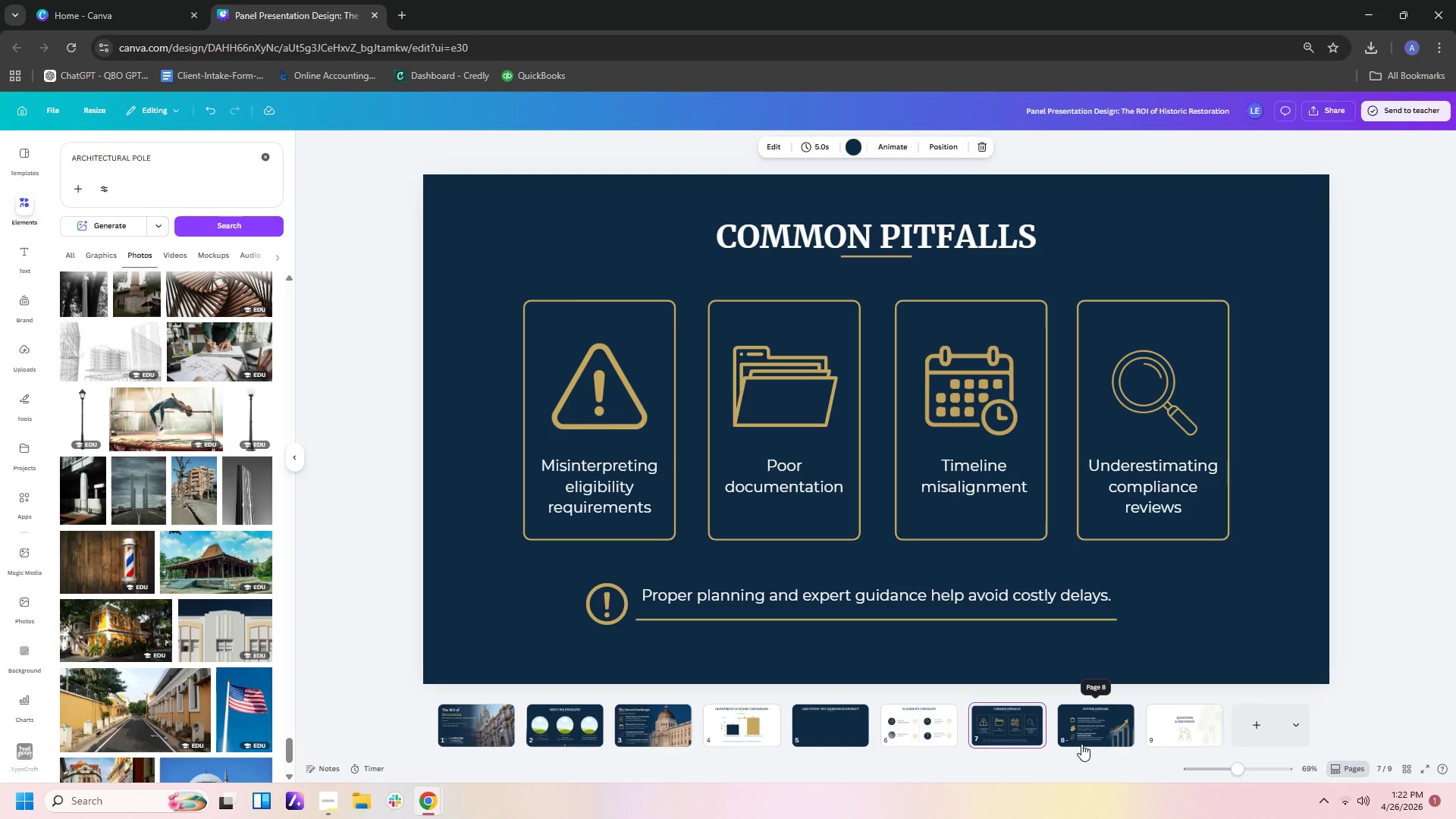 
left_click([1087, 739])
 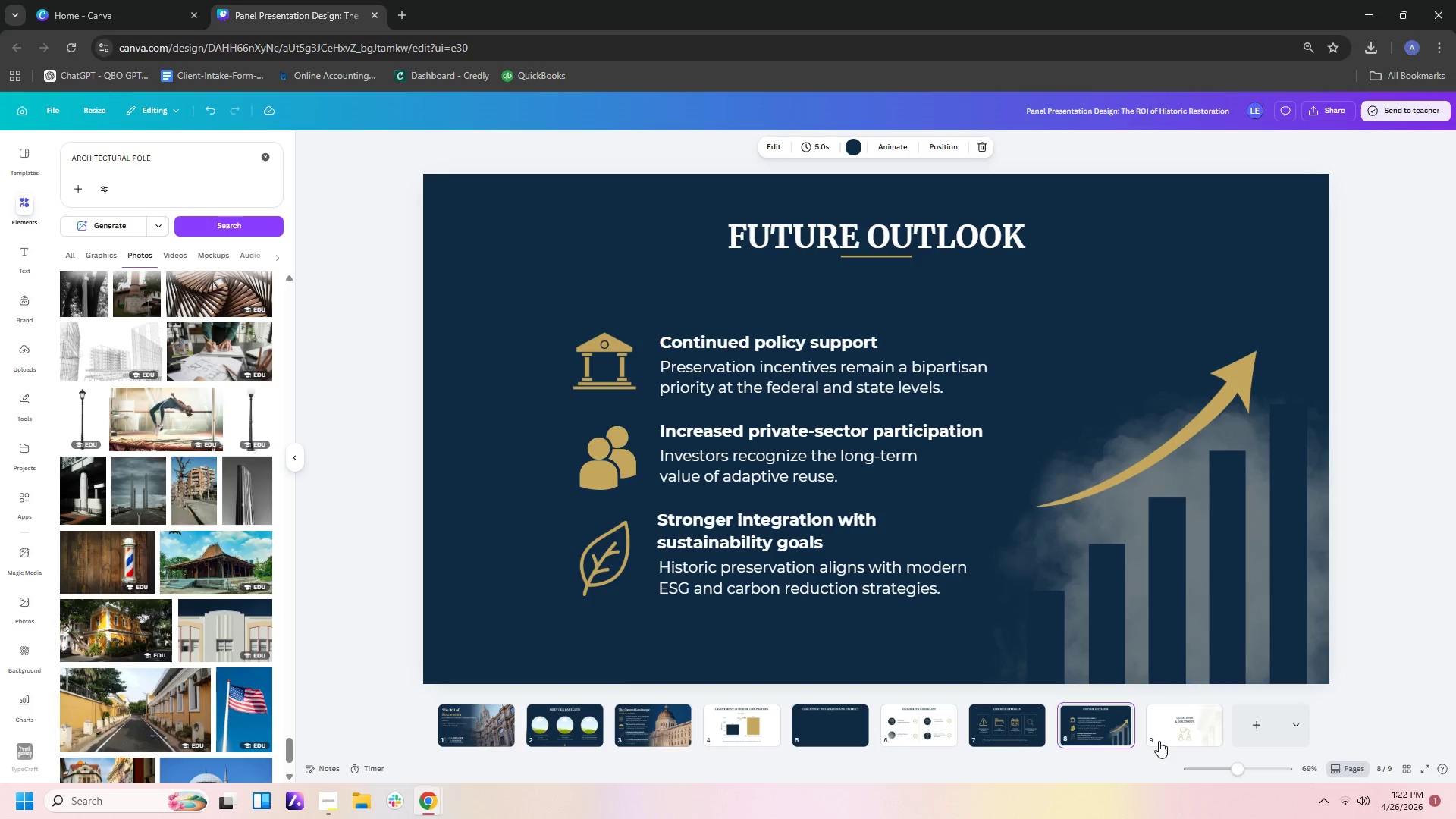 
left_click([1159, 741])
 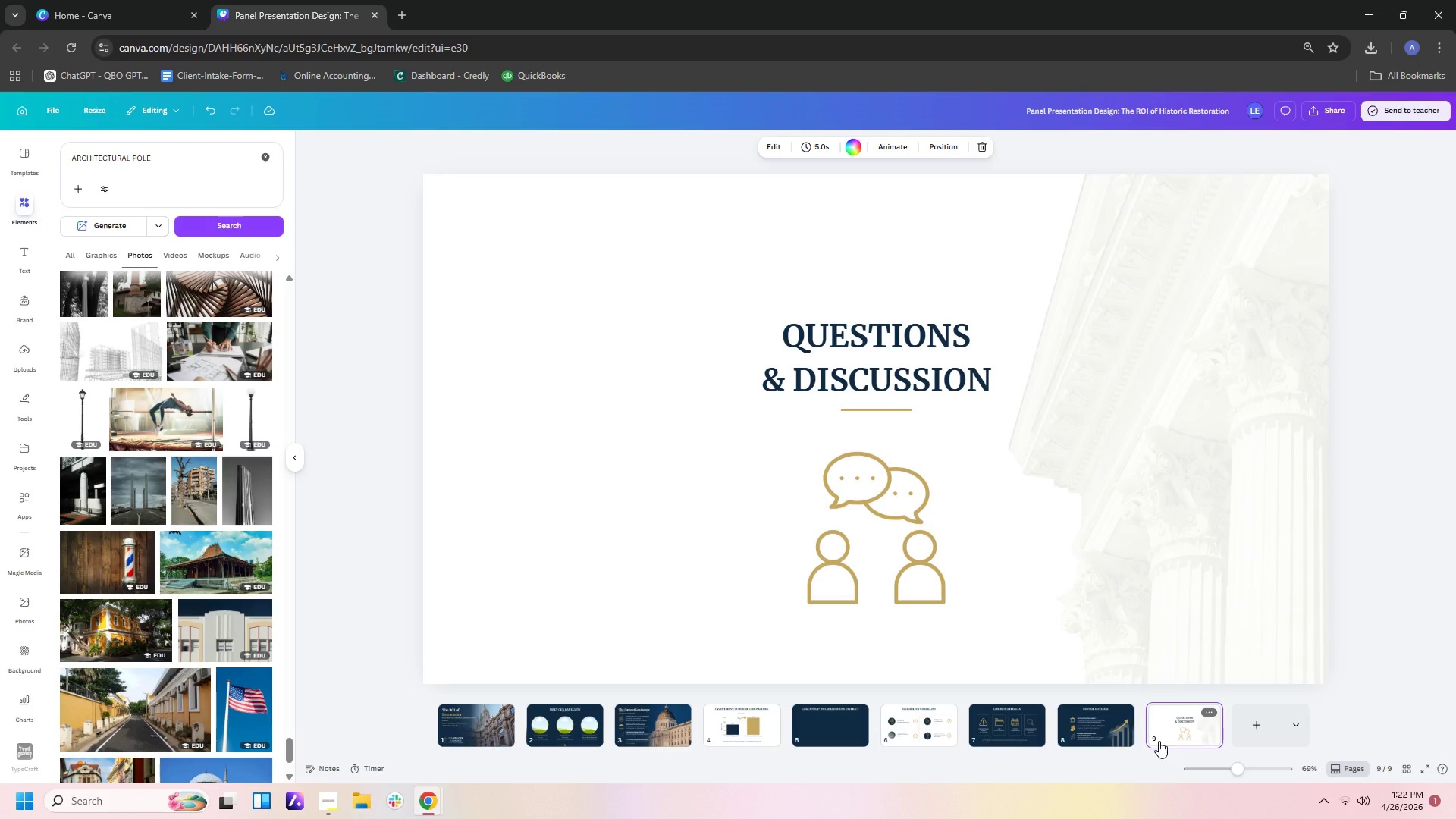 
left_click([944, 373])
 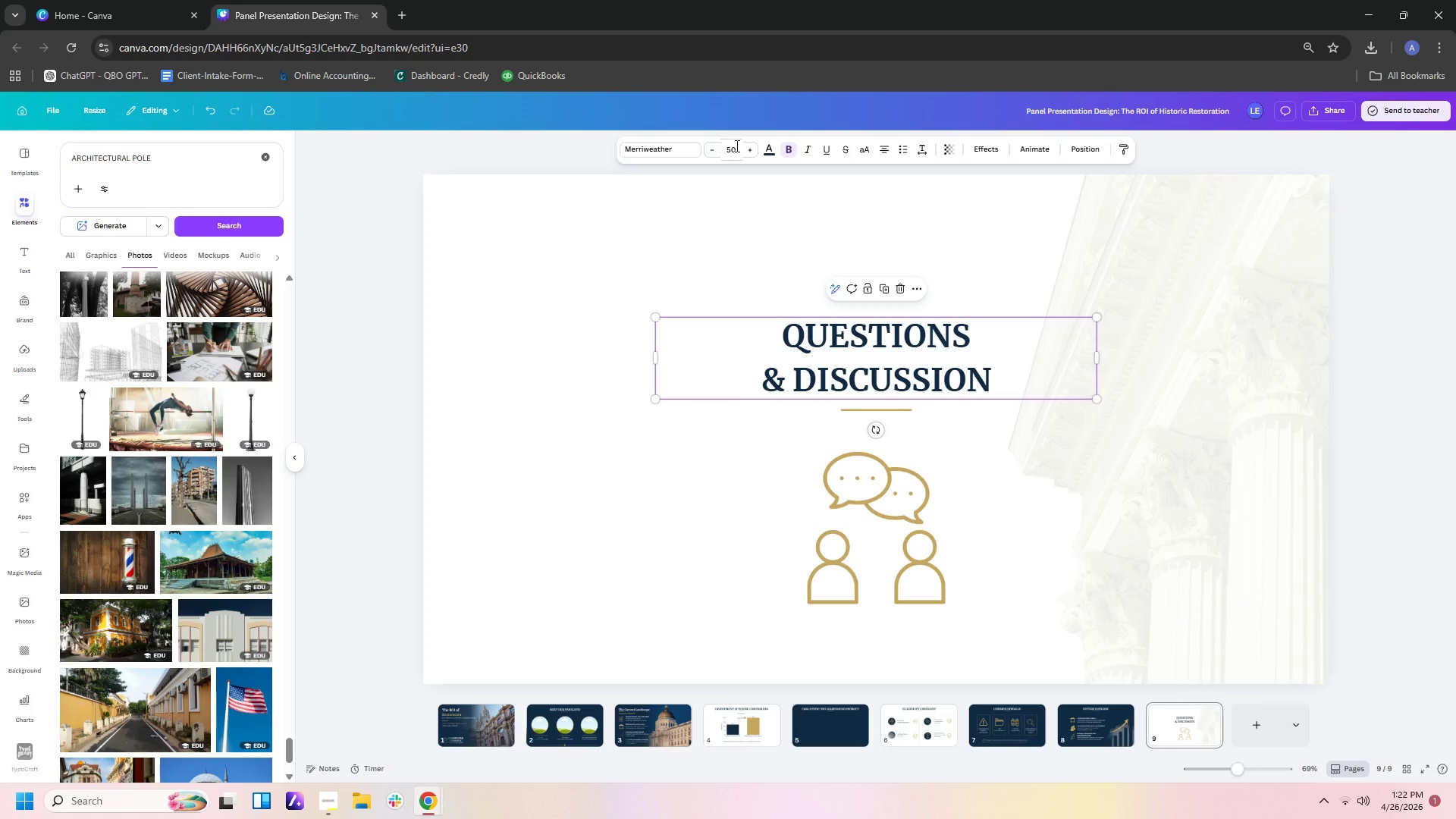 
left_click_drag(start_coordinate=[736, 146], to_coordinate=[723, 144])
 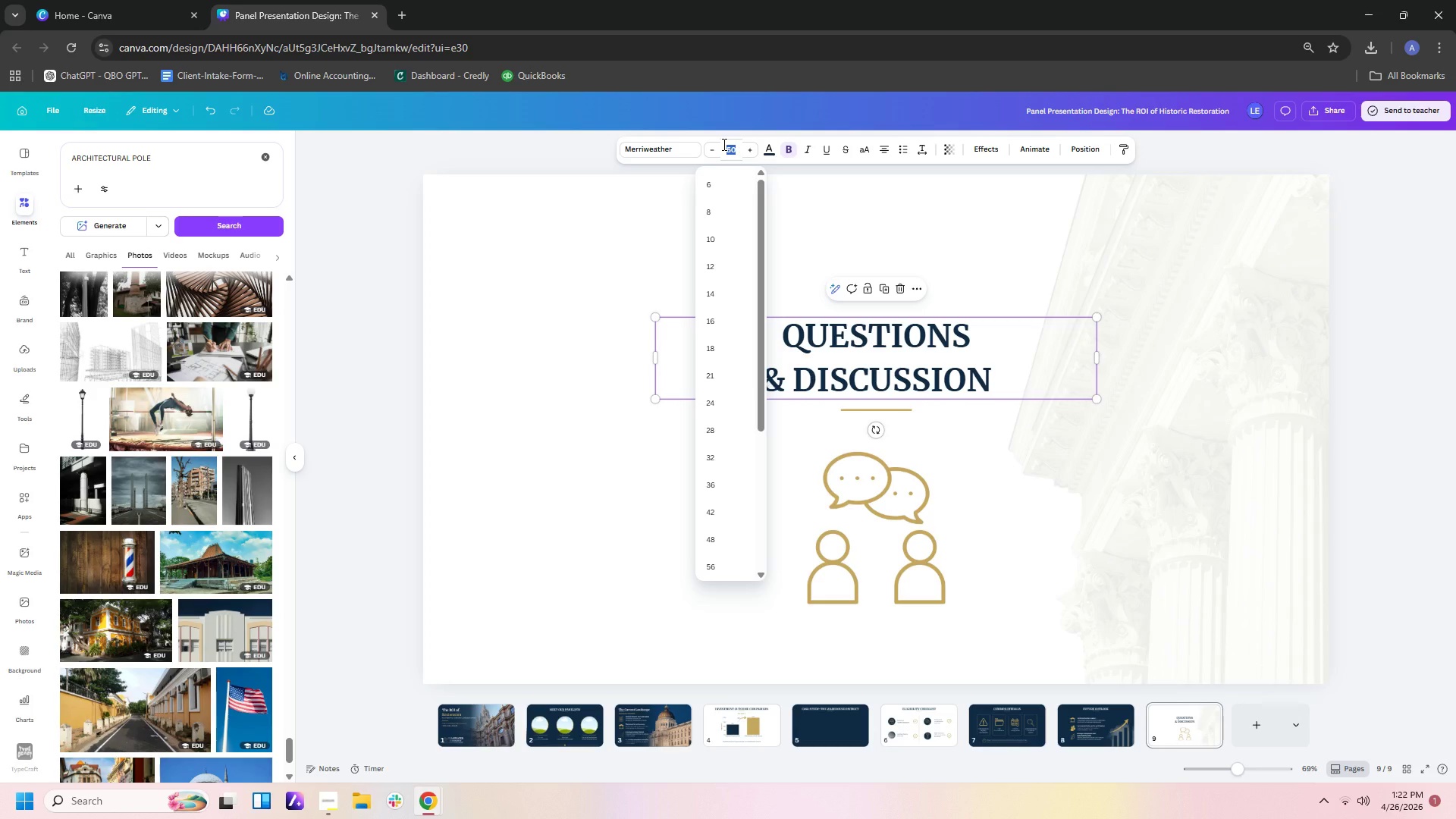 
key(Numpad6)
 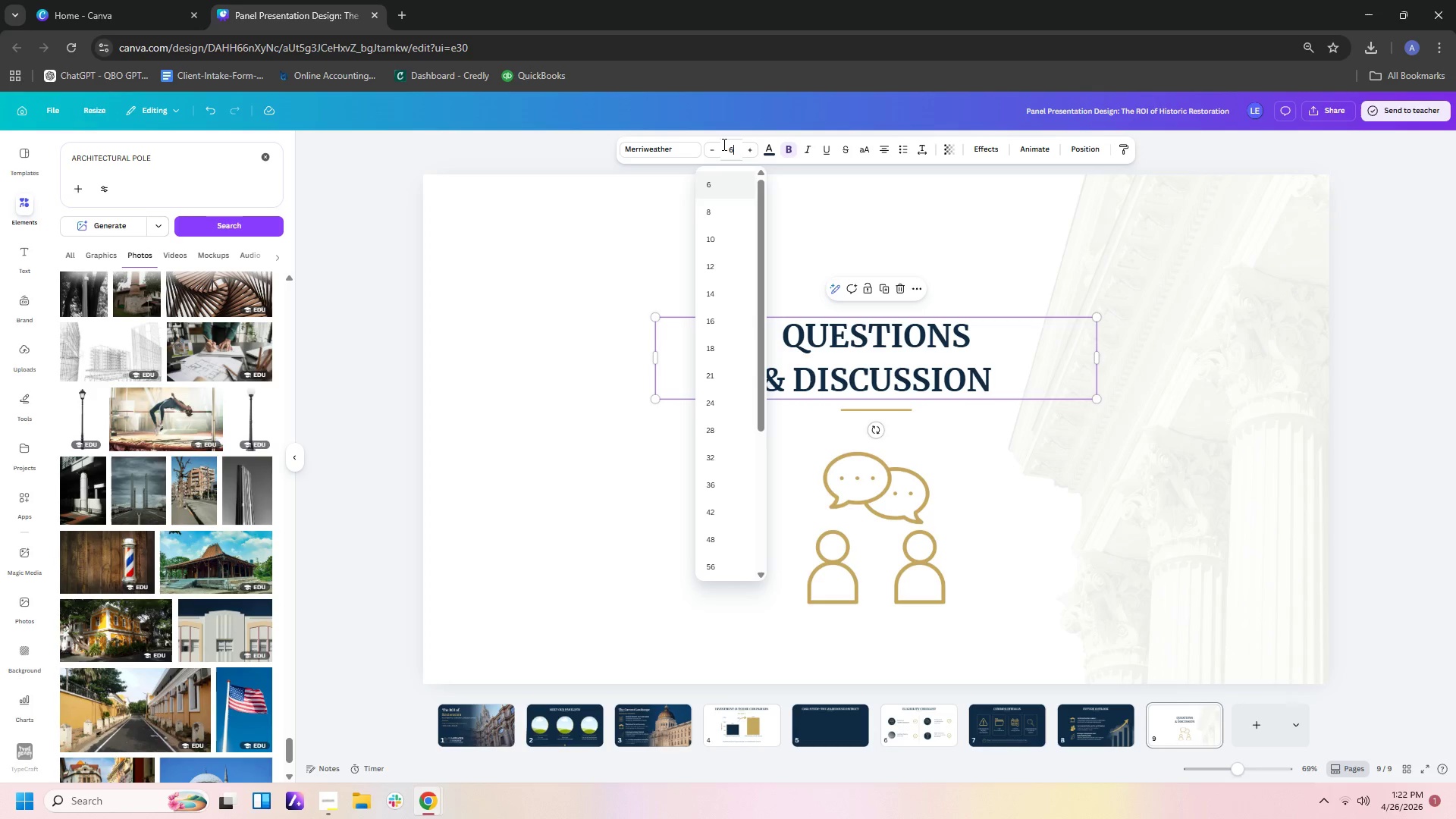 
key(Numpad0)
 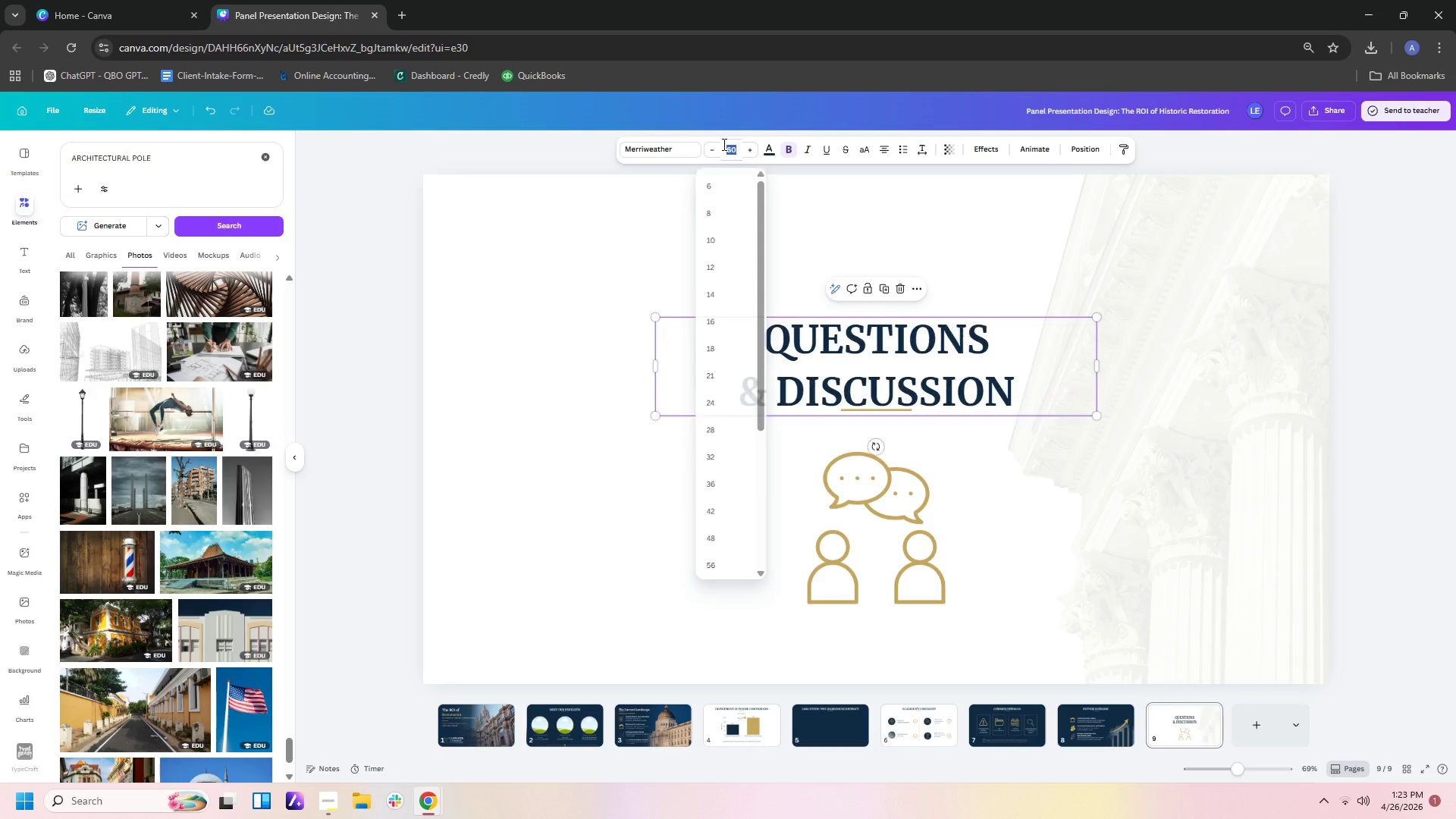 
key(Enter)
 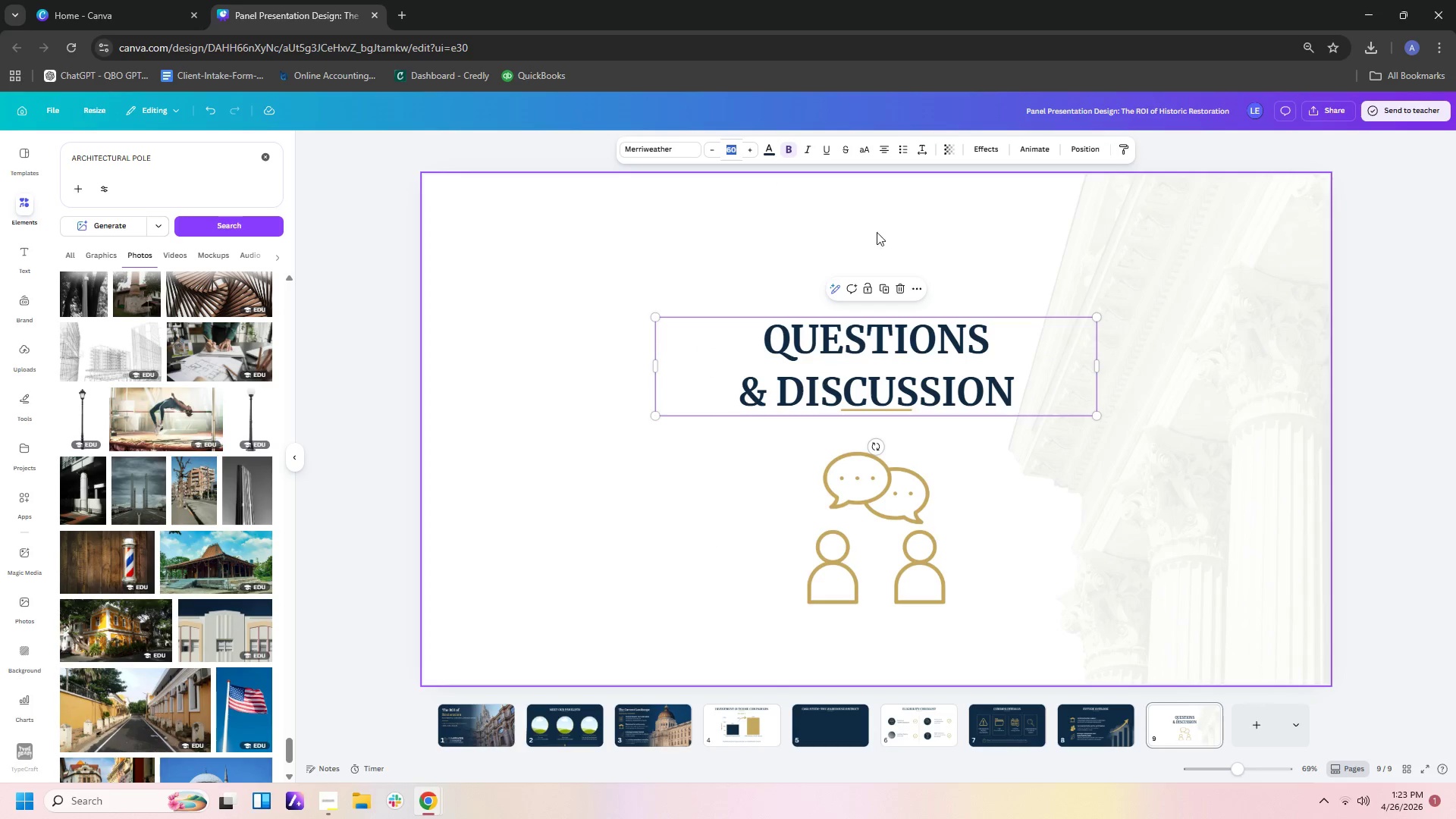 
left_click([959, 243])
 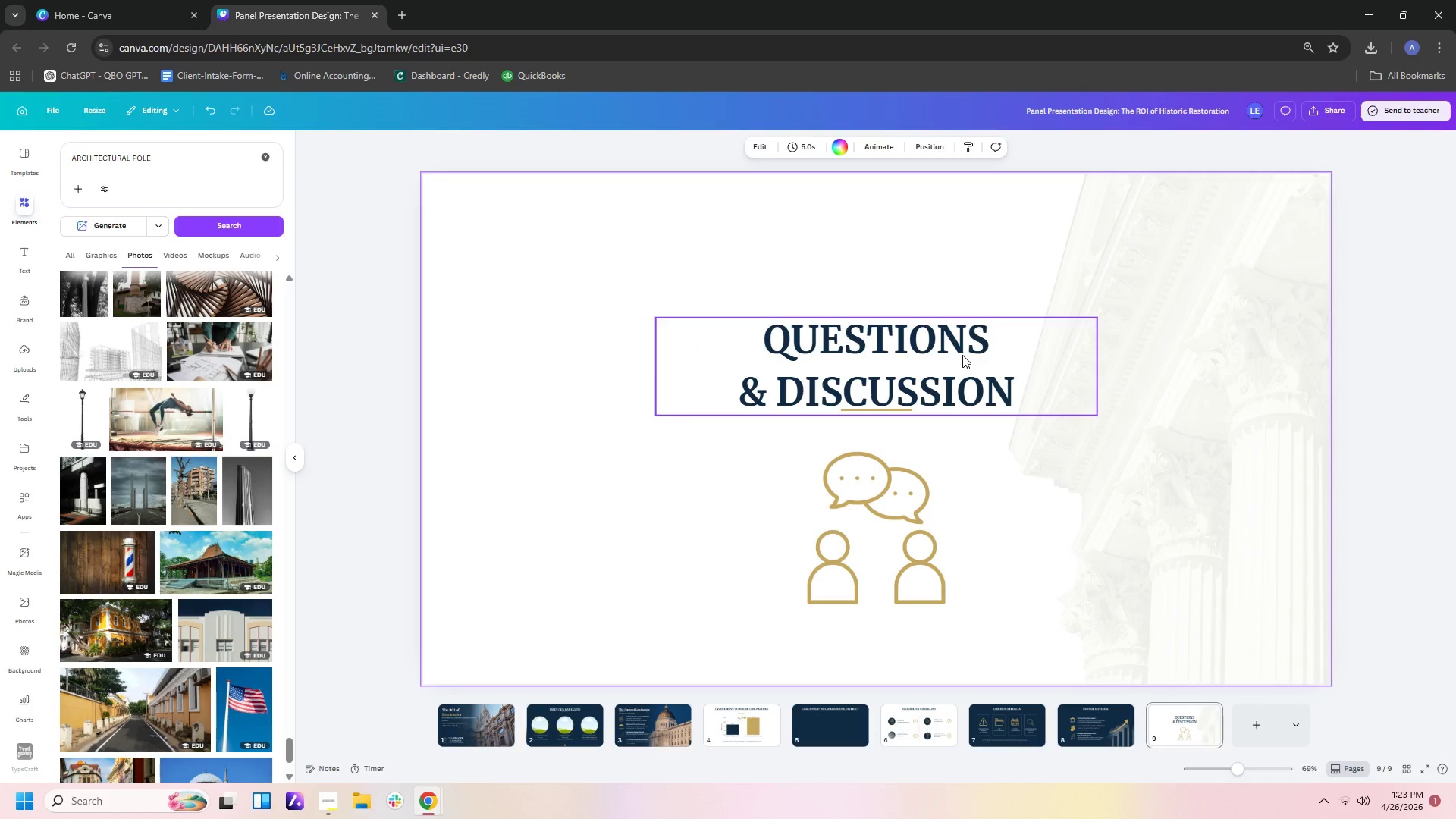 
left_click_drag(start_coordinate=[962, 355], to_coordinate=[962, 344])
 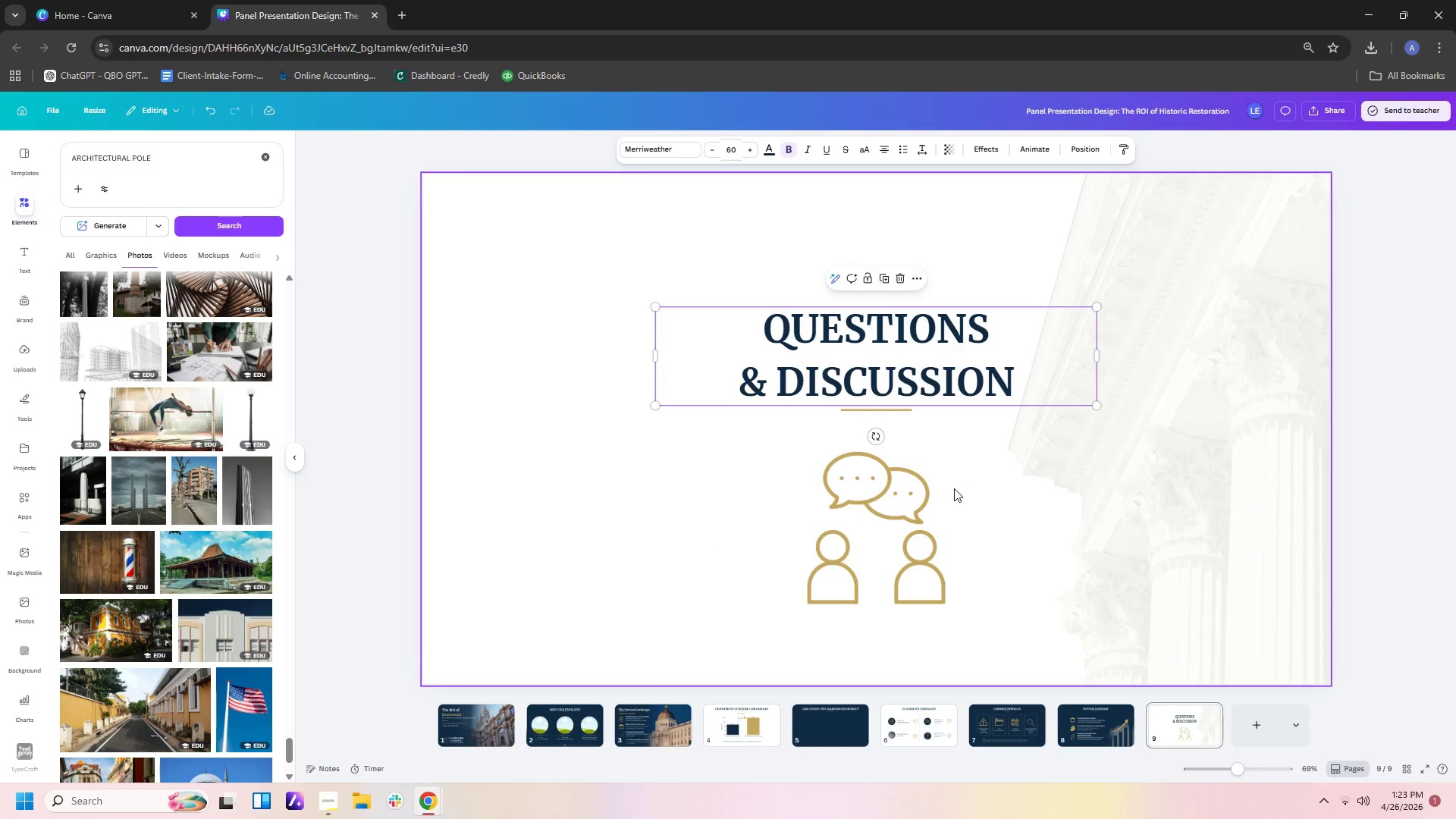 
left_click([954, 488])
 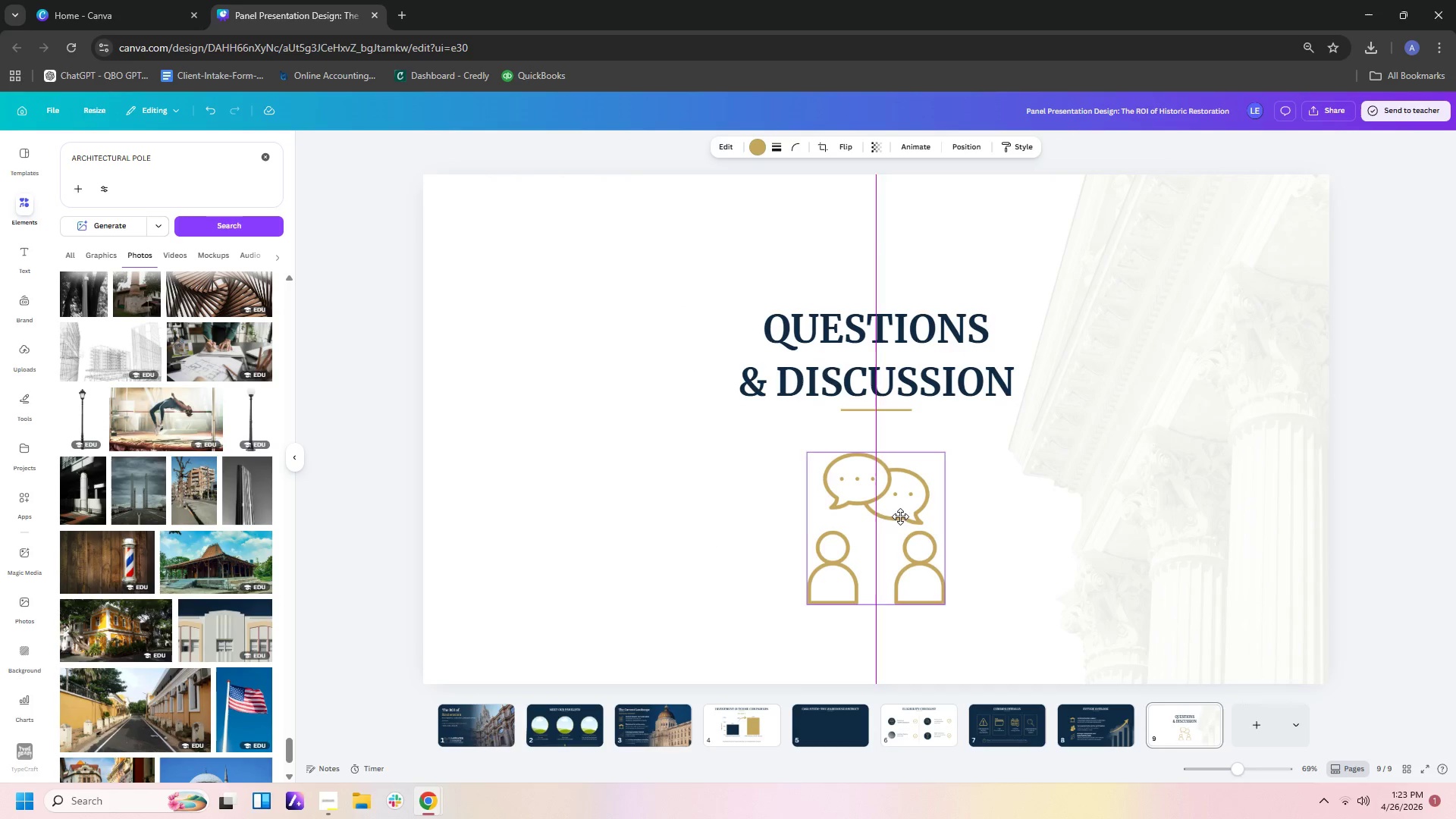 
left_click([979, 265])
 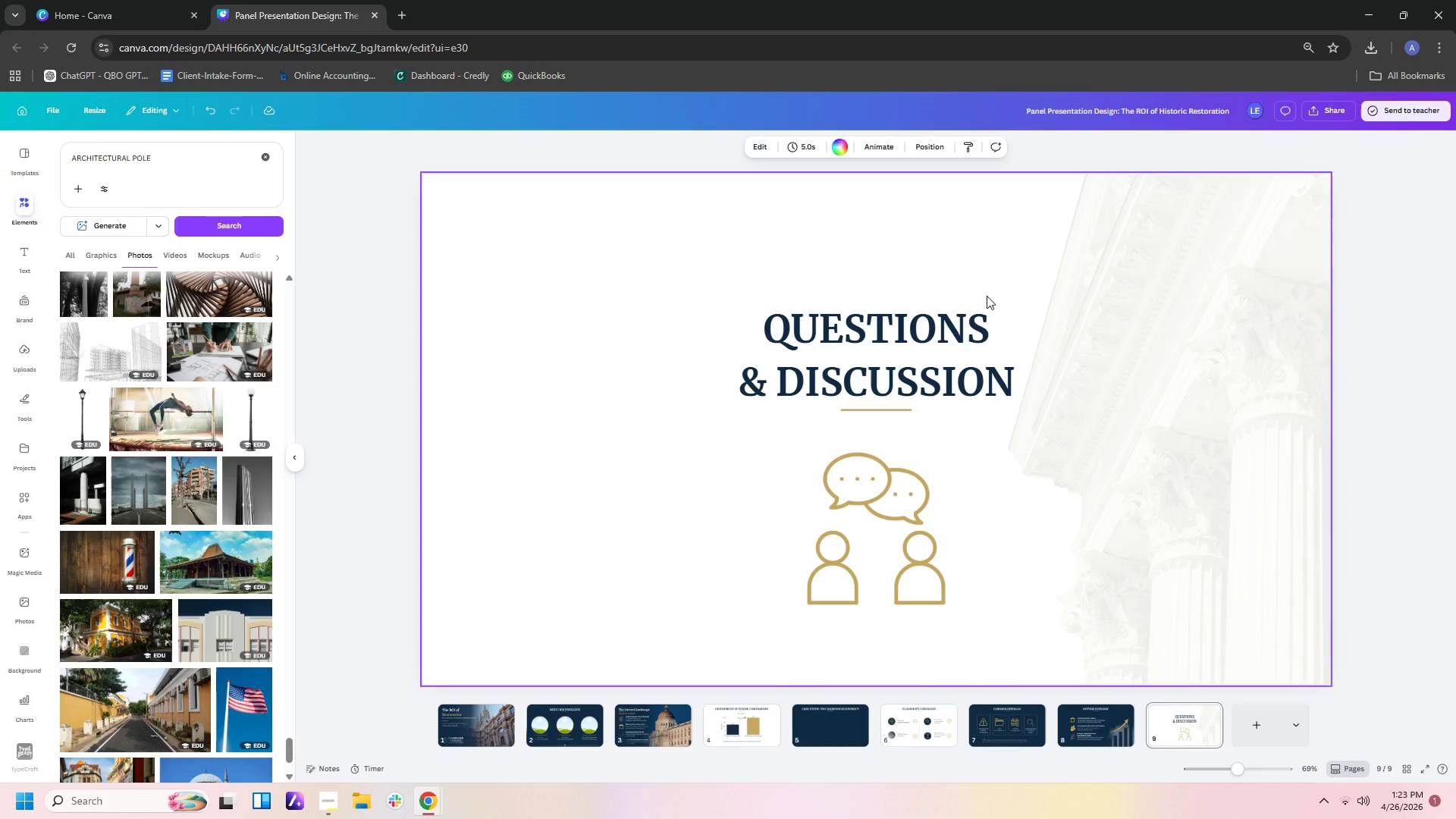 
wait(7.39)
 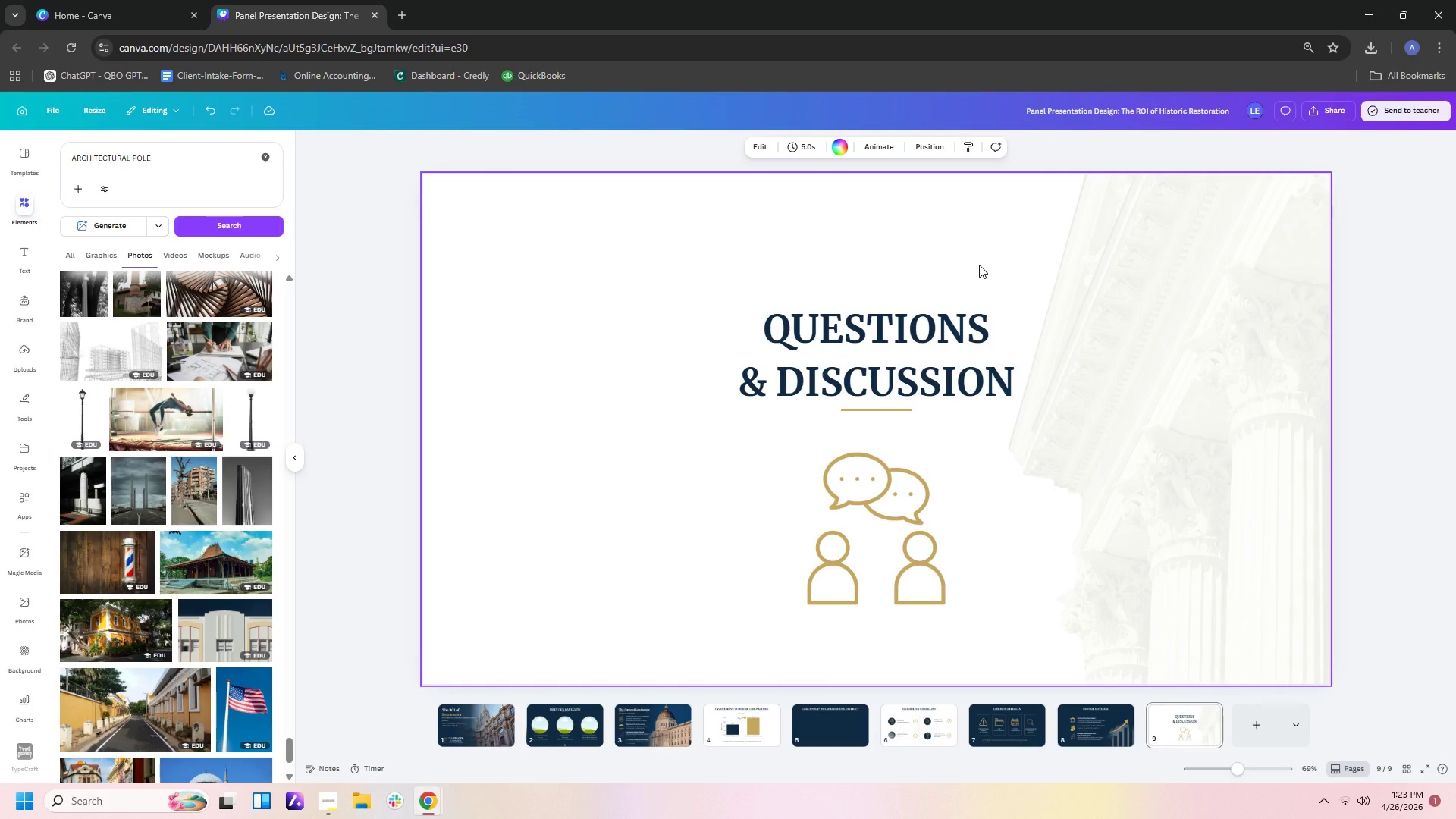 
left_click_drag(start_coordinate=[699, 272], to_coordinate=[890, 563])
 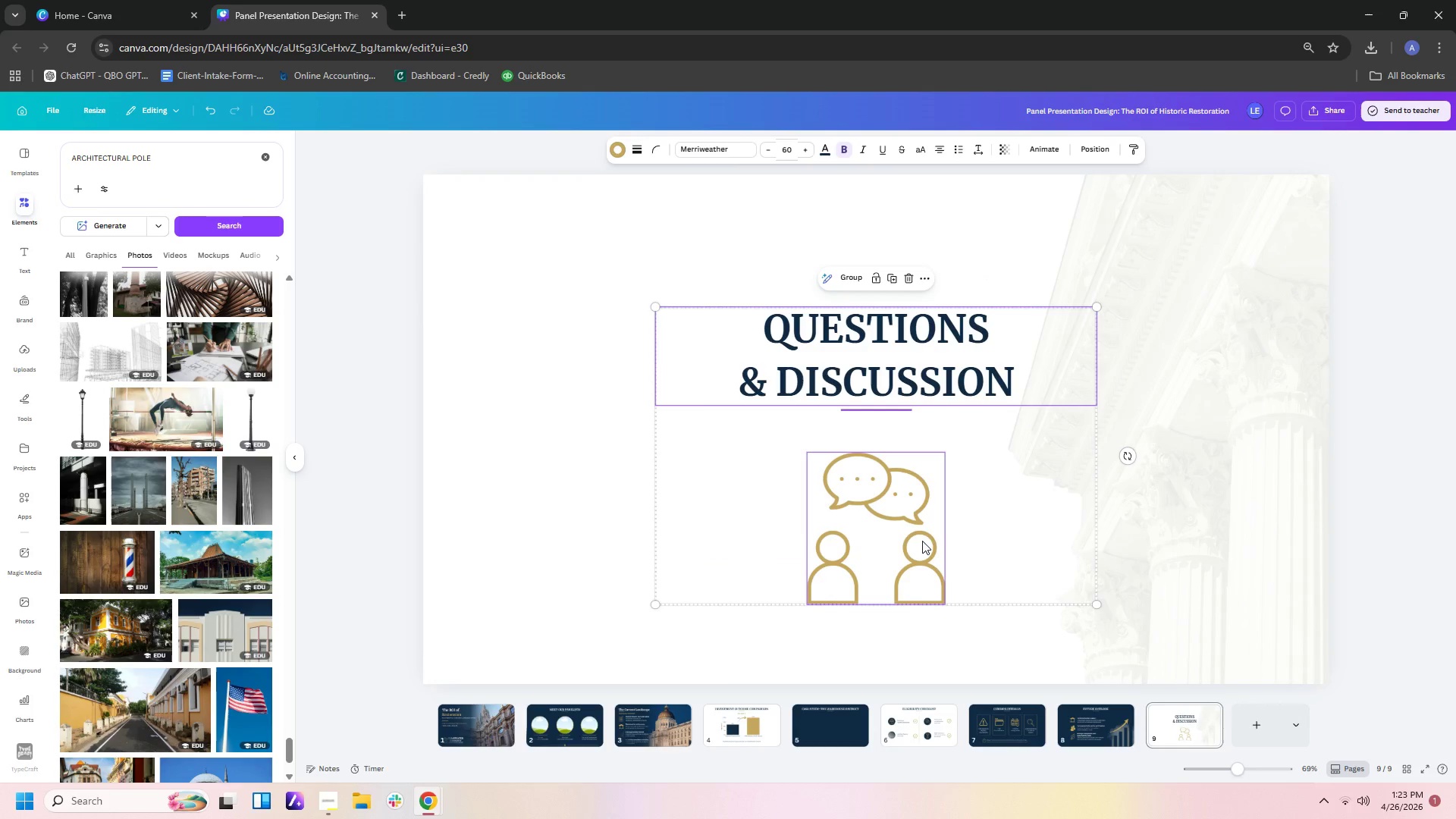 
left_click_drag(start_coordinate=[922, 541], to_coordinate=[823, 536])
 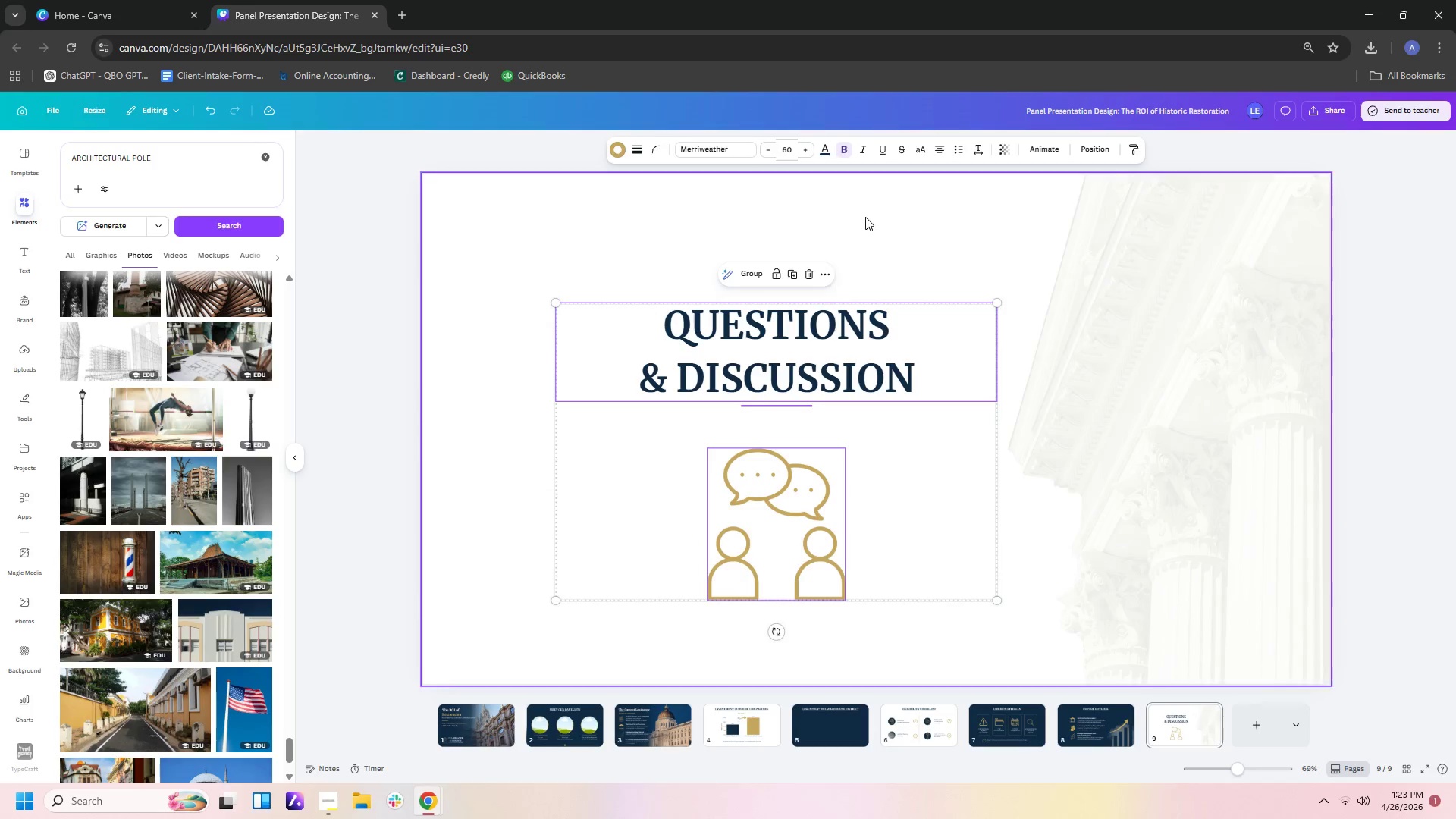 
left_click([865, 217])
 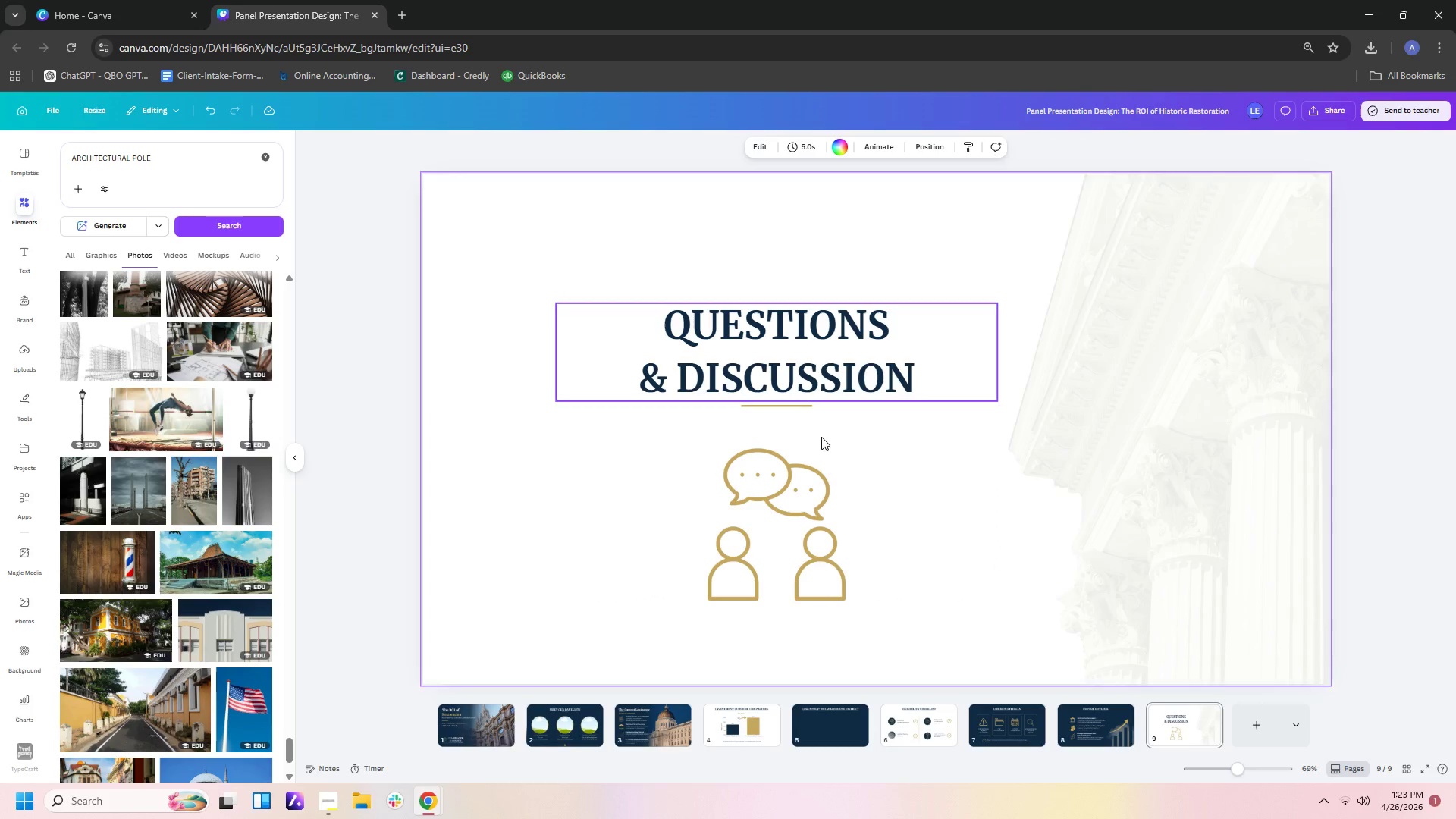 
scroll: coordinate [197, 574], scroll_direction: down, amount: 31.0
 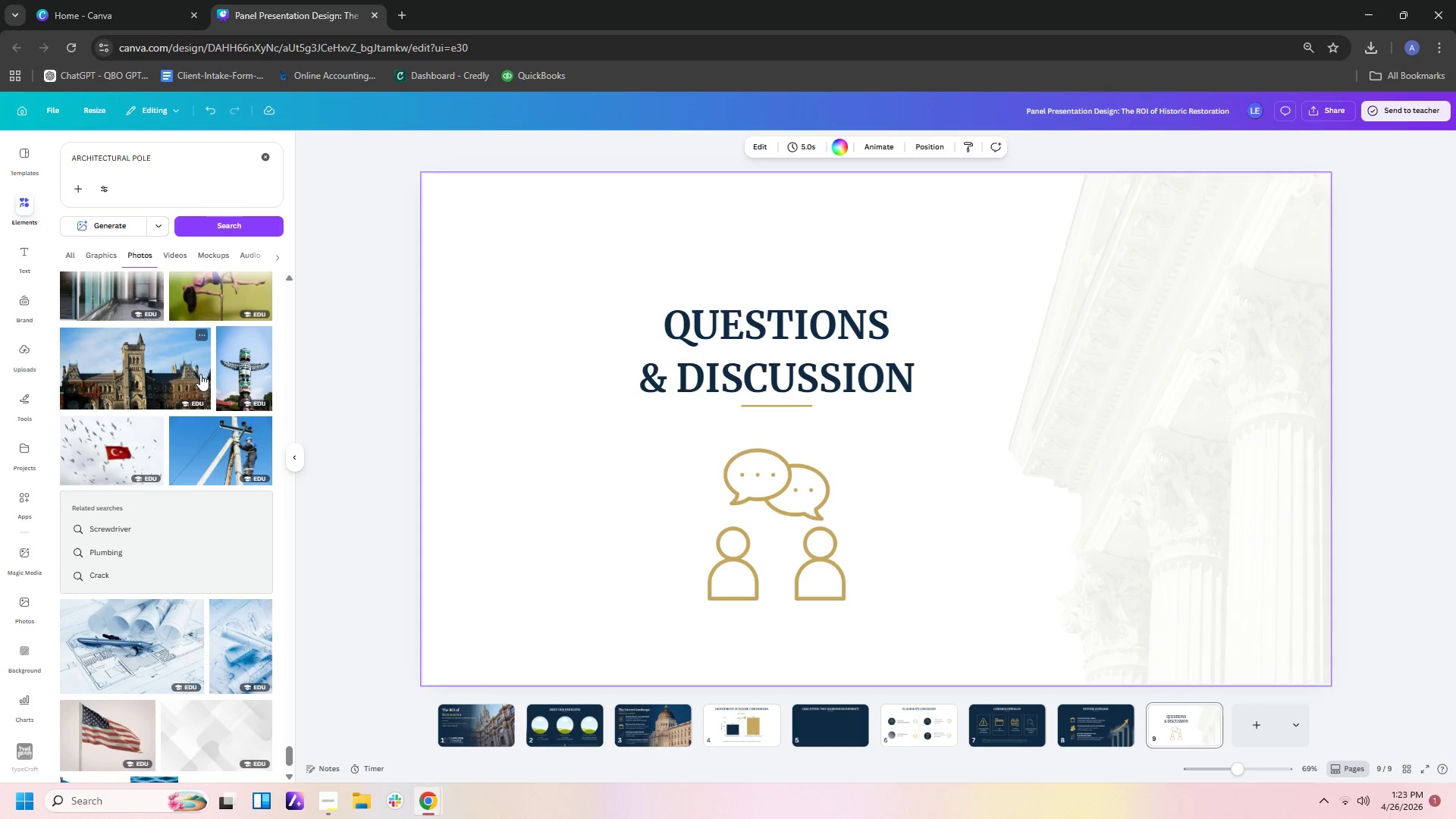 
scroll: coordinate [246, 527], scroll_direction: down, amount: 22.0
 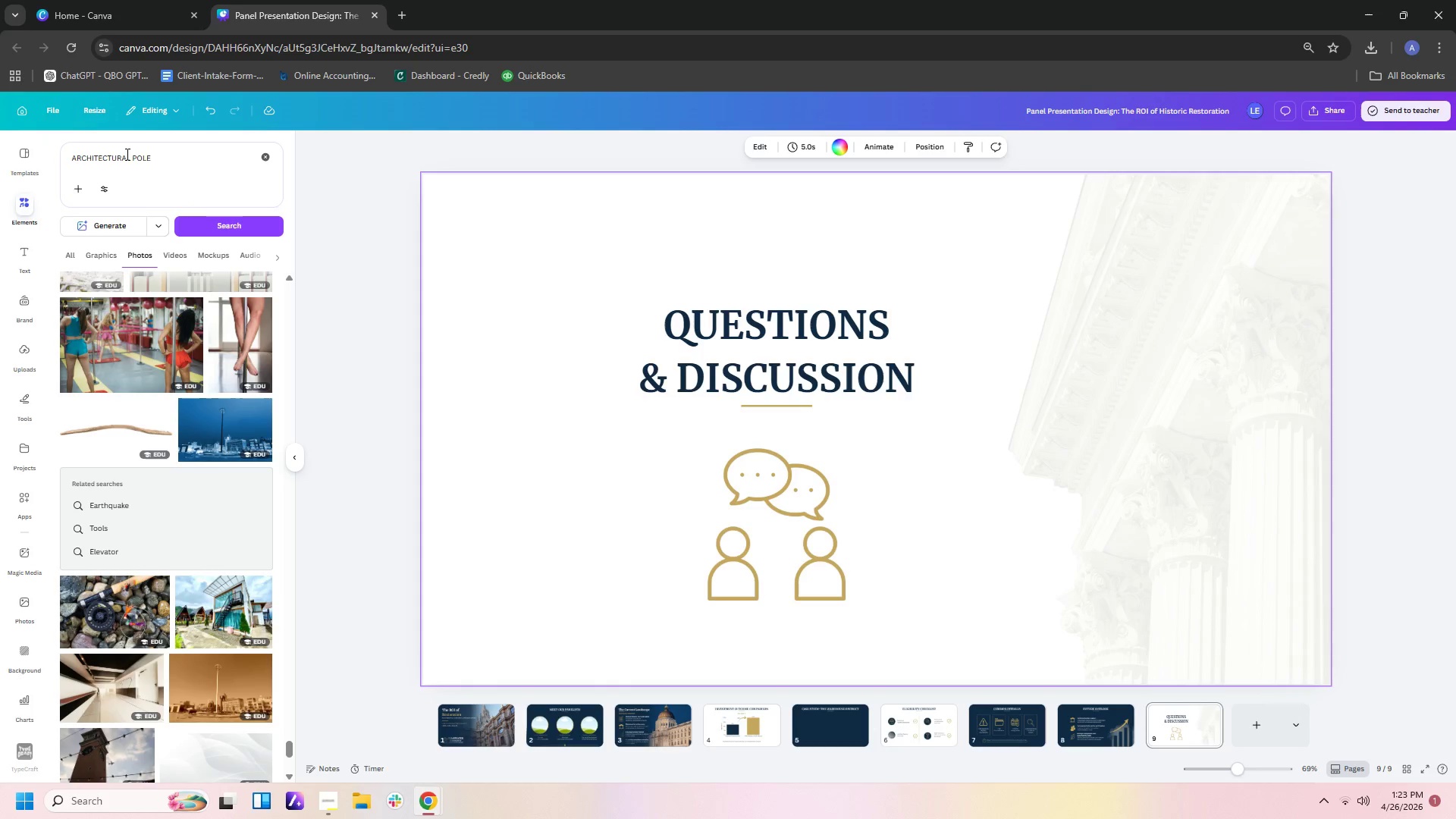 
left_click_drag(start_coordinate=[167, 158], to_coordinate=[13, 157])
 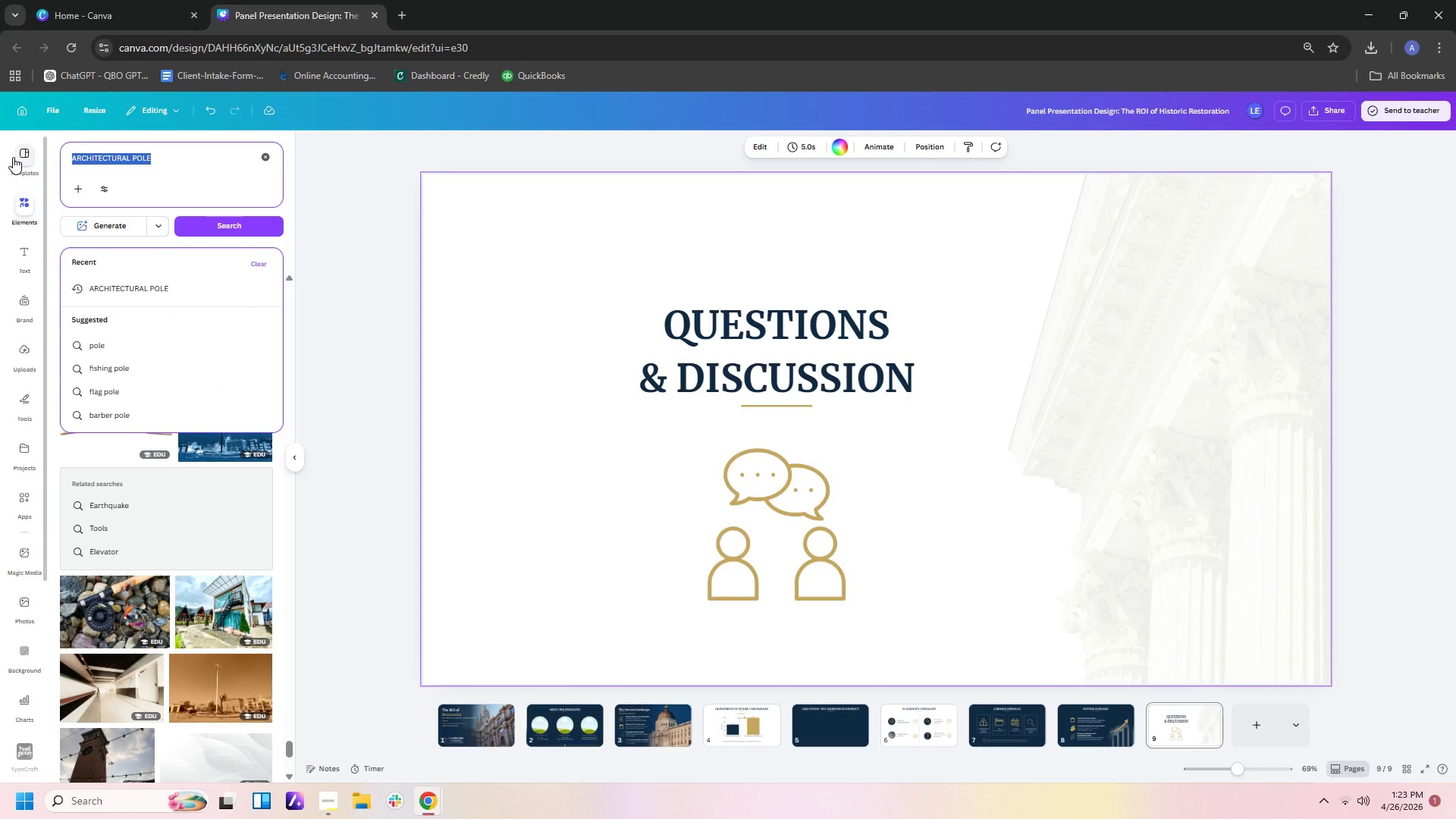 
type(ARCHITECTURE)
 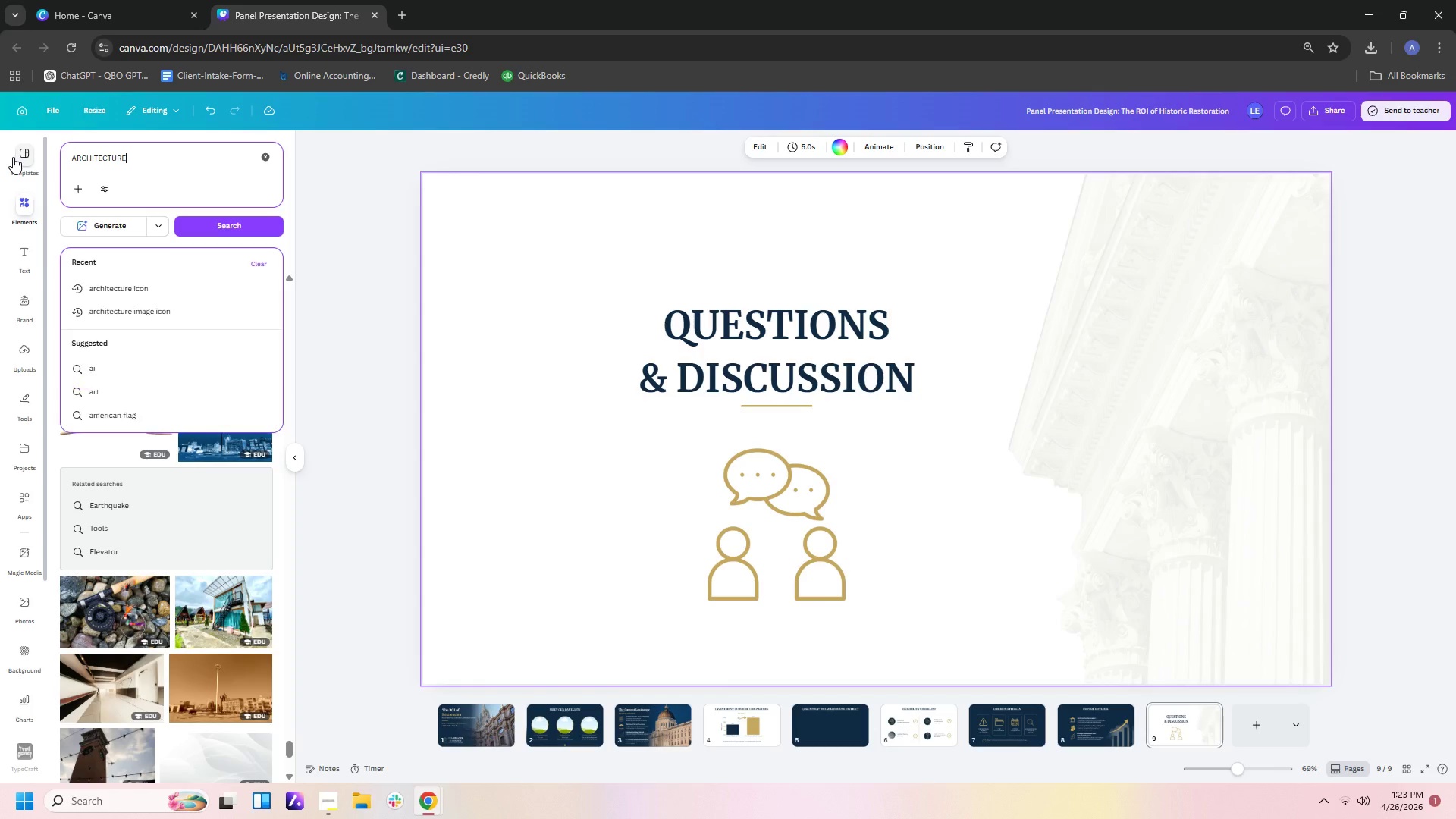 
hold_key(key=Backspace, duration=1.5)
 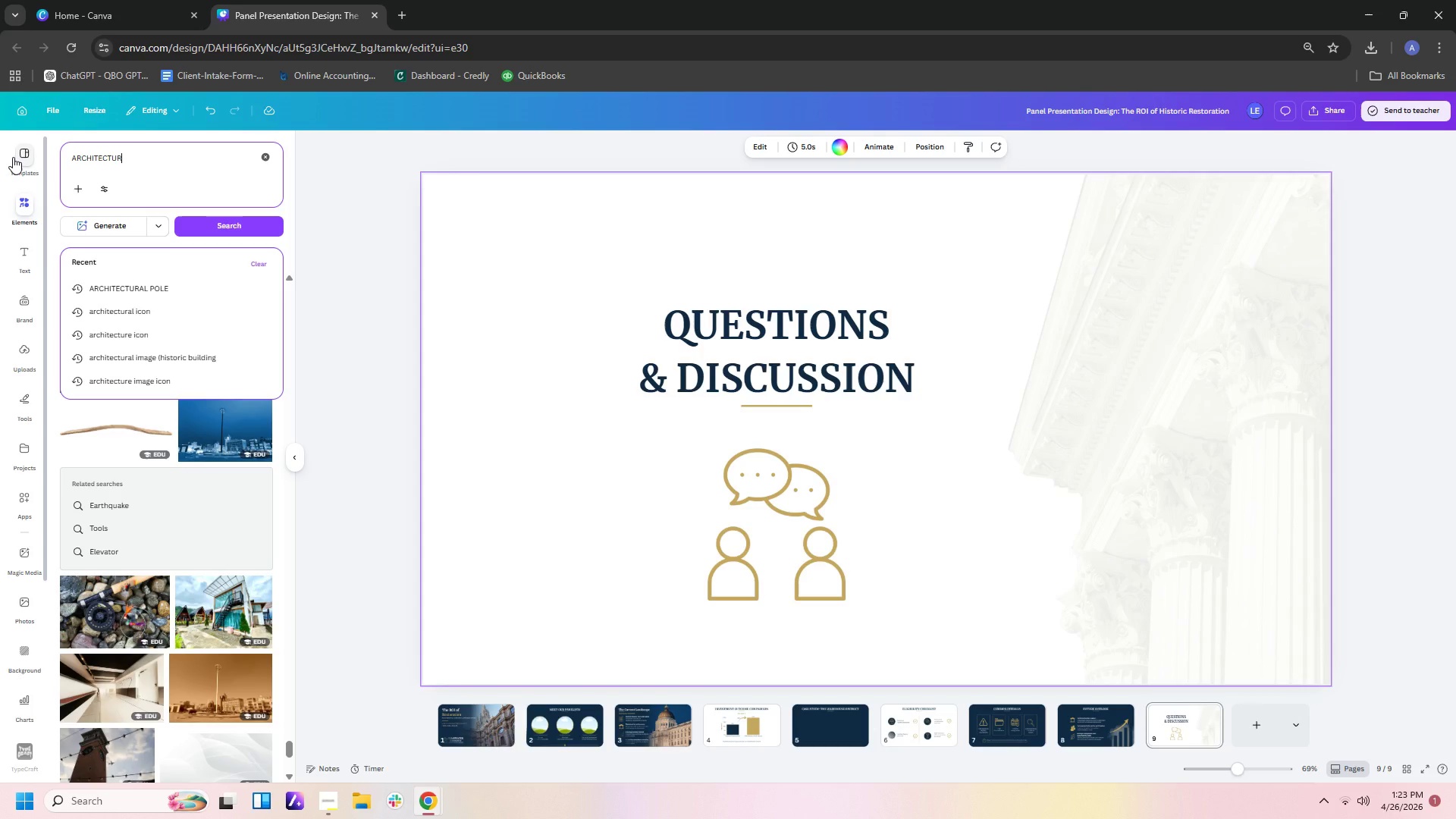 
hold_key(key=Backspace, duration=0.59)
 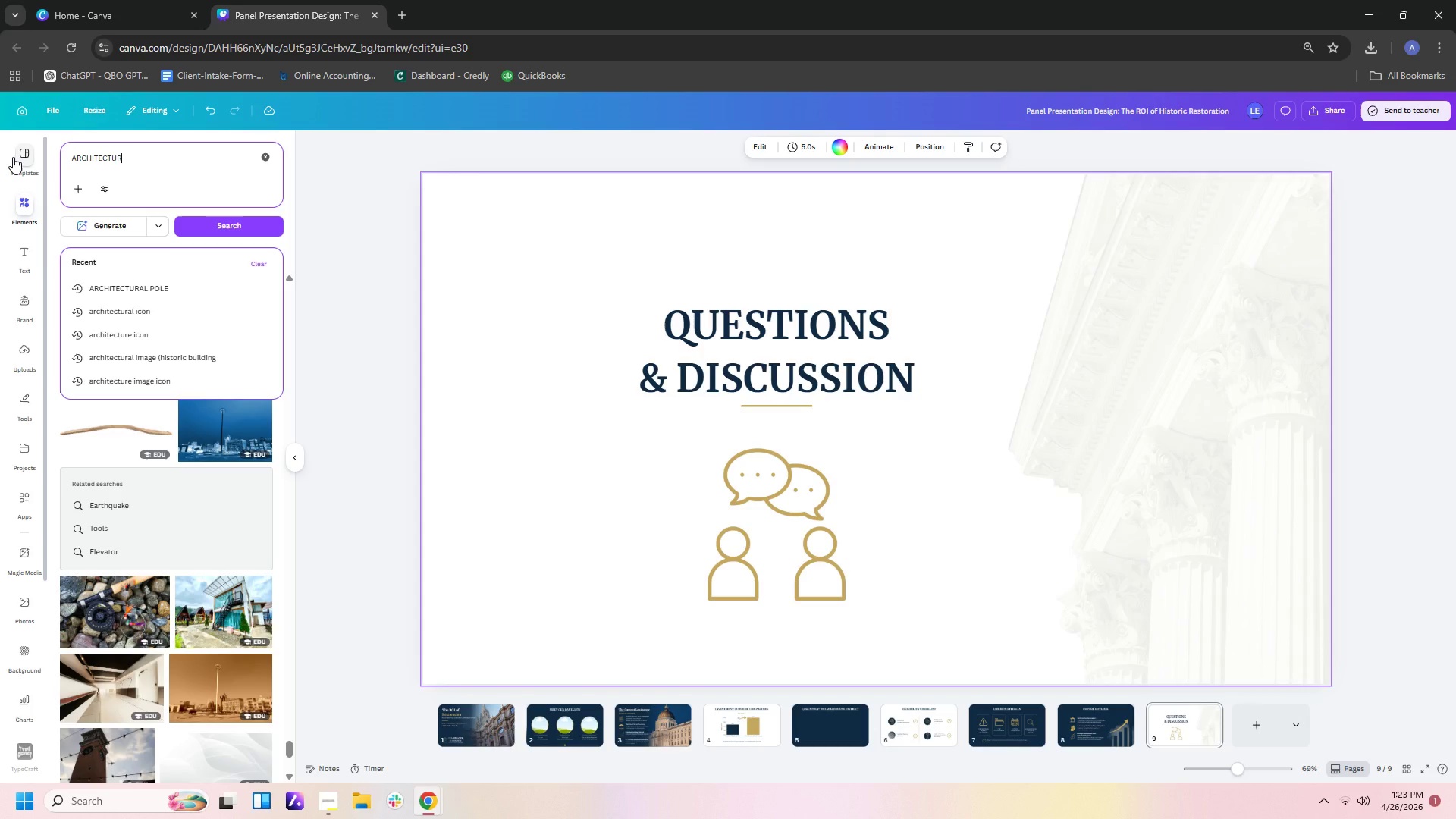 
key(Backspace)
key(Backspace)
key(Backspace)
type(histo)
key(Backspace)
type(orical pole)
 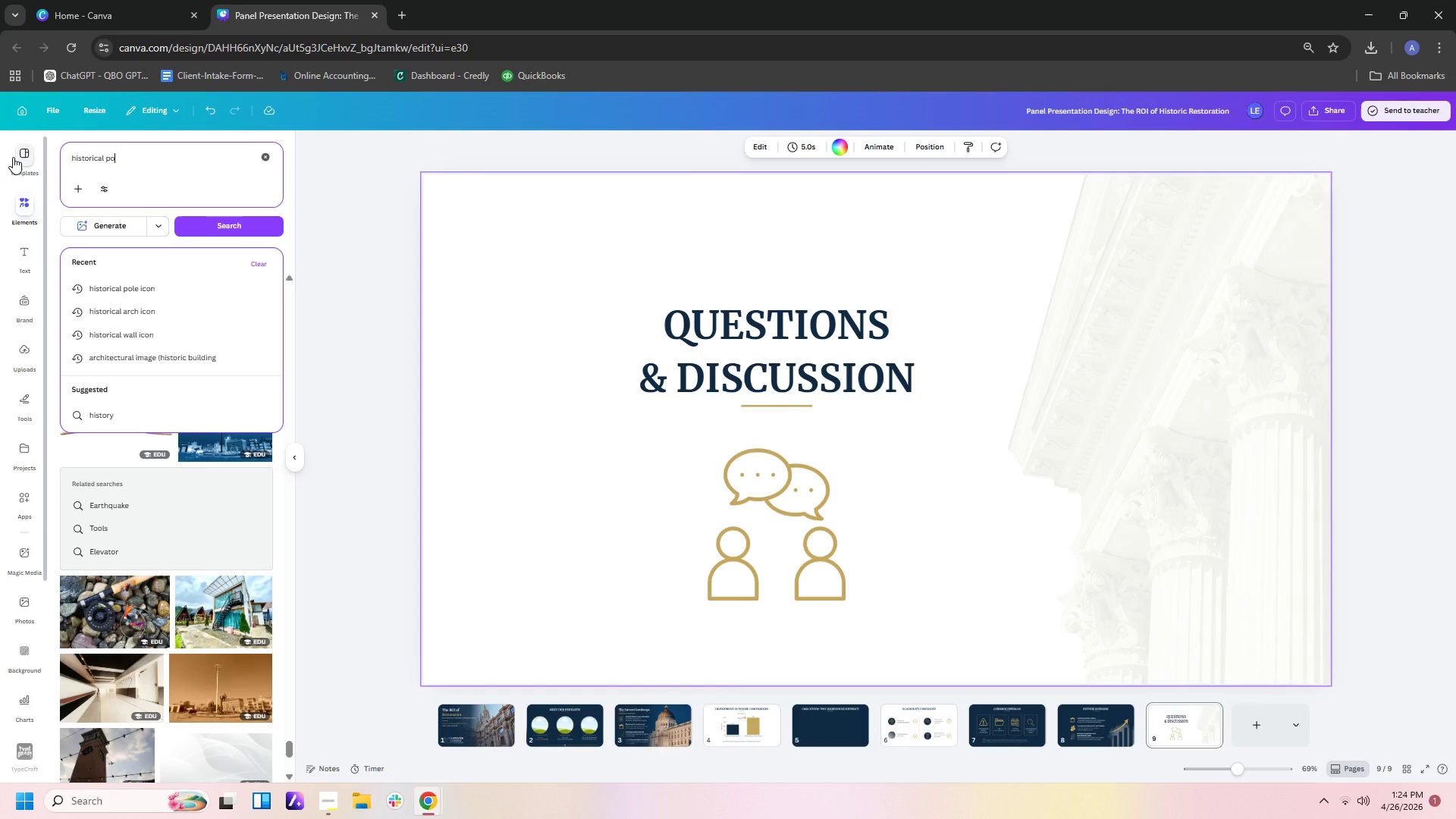 
key(Enter)
 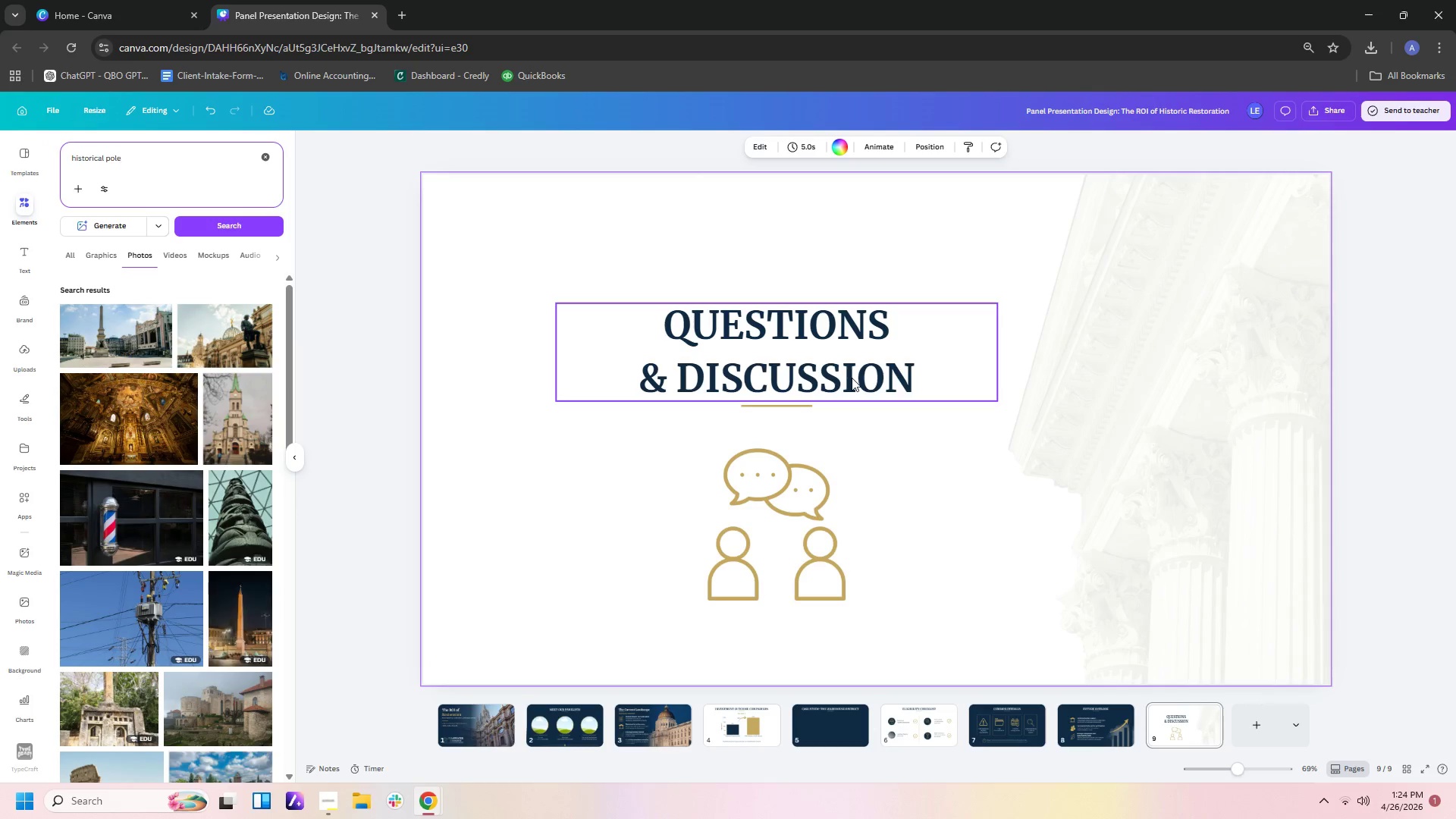 
scroll: coordinate [165, 464], scroll_direction: down, amount: 10.0
 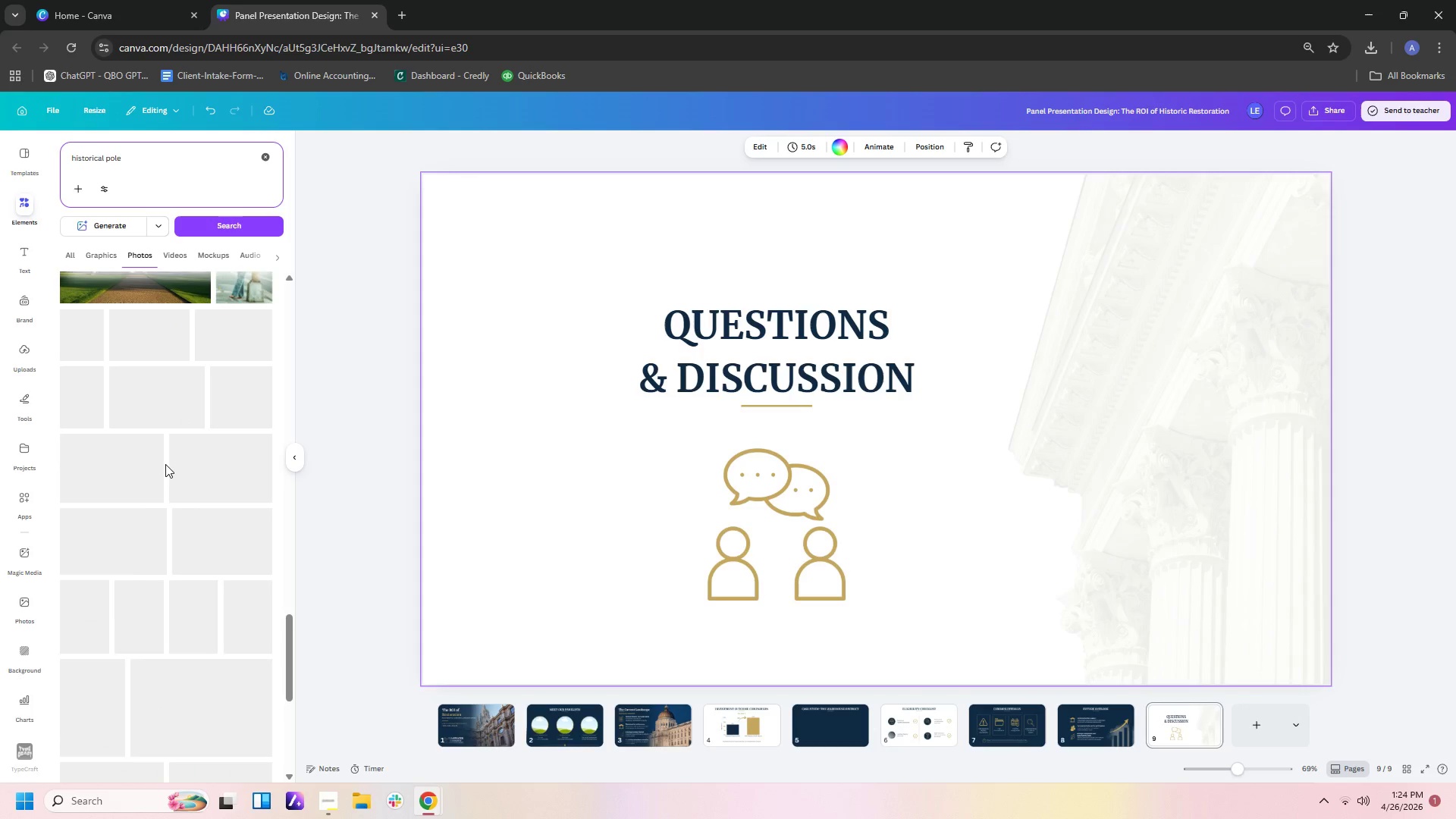 
left_click([977, 519])
 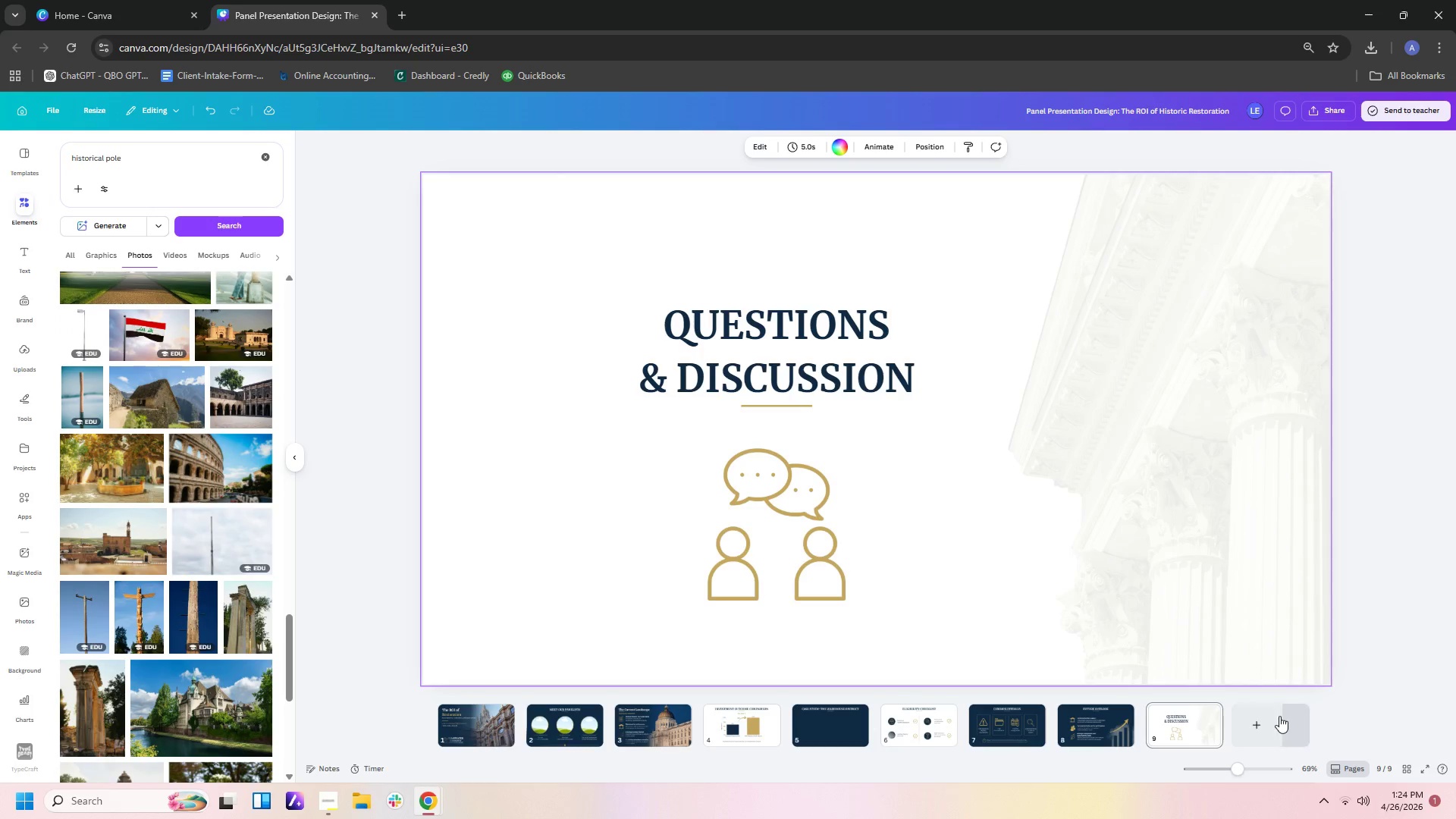 
left_click([1263, 720])
 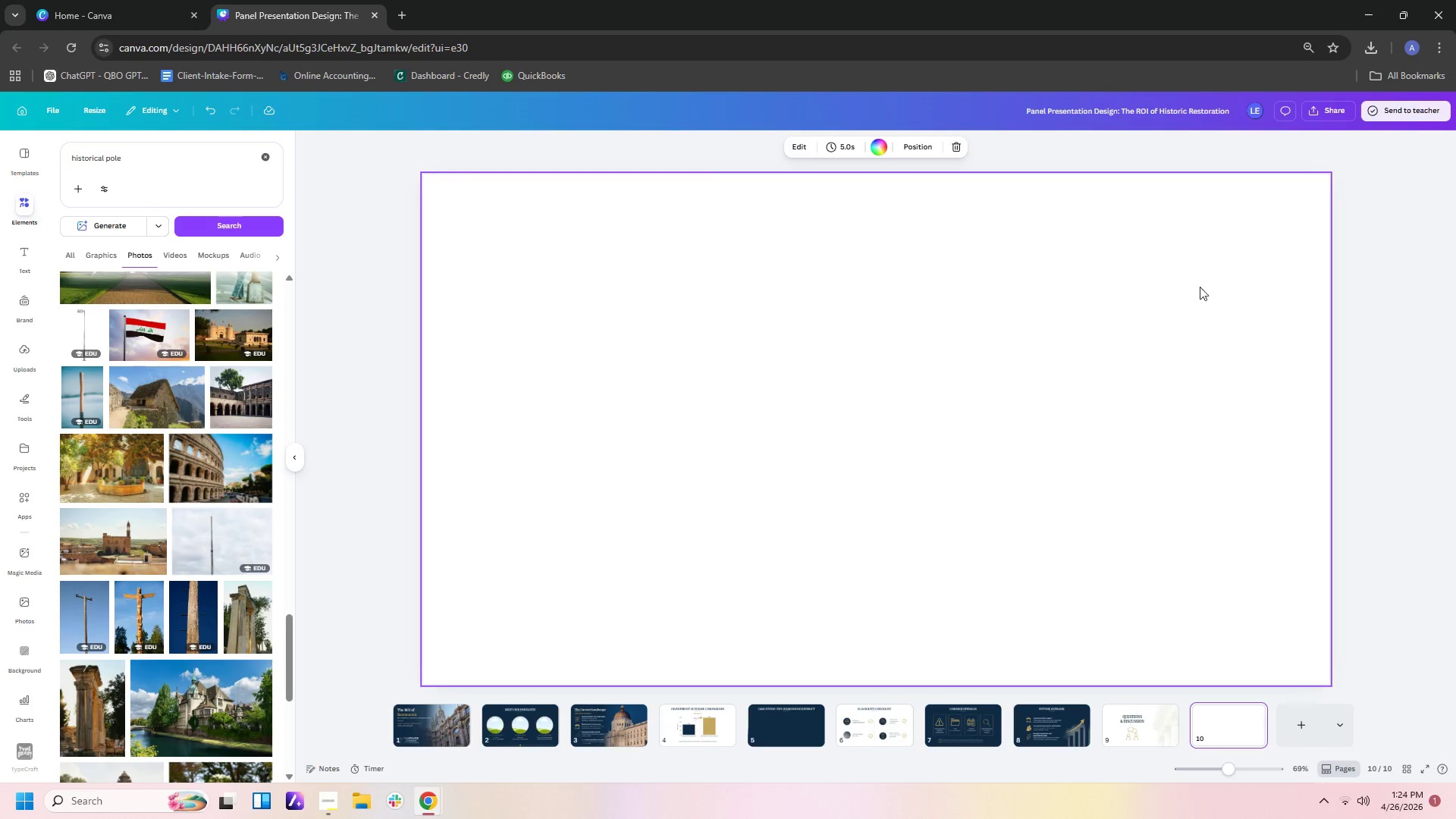 
left_click([876, 149])
 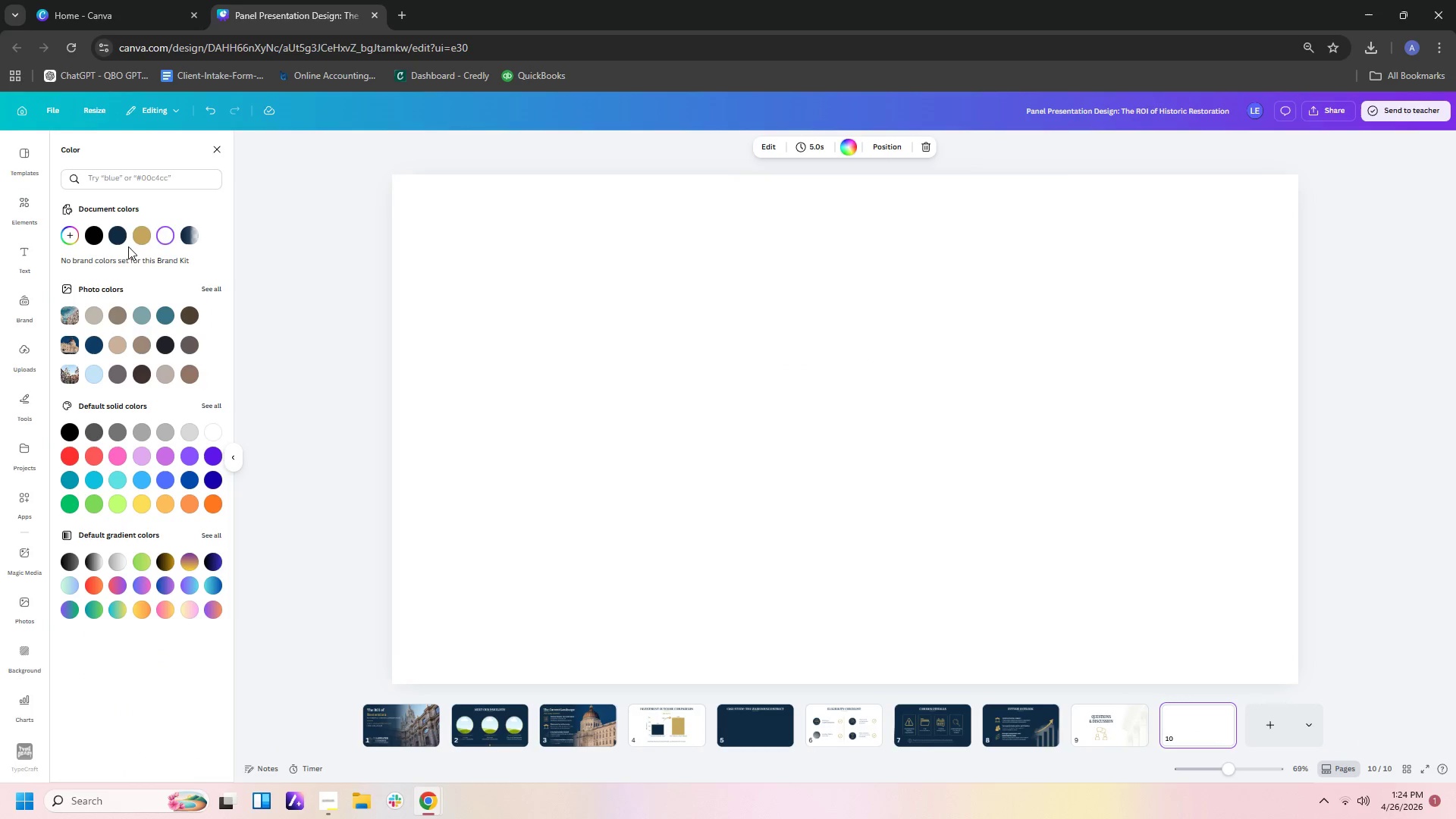 
left_click([123, 231])
 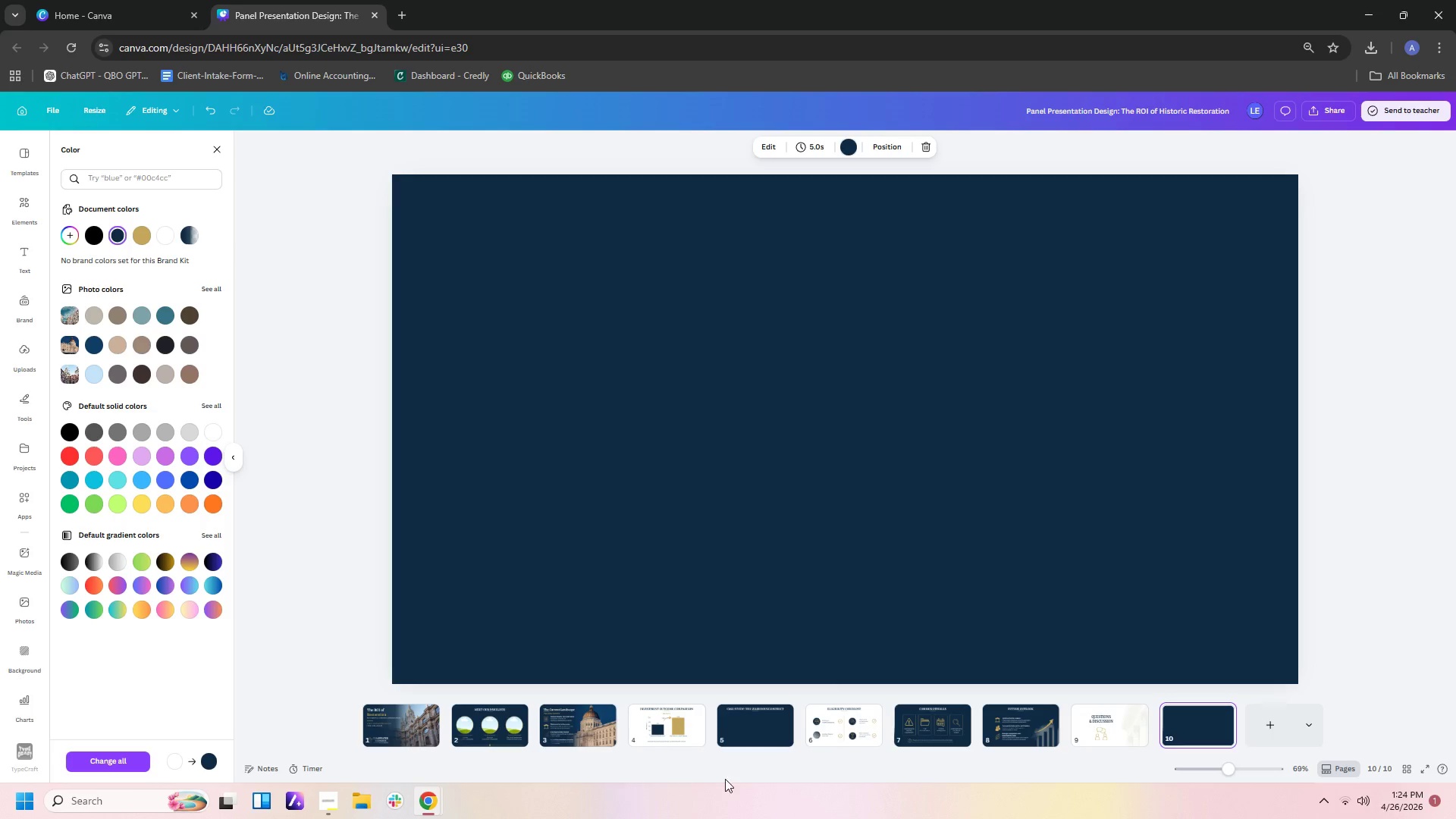 
left_click([835, 723])
 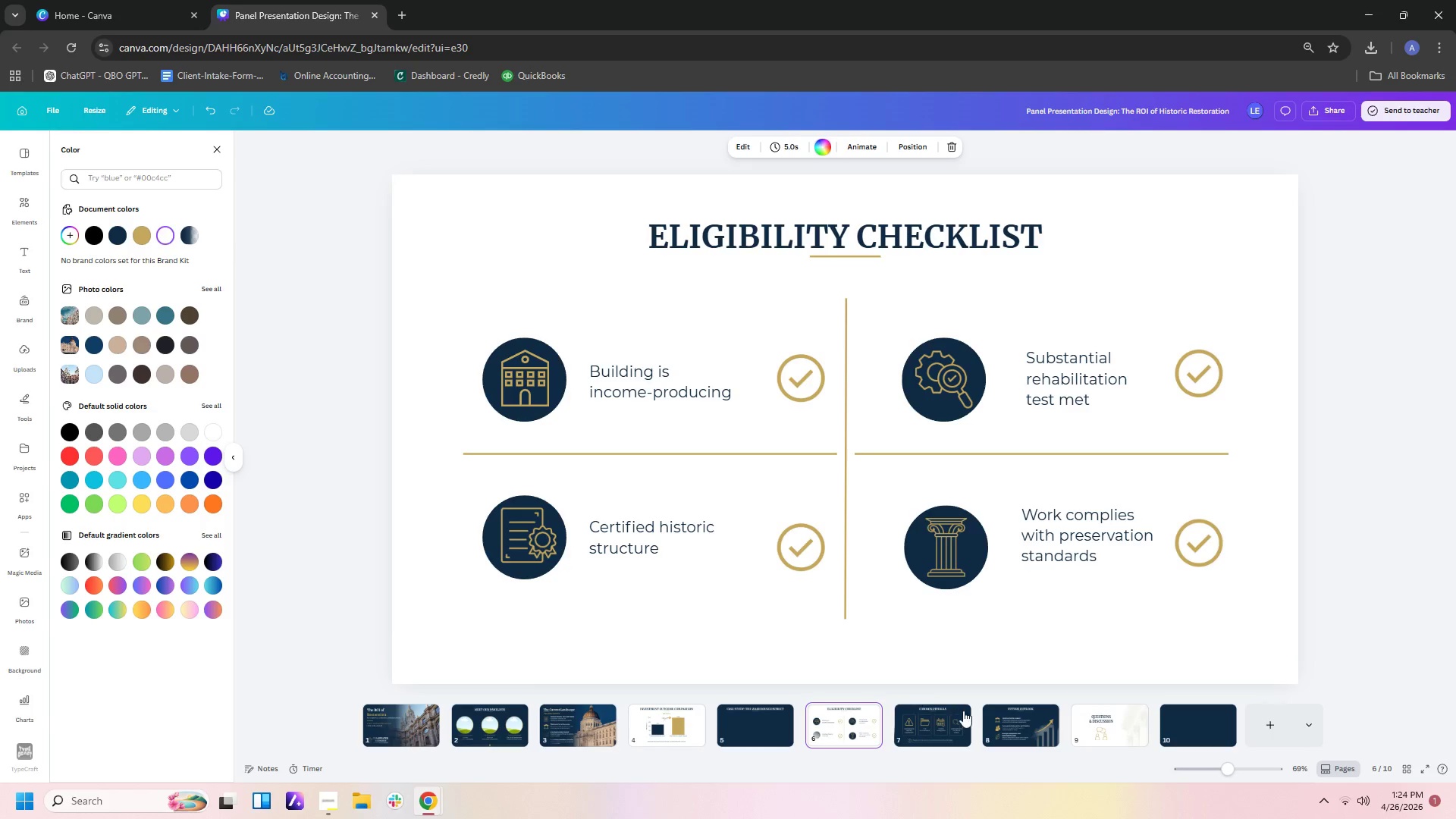 
left_click([959, 726])
 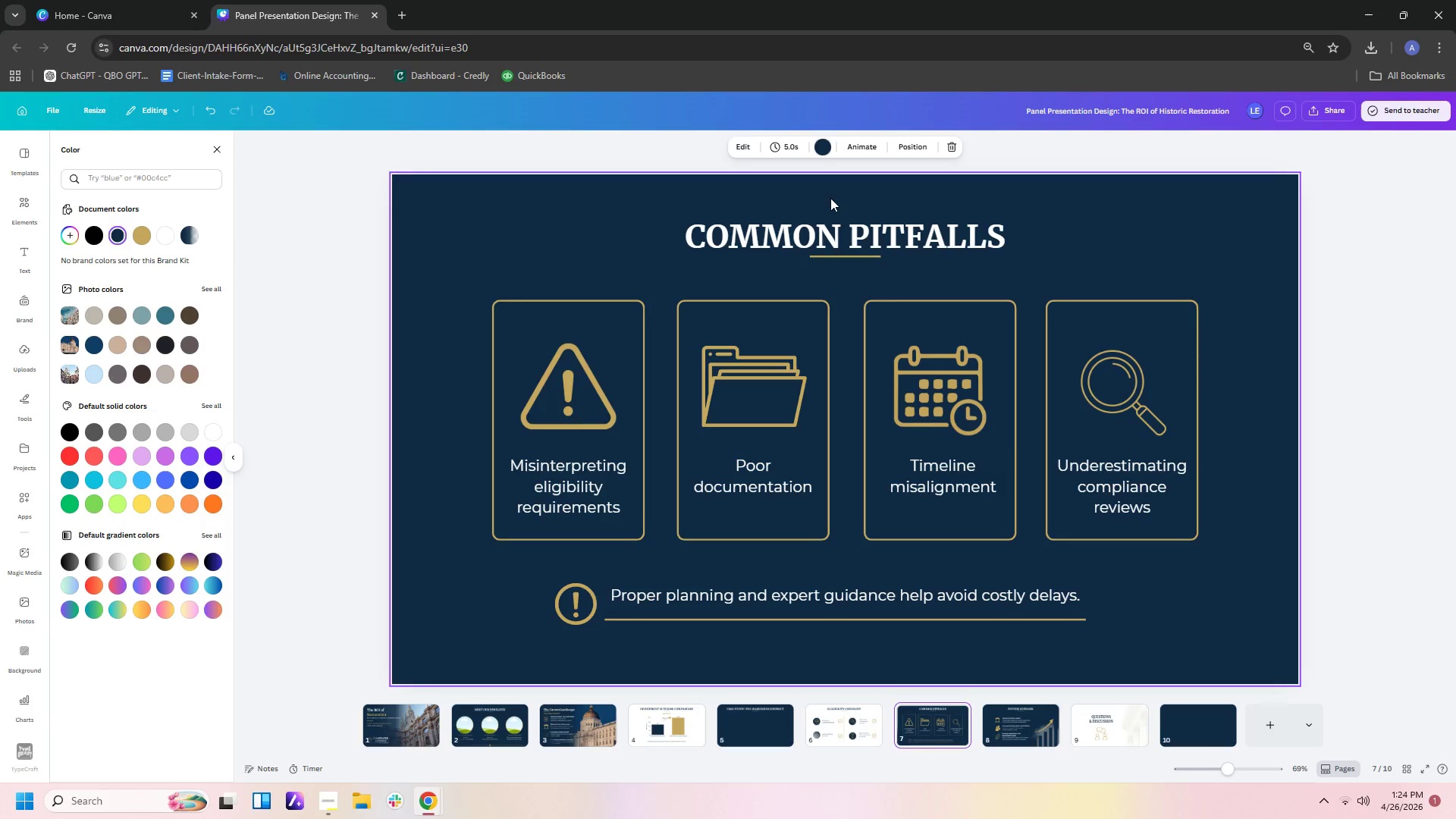 
left_click_drag(start_coordinate=[833, 193], to_coordinate=[851, 265])
 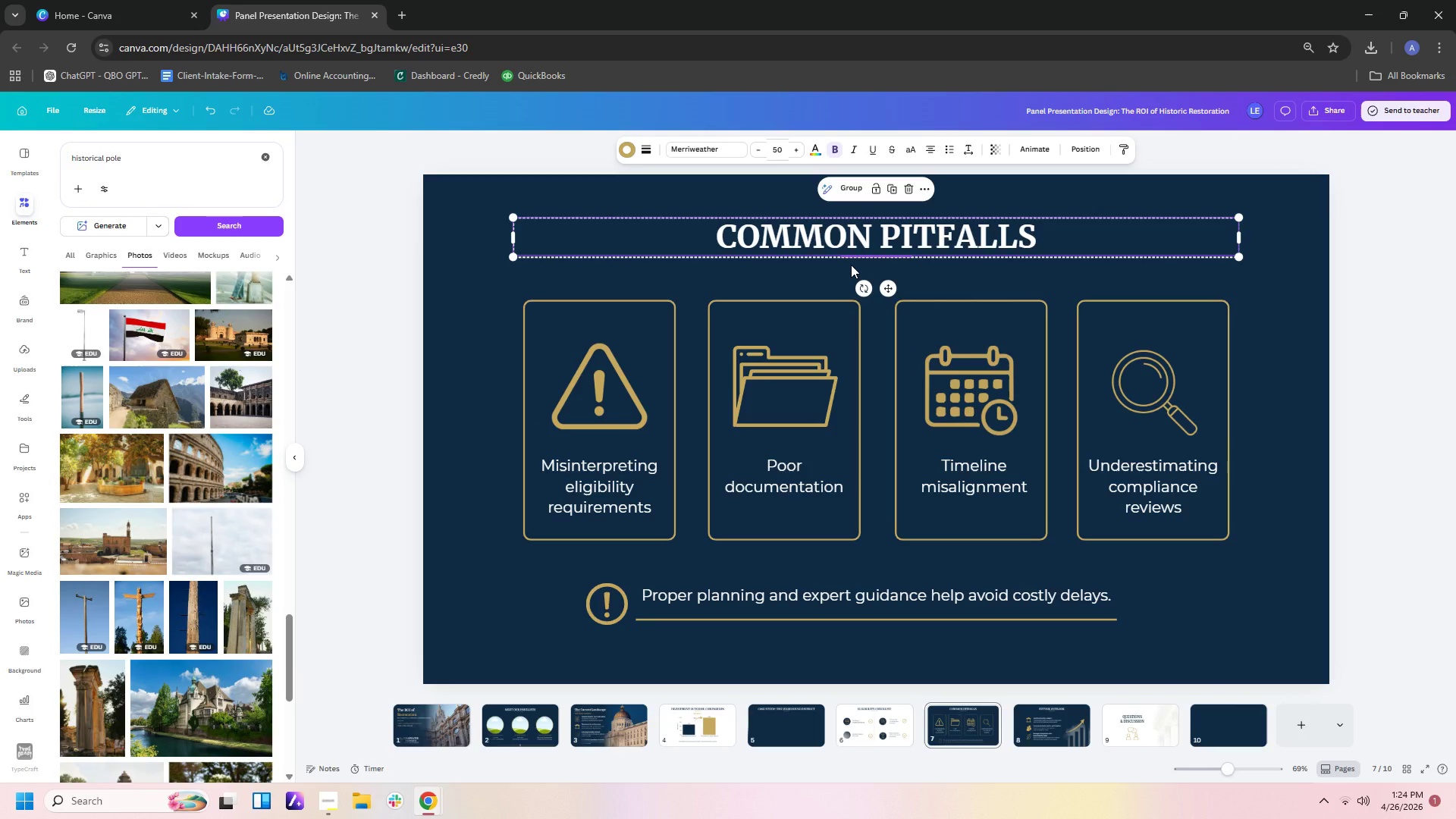 
key(Control+C)
 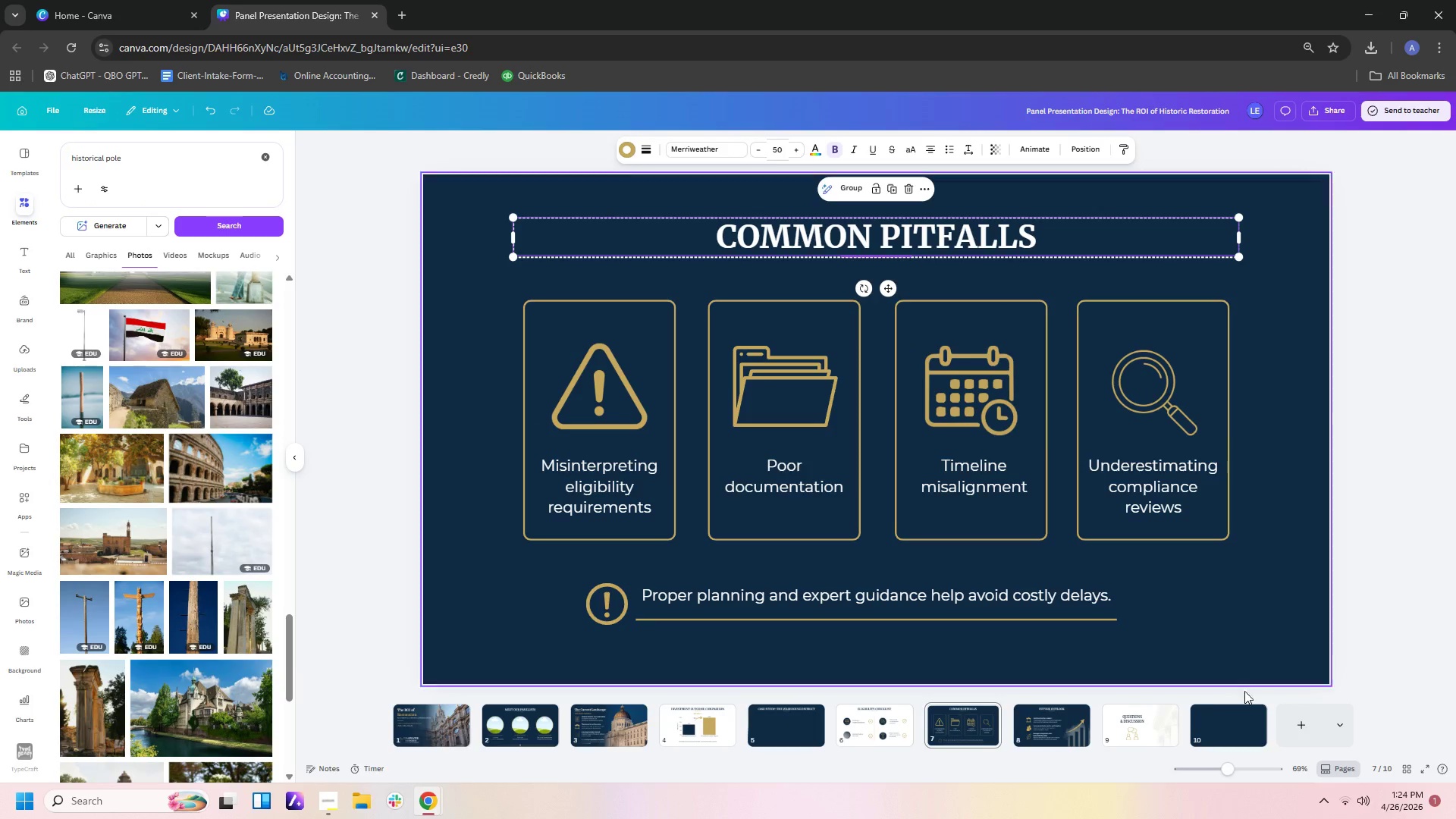 
left_click([1222, 713])
 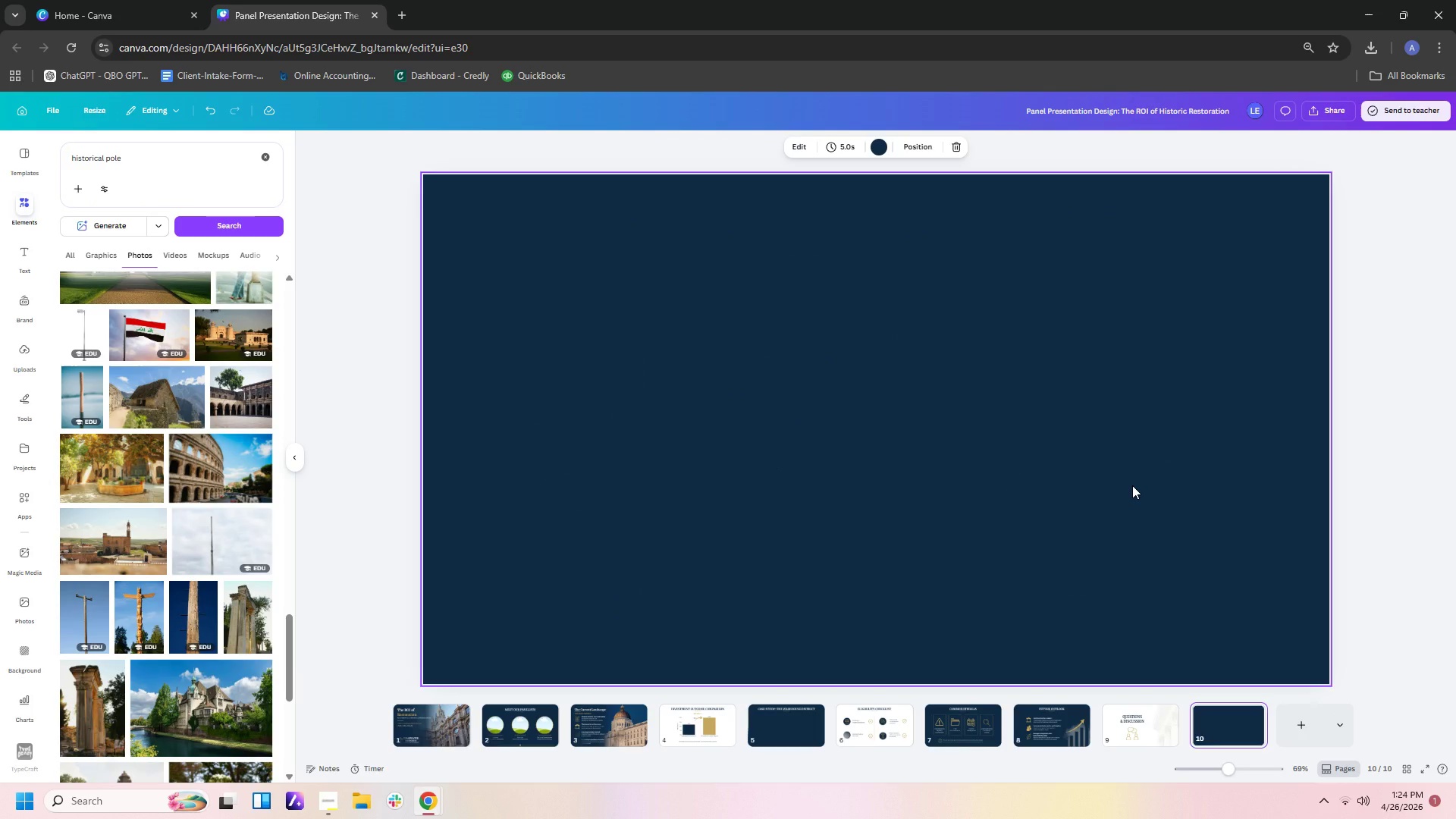 
key(Control+V)
 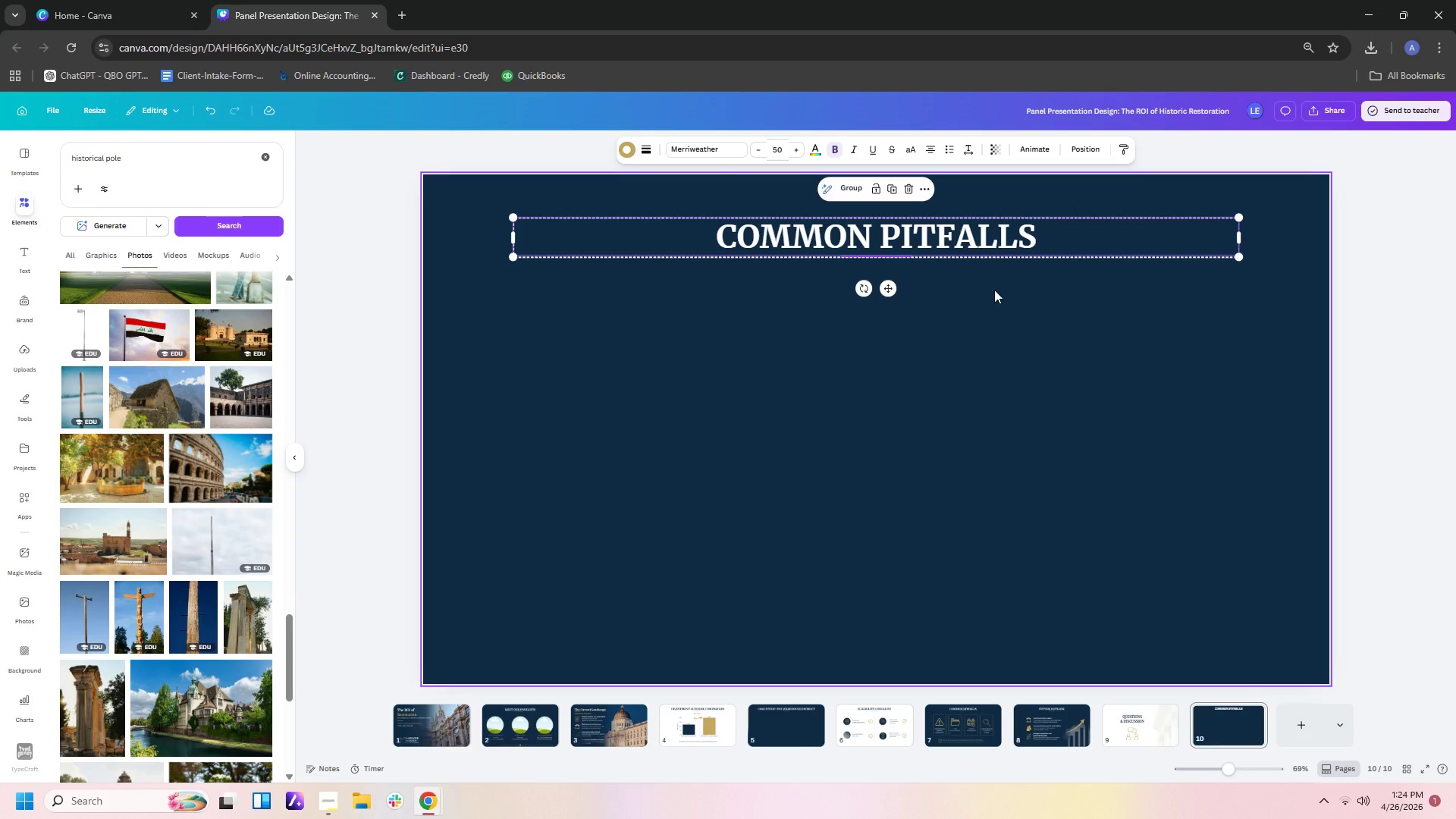 
left_click([980, 234])
 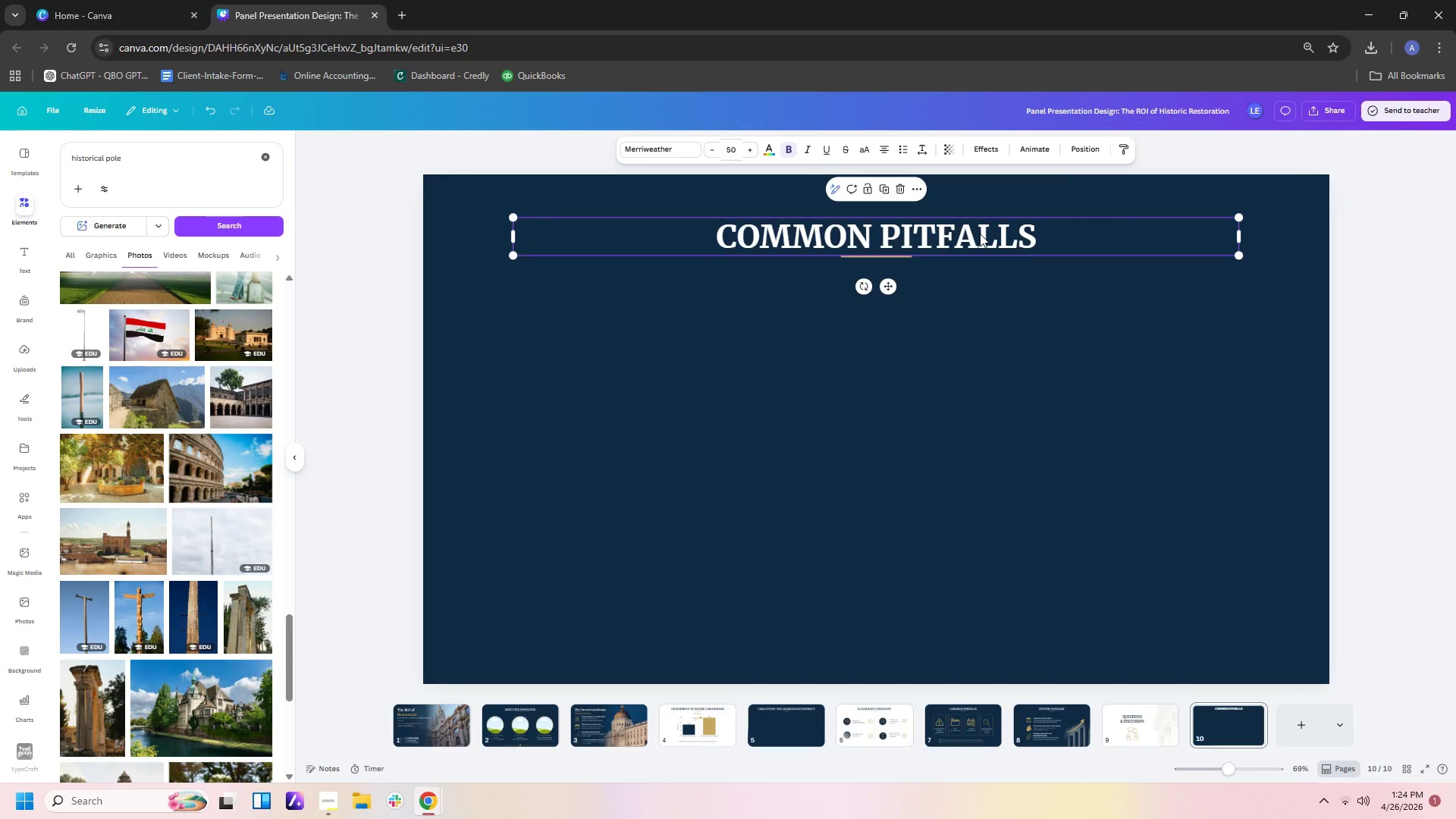 
double_click([980, 234])
 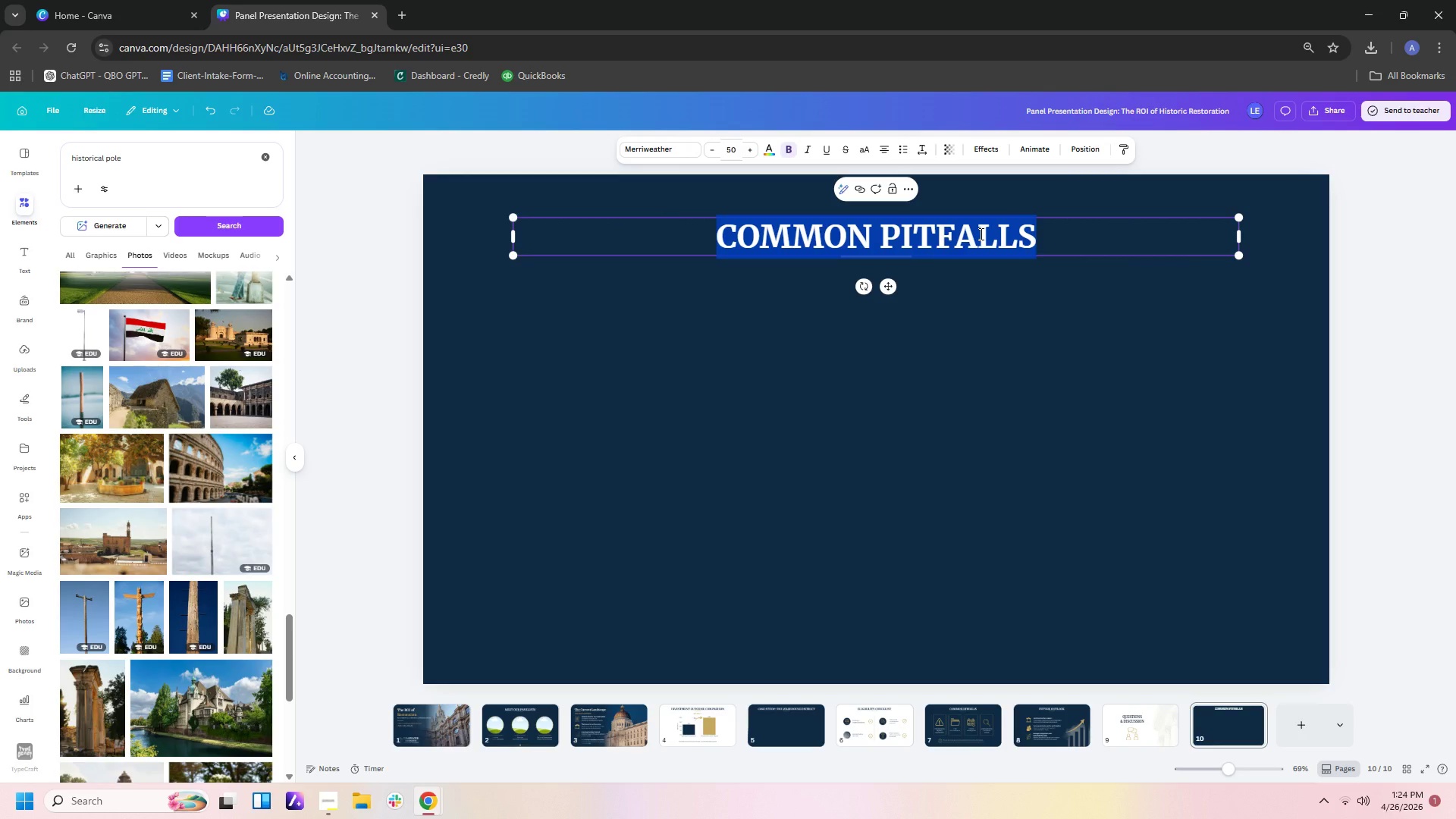 
type(RESOURCES & CONTACT)
 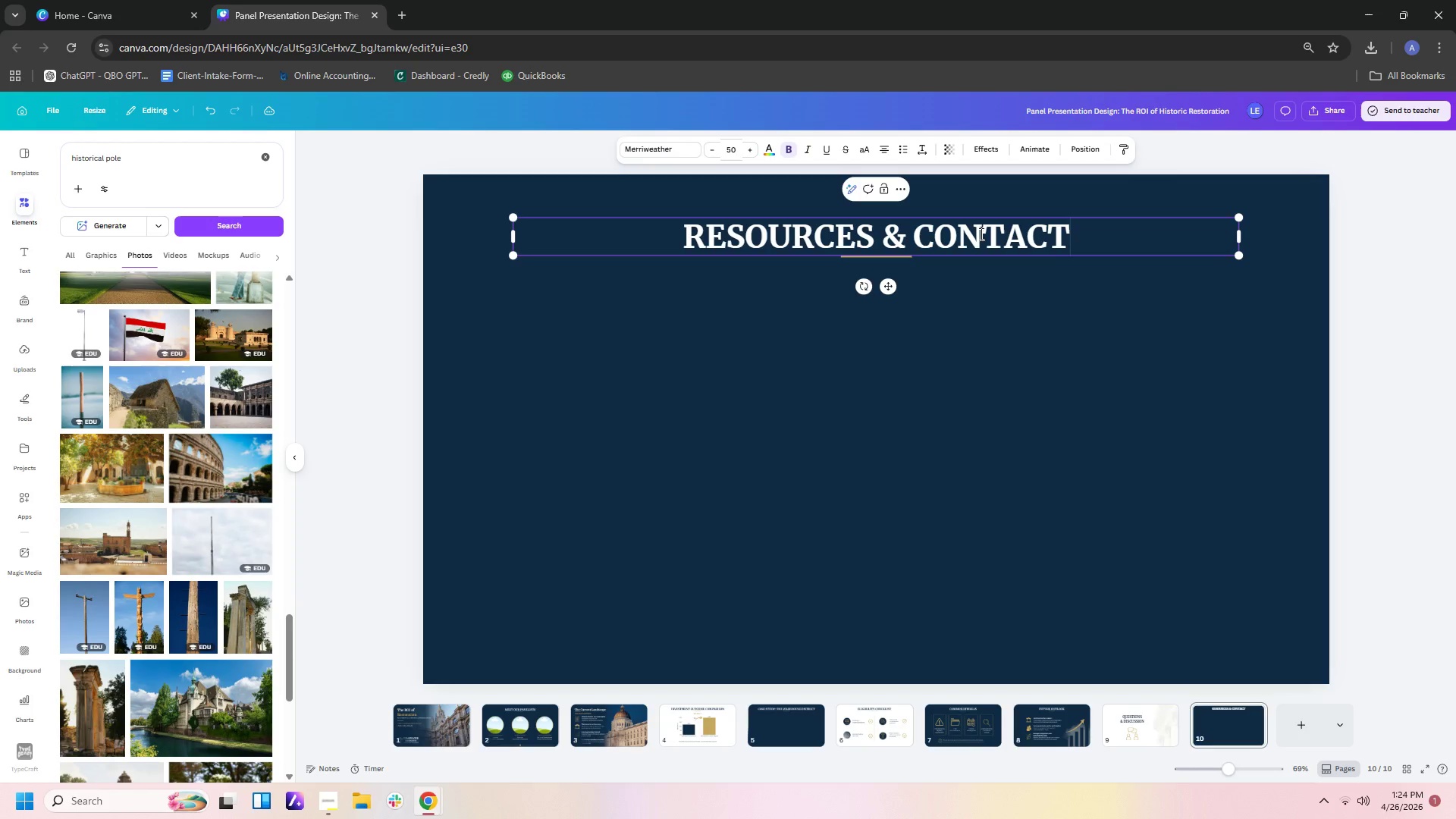 
left_click([783, 489])
 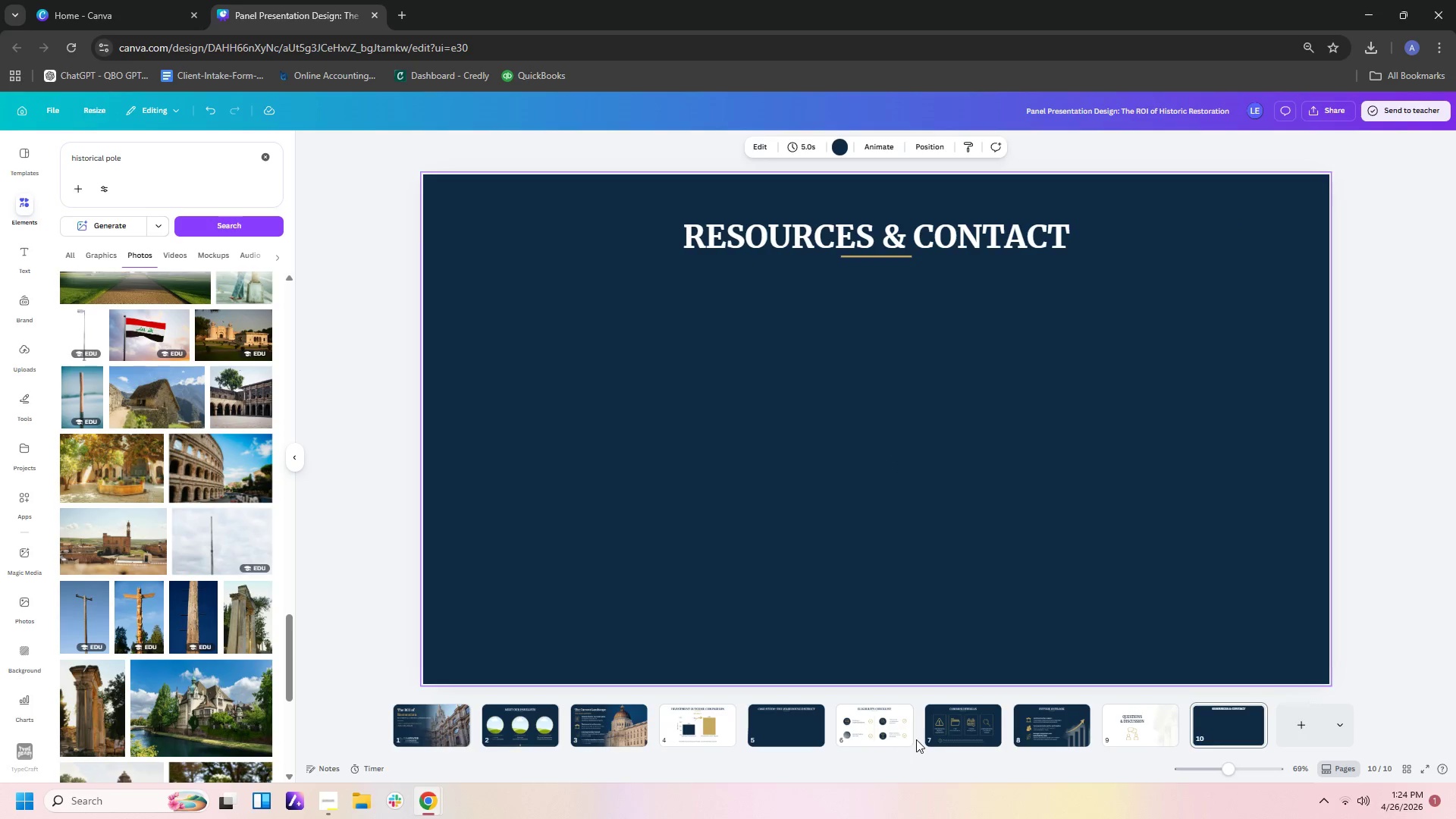 
left_click([871, 736])
 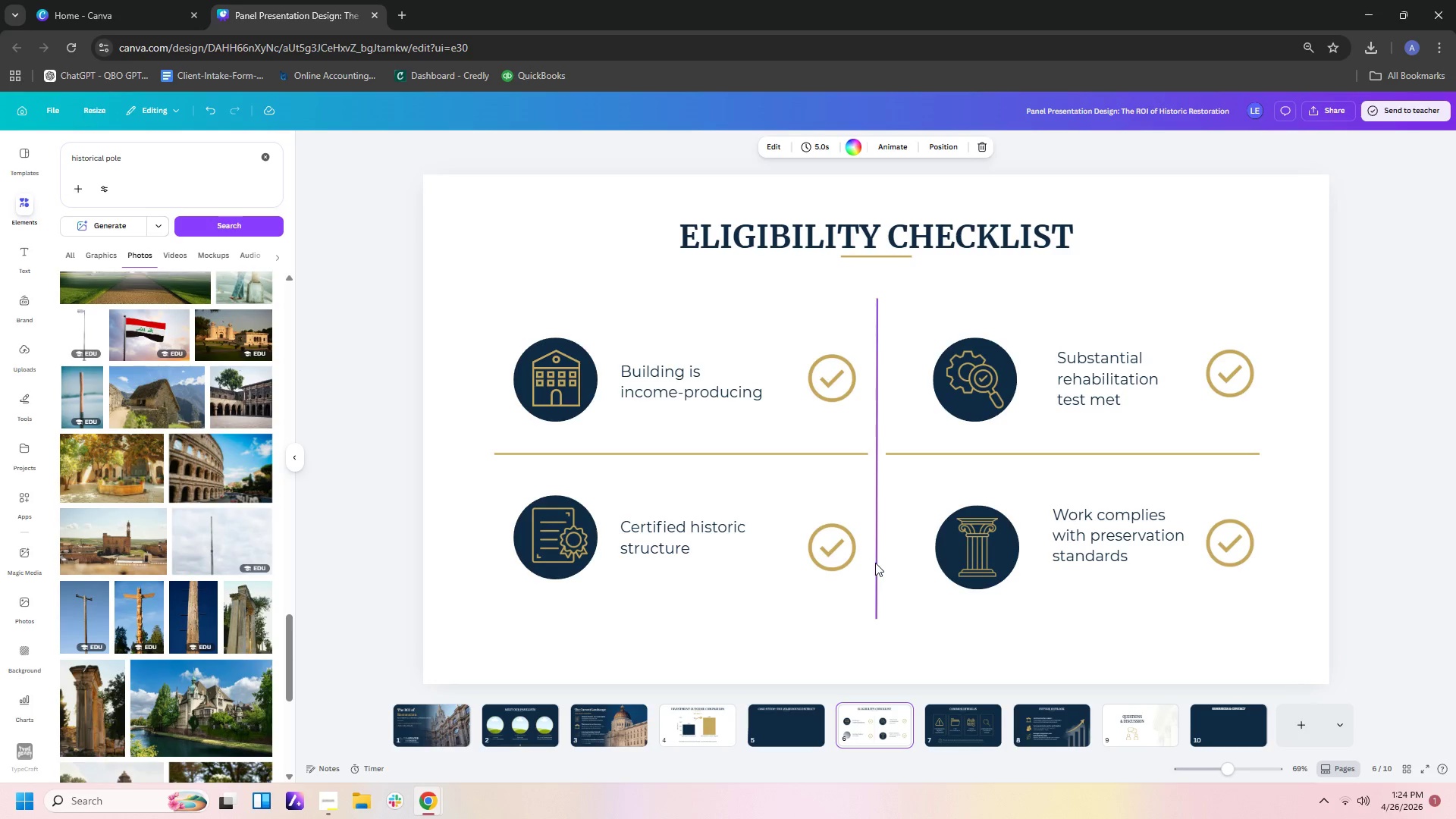 
left_click([875, 563])
 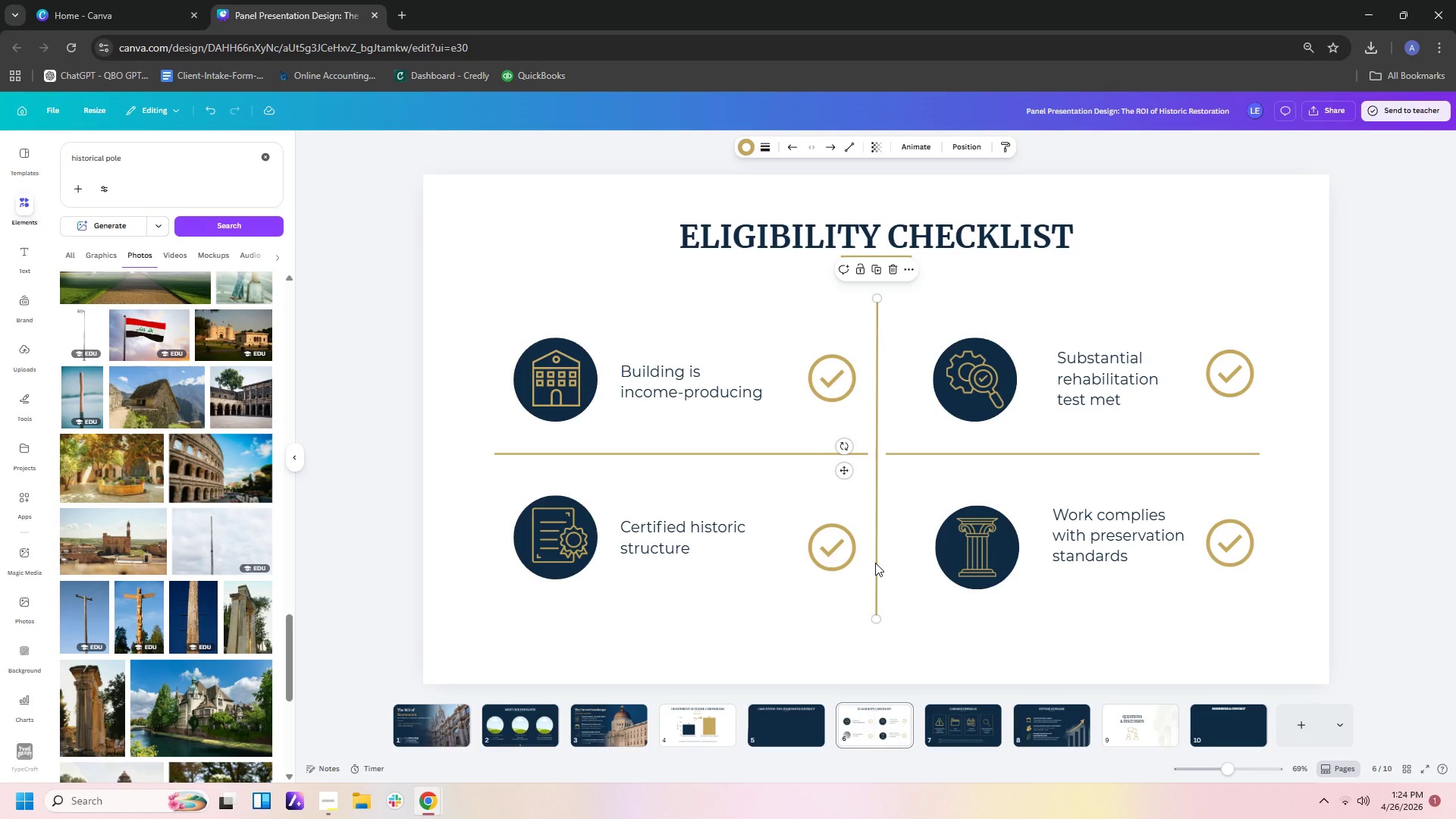 
key(Control+C)
 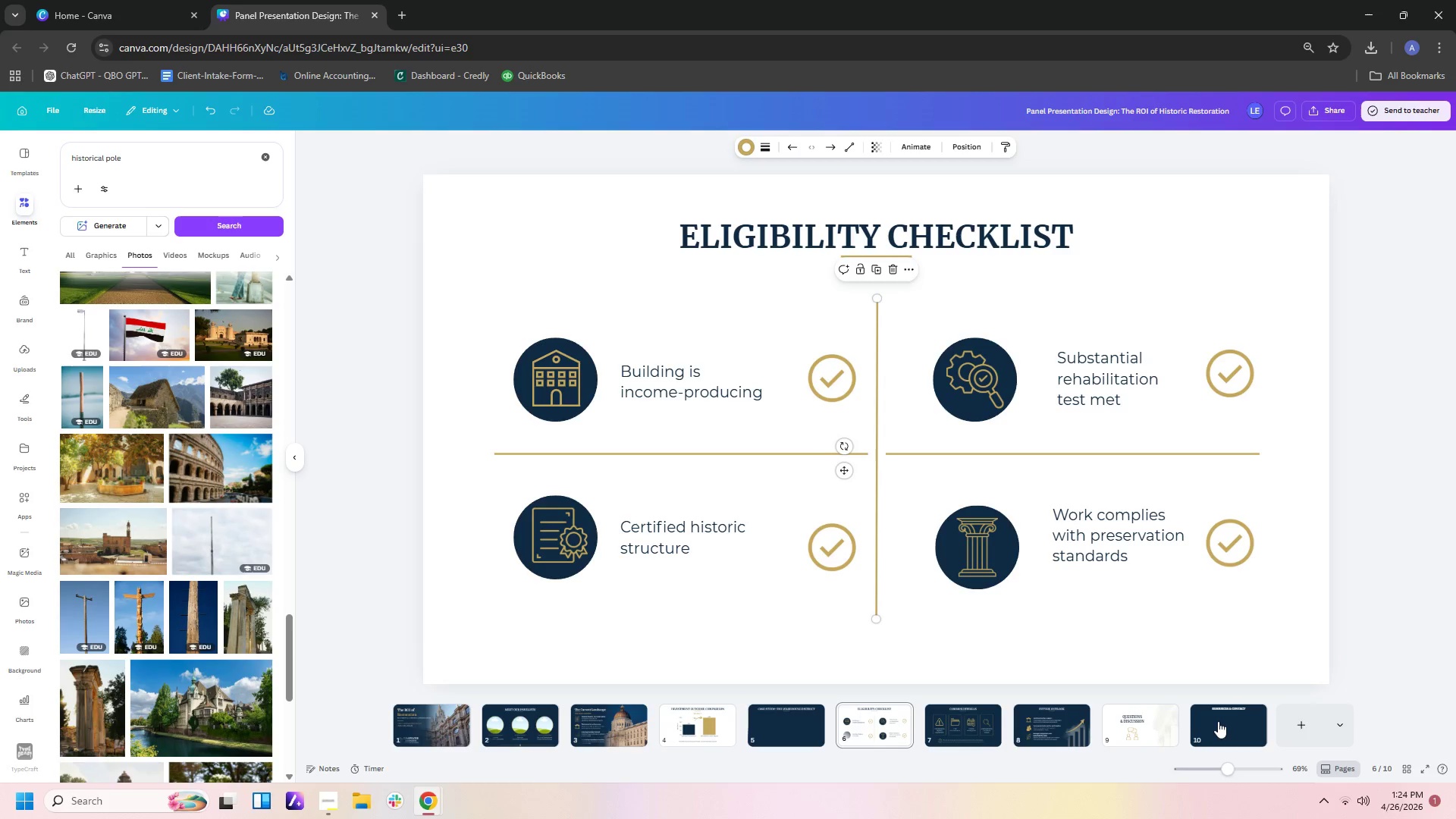 
left_click([1218, 721])
 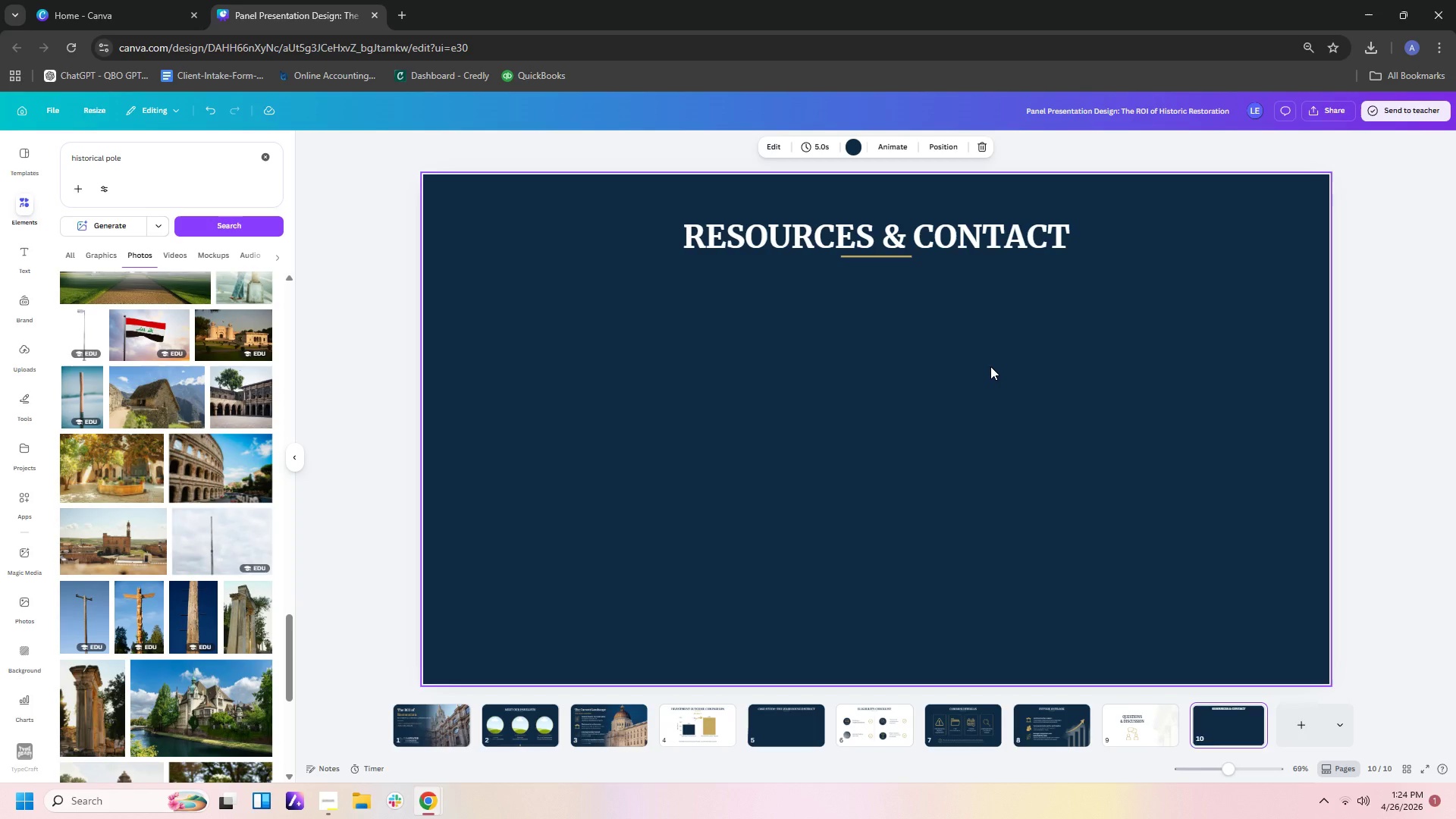 
key(Control+V)
 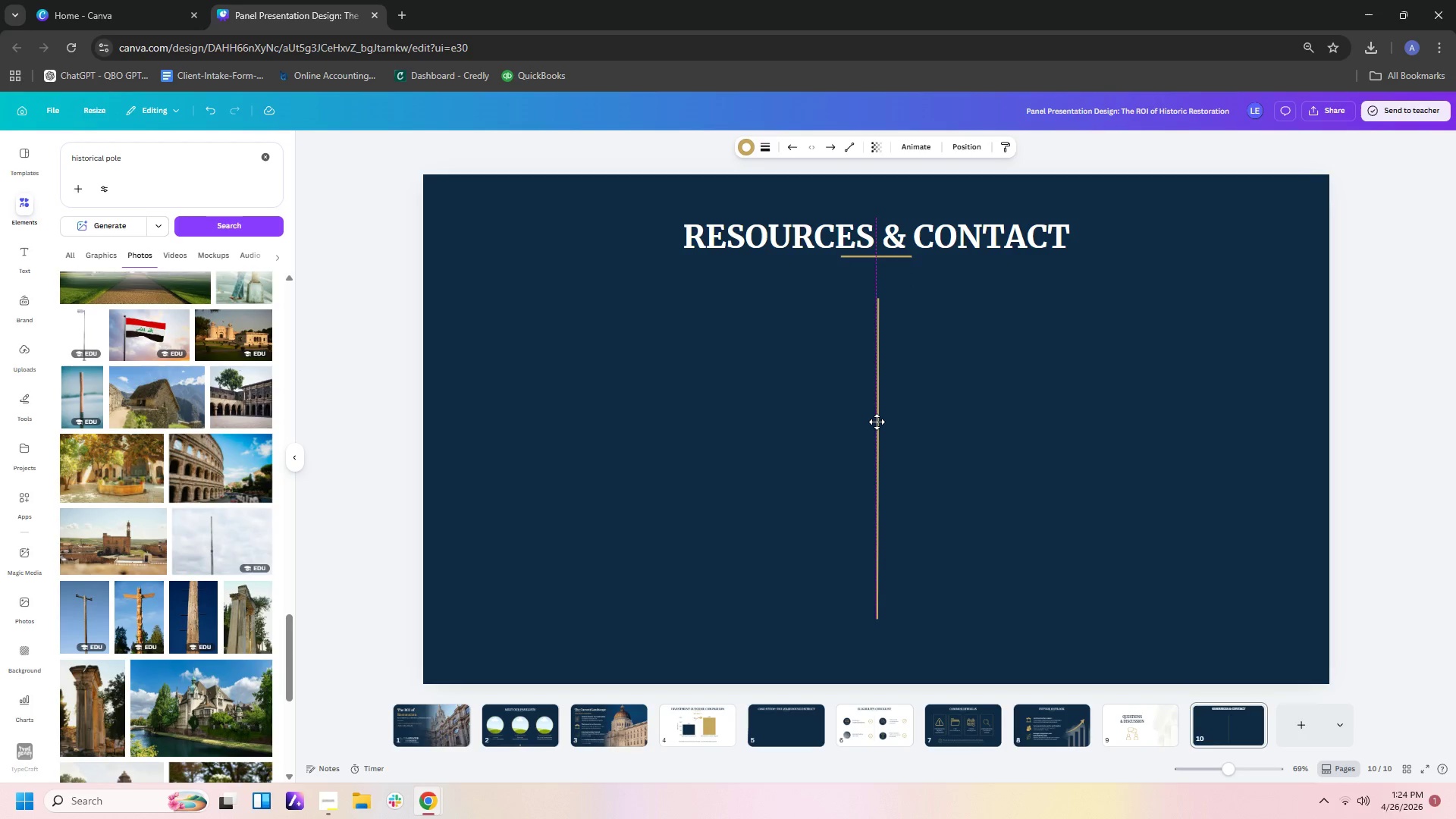 
left_click([984, 411])
 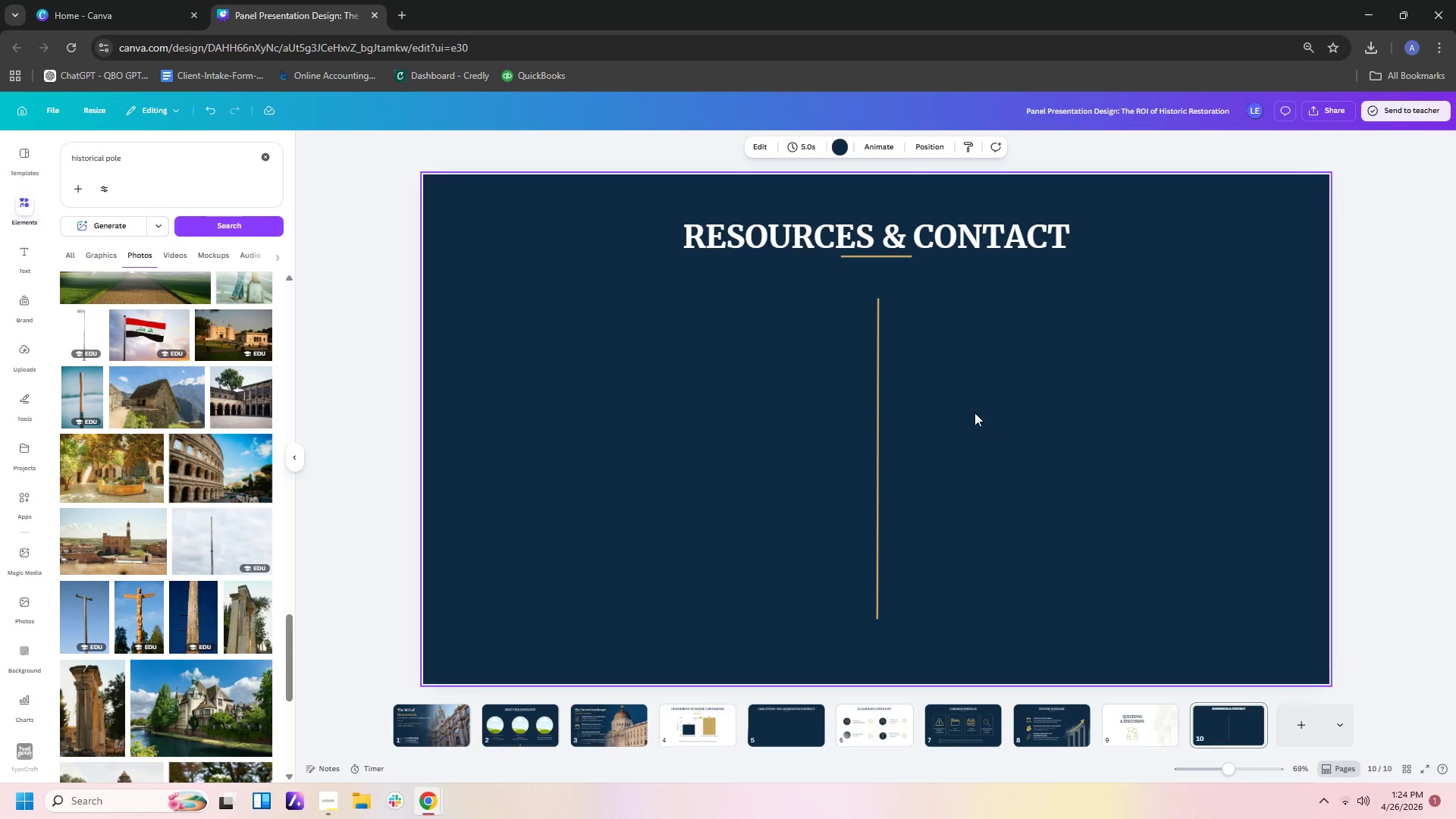 
left_click([648, 424])
 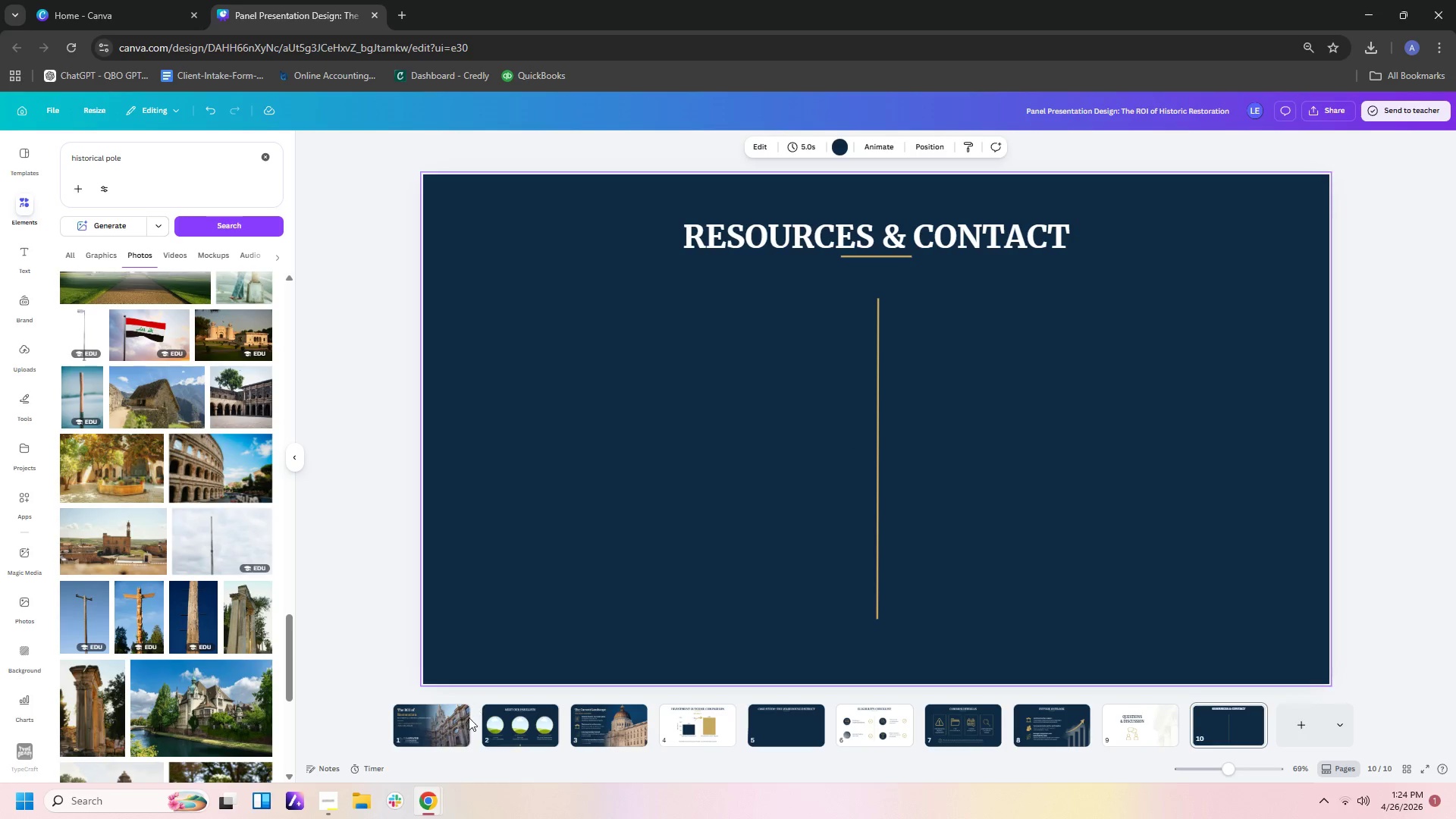 
left_click([435, 732])
 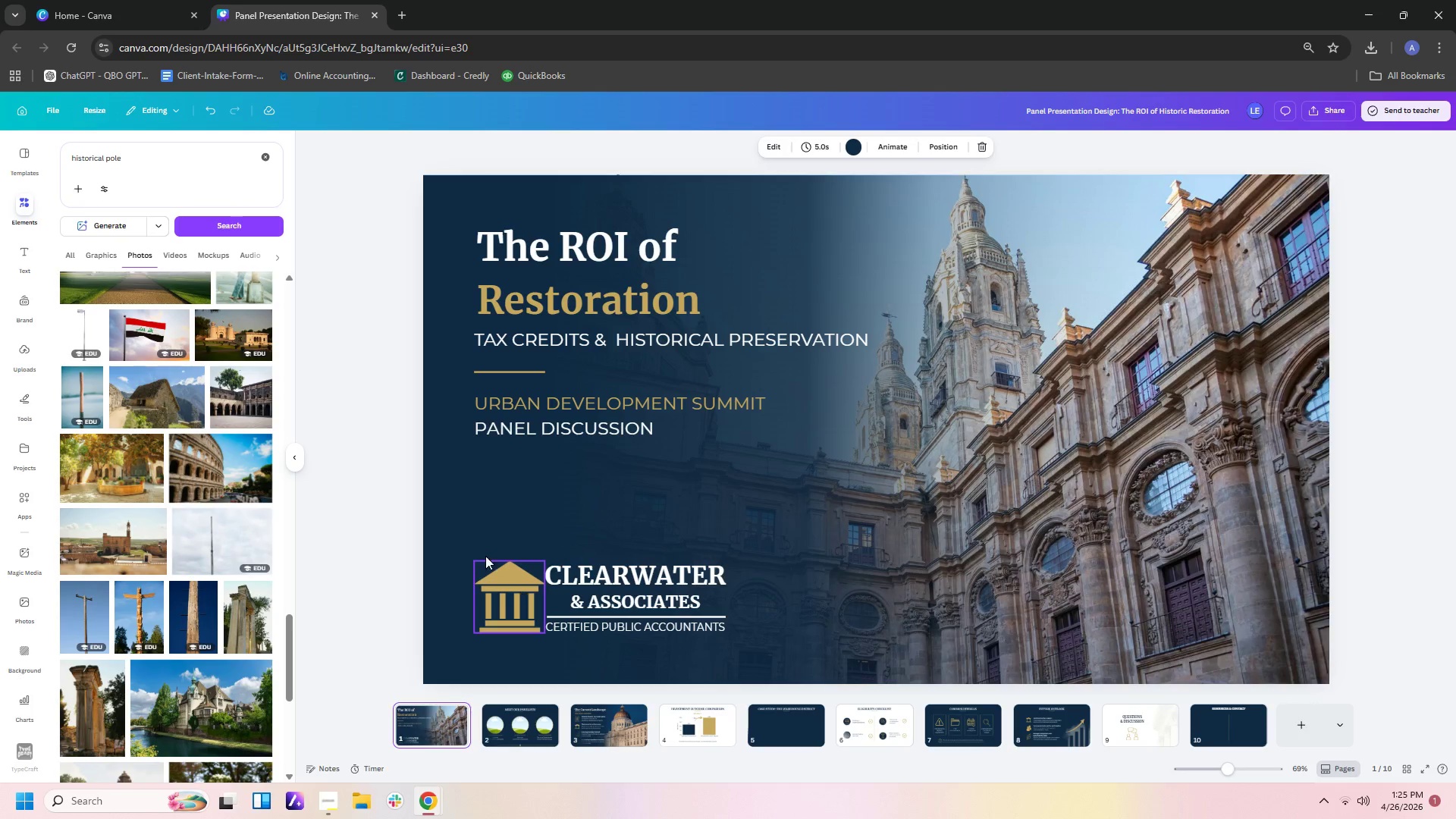 
left_click_drag(start_coordinate=[396, 571], to_coordinate=[751, 656])
 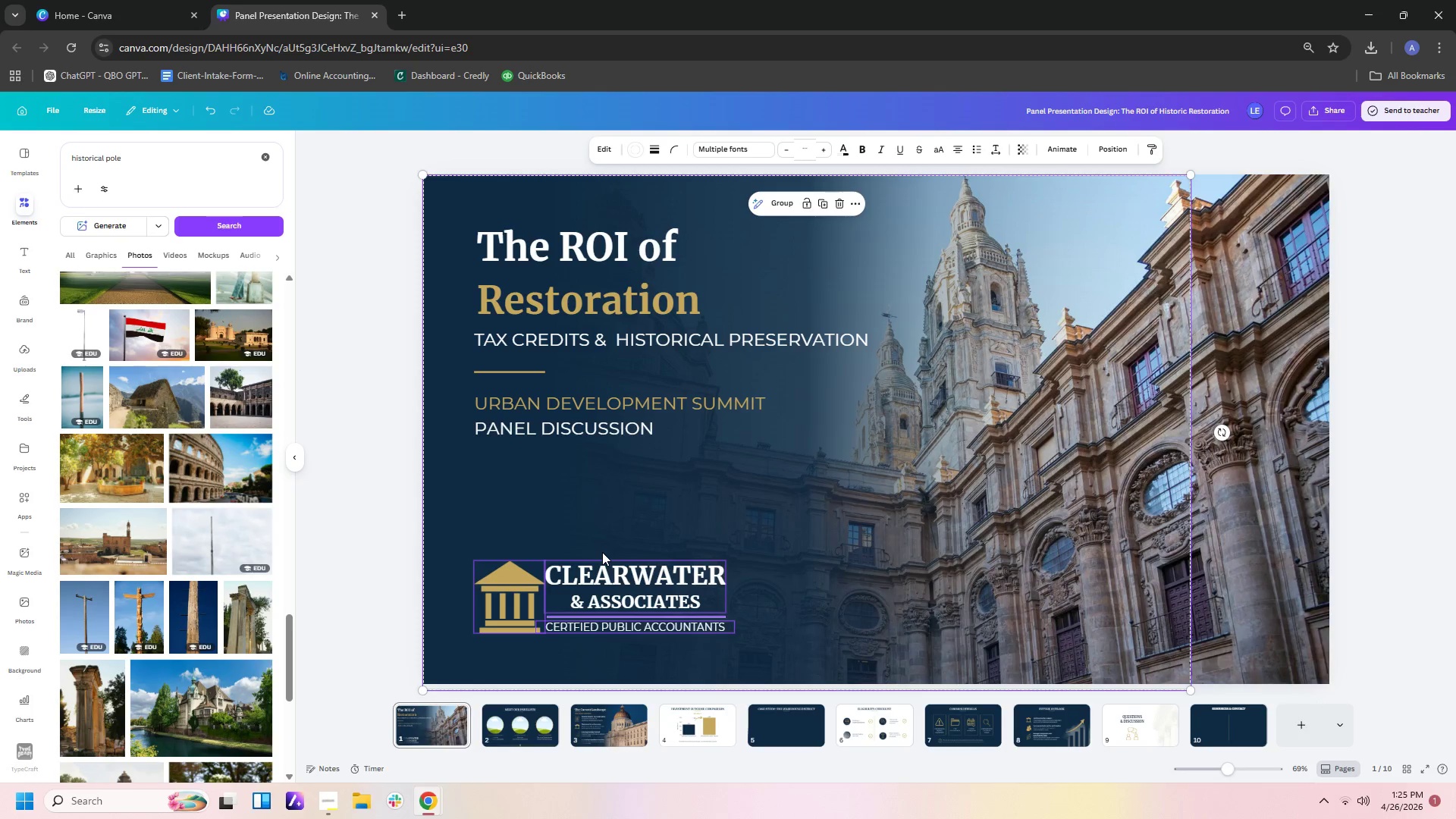 
double_click([819, 500])
 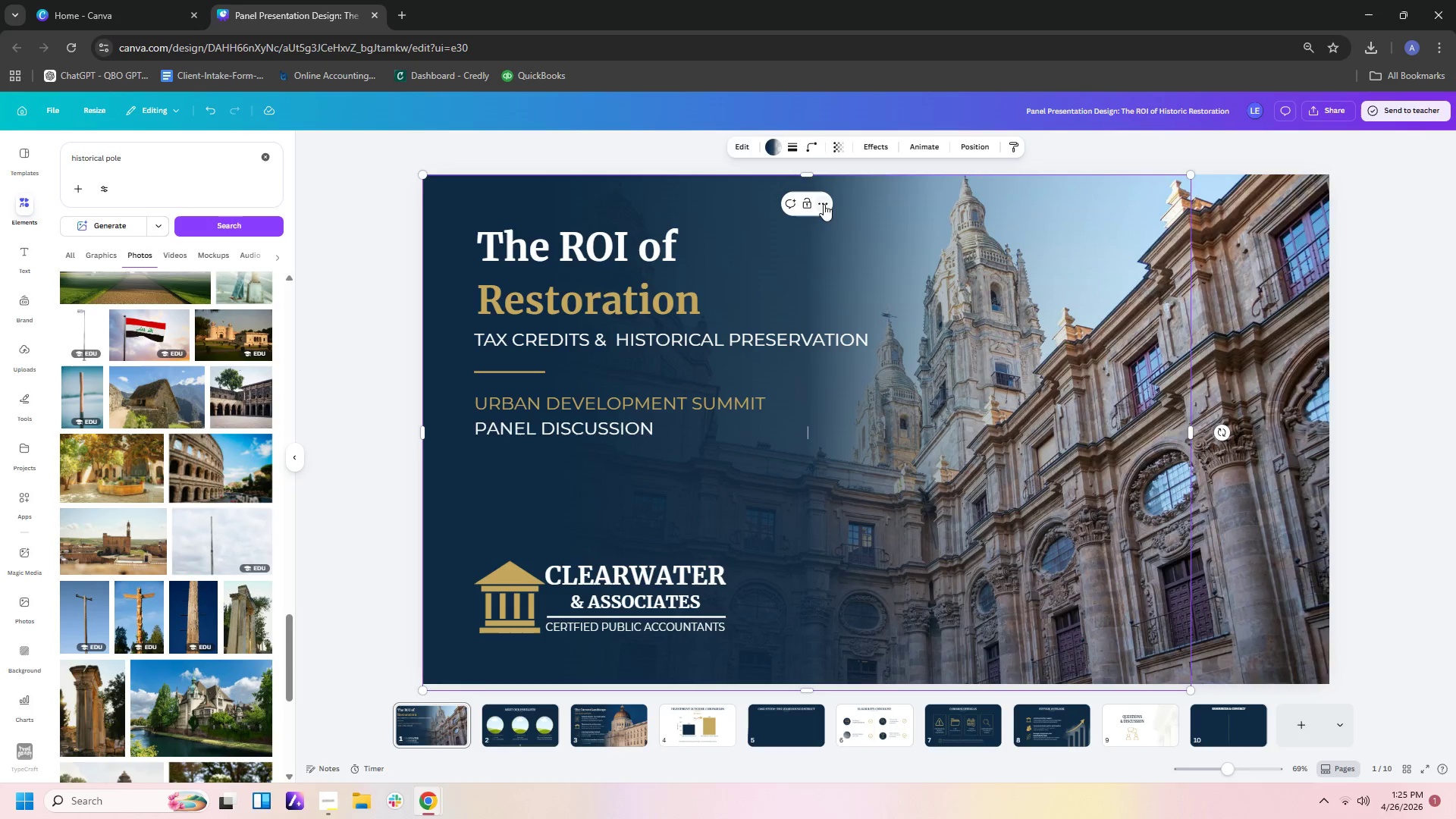 
left_click([809, 202])
 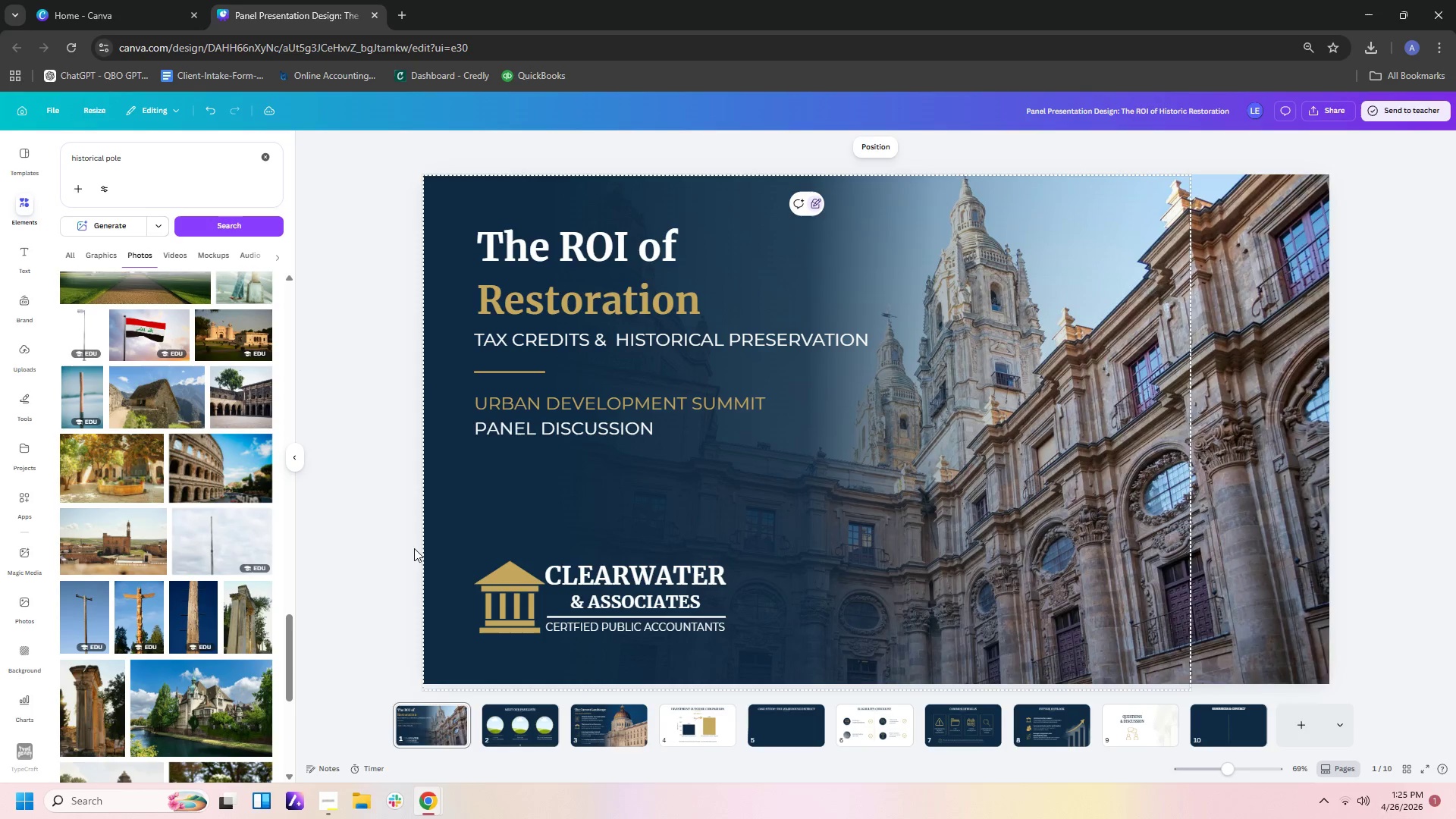 
left_click_drag(start_coordinate=[393, 550], to_coordinate=[716, 673])
 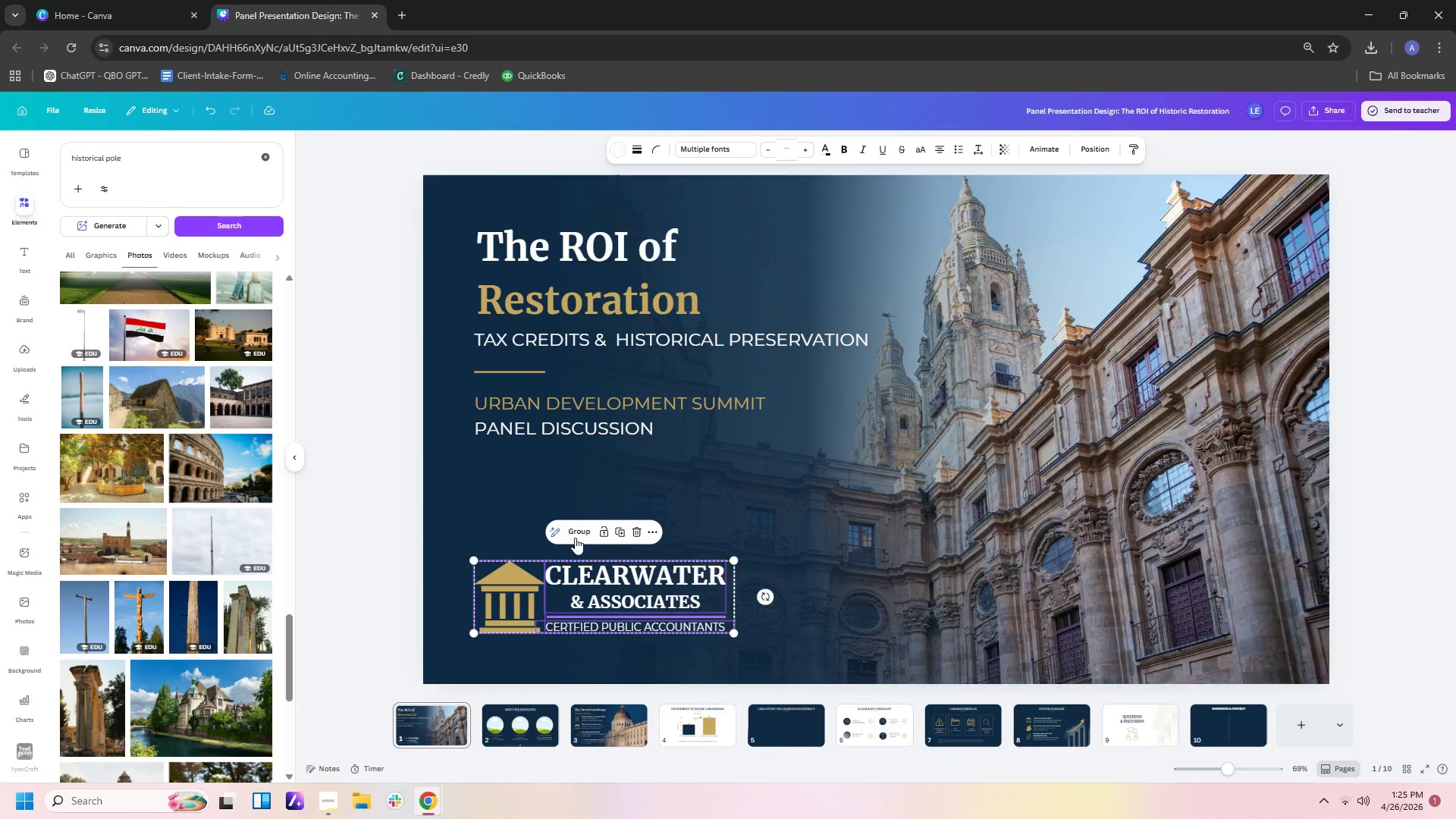 
left_click([574, 535])
 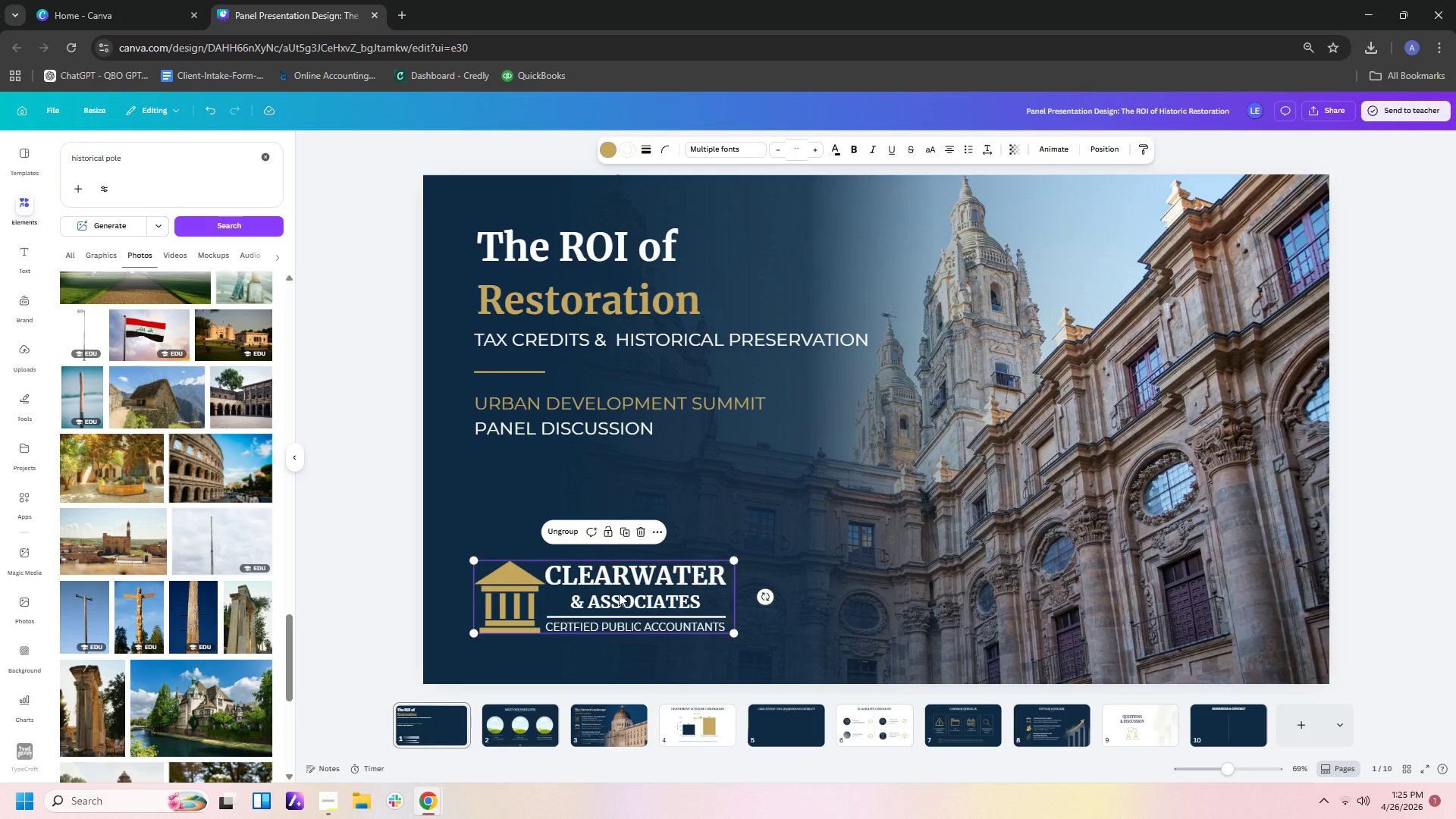 
key(Control+C)
 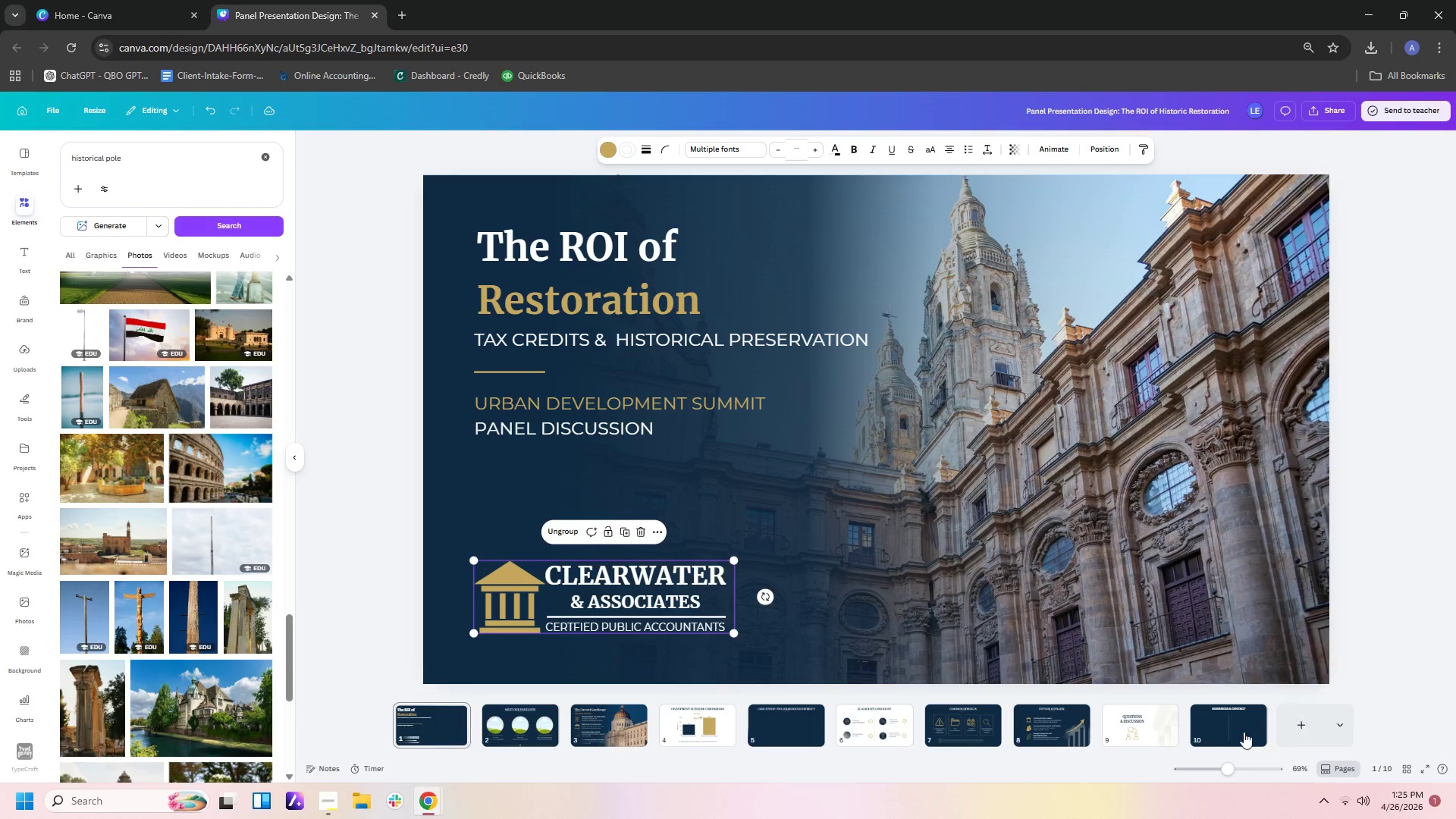 
left_click([1238, 730])
 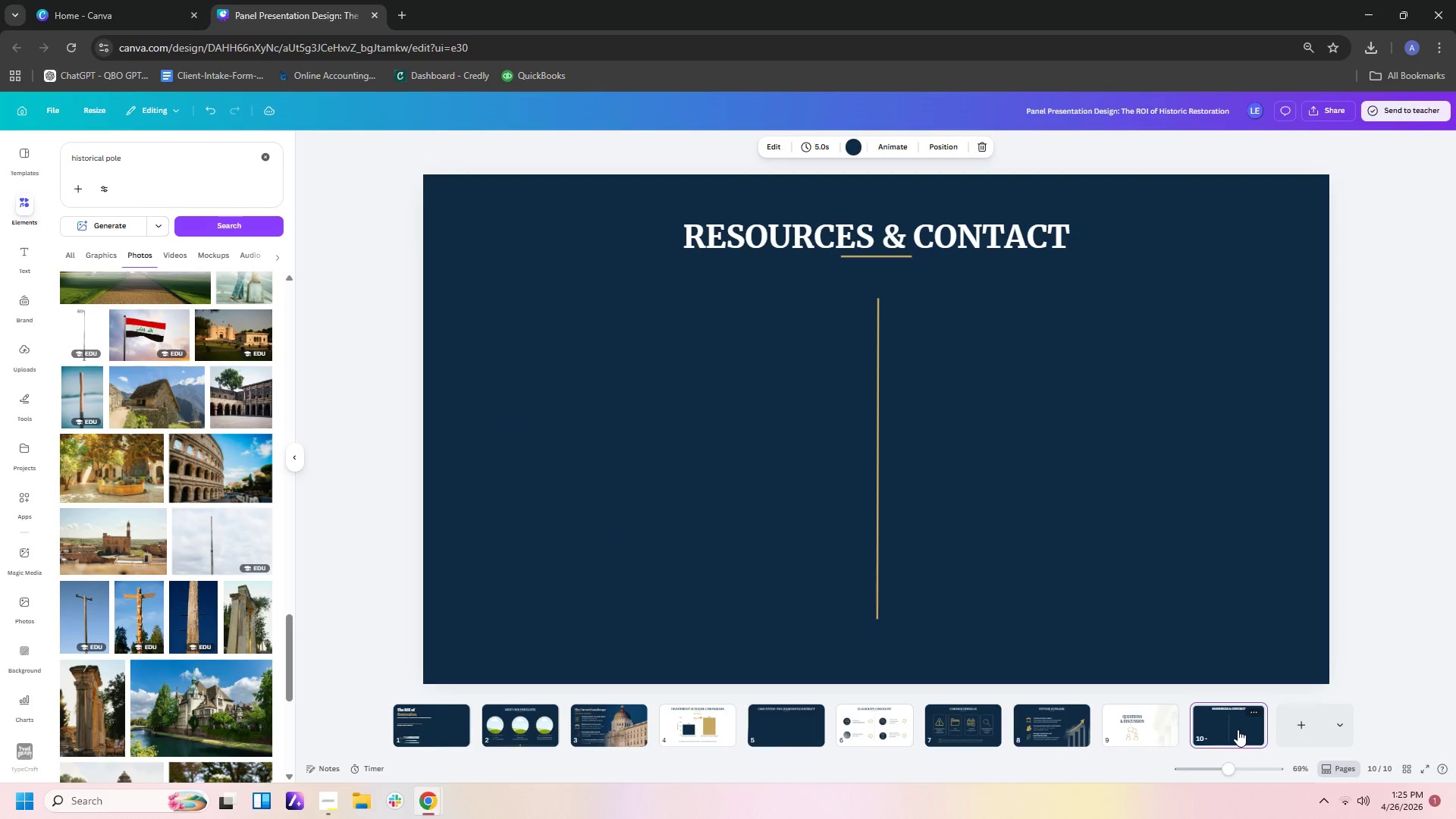 
key(Control+V)
 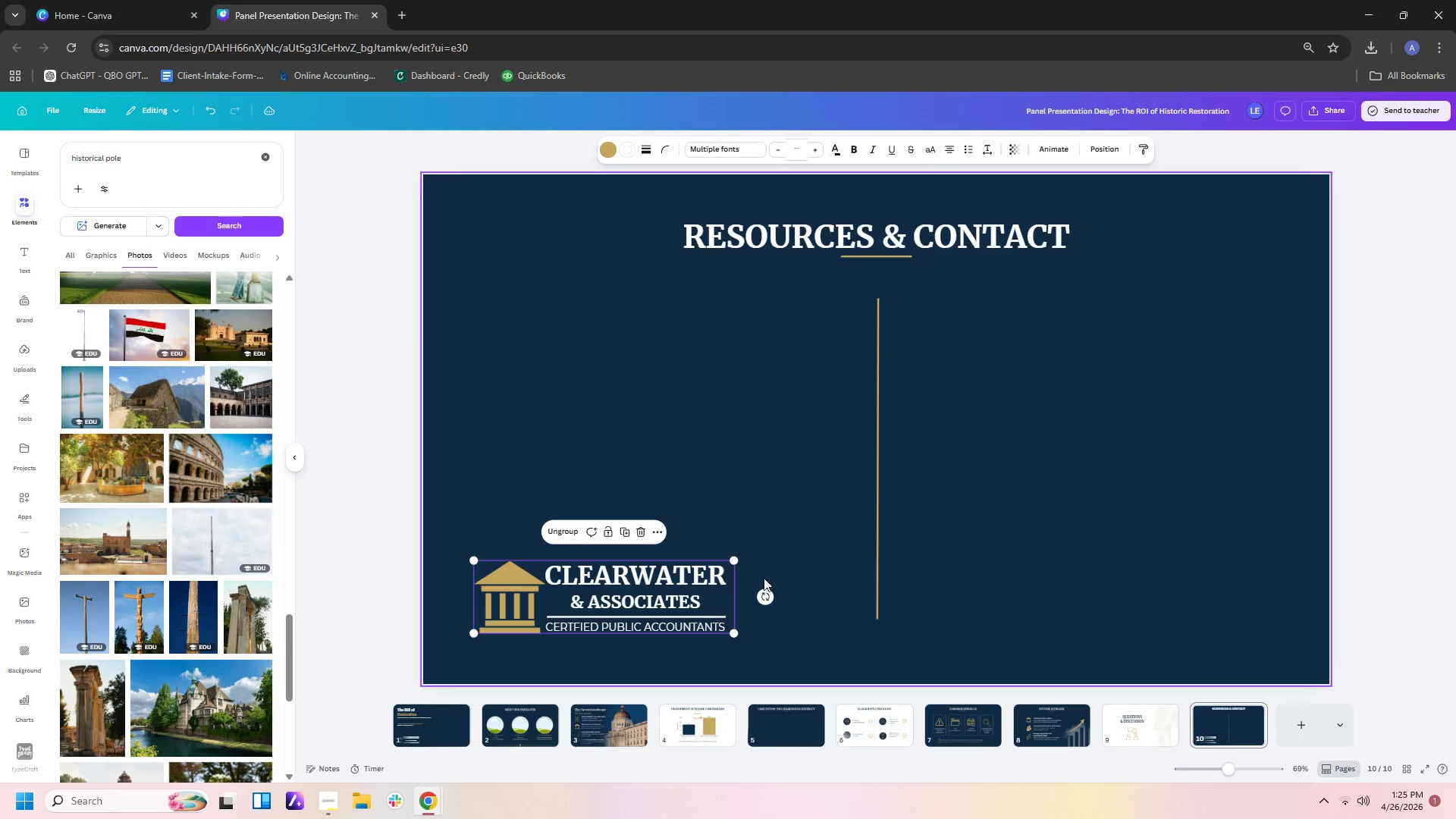 
left_click_drag(start_coordinate=[698, 590], to_coordinate=[750, 356])
 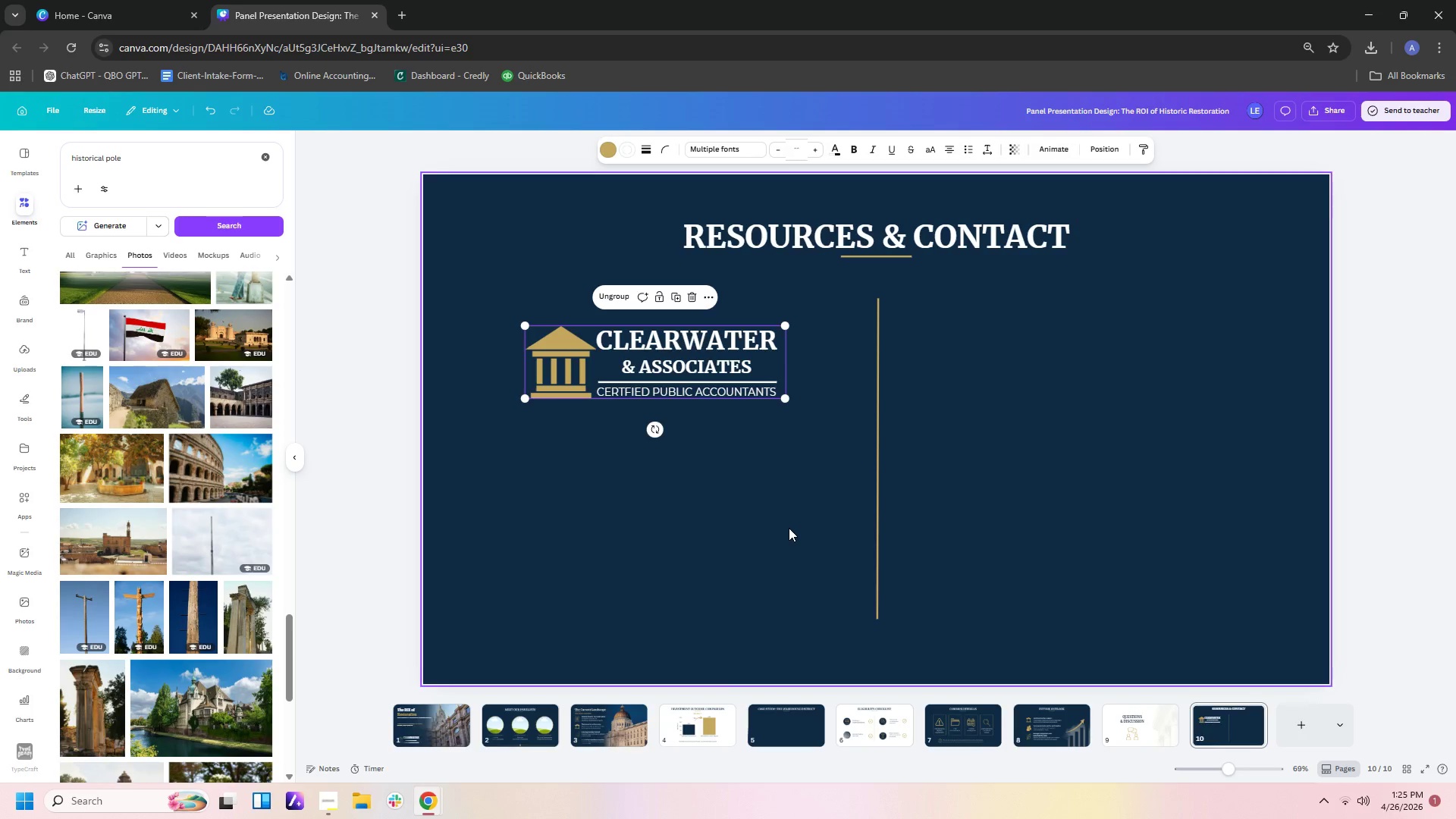 
left_click([789, 528])
 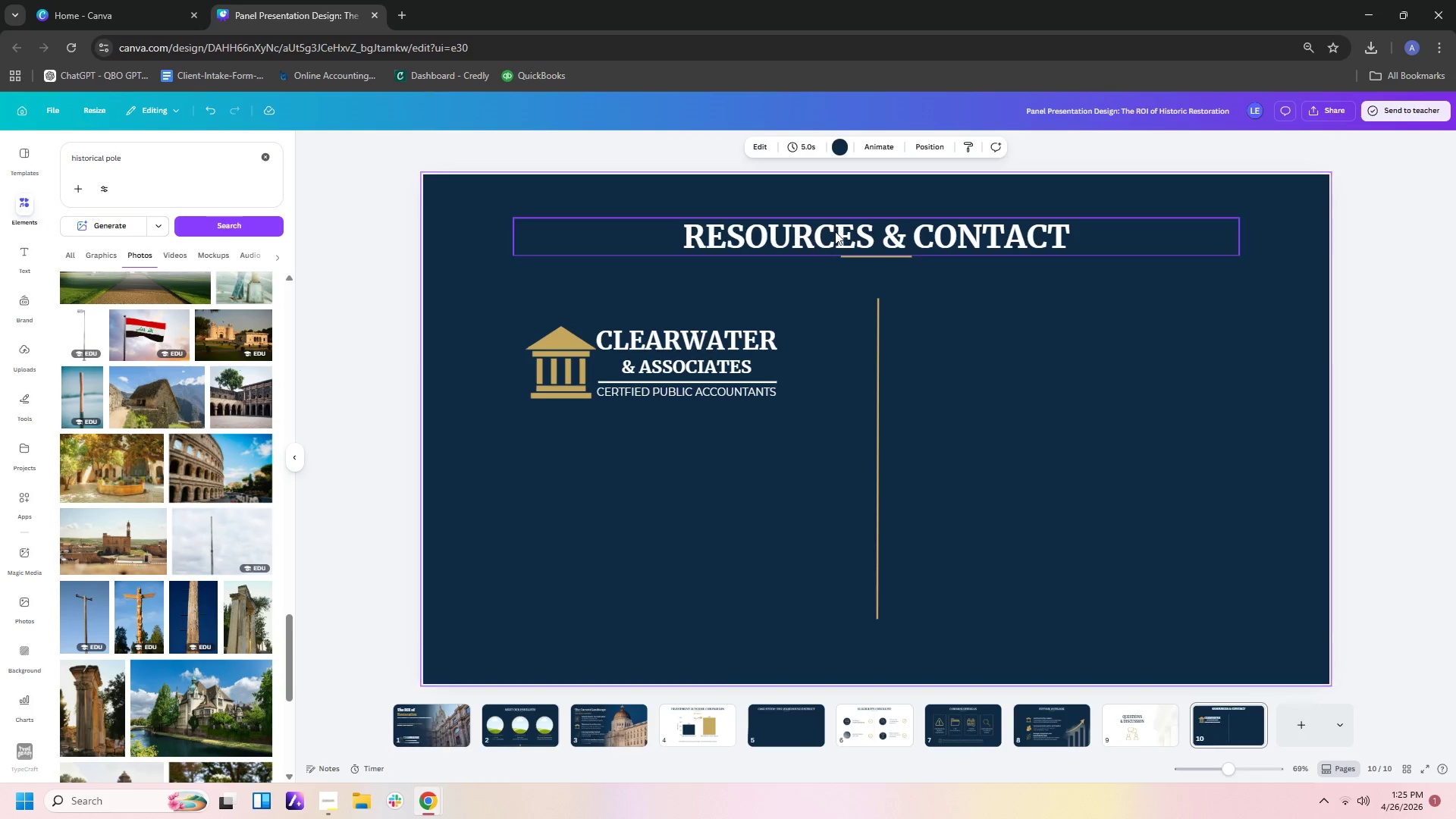 
left_click([837, 224])
 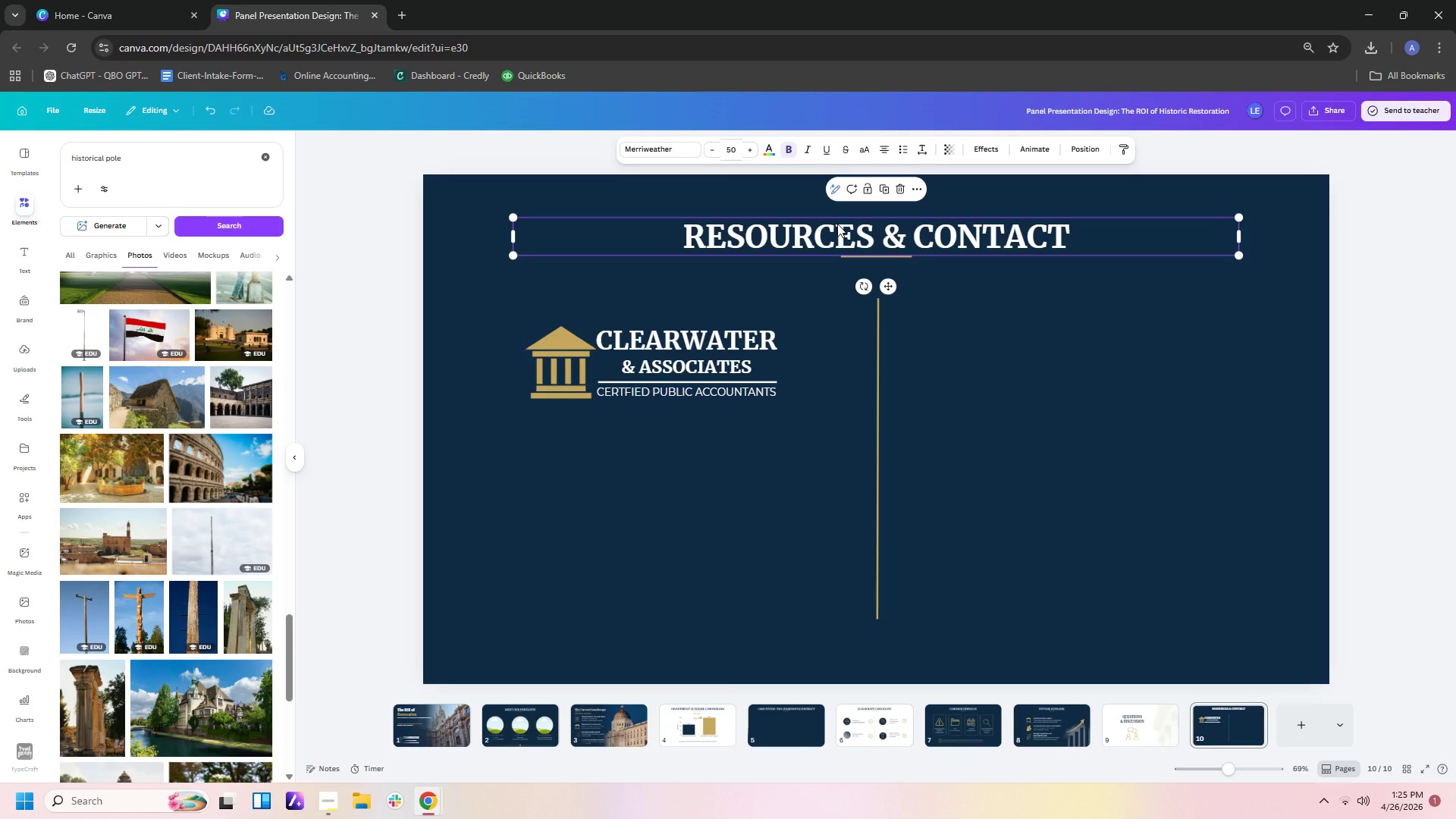 
key(Control+C)
 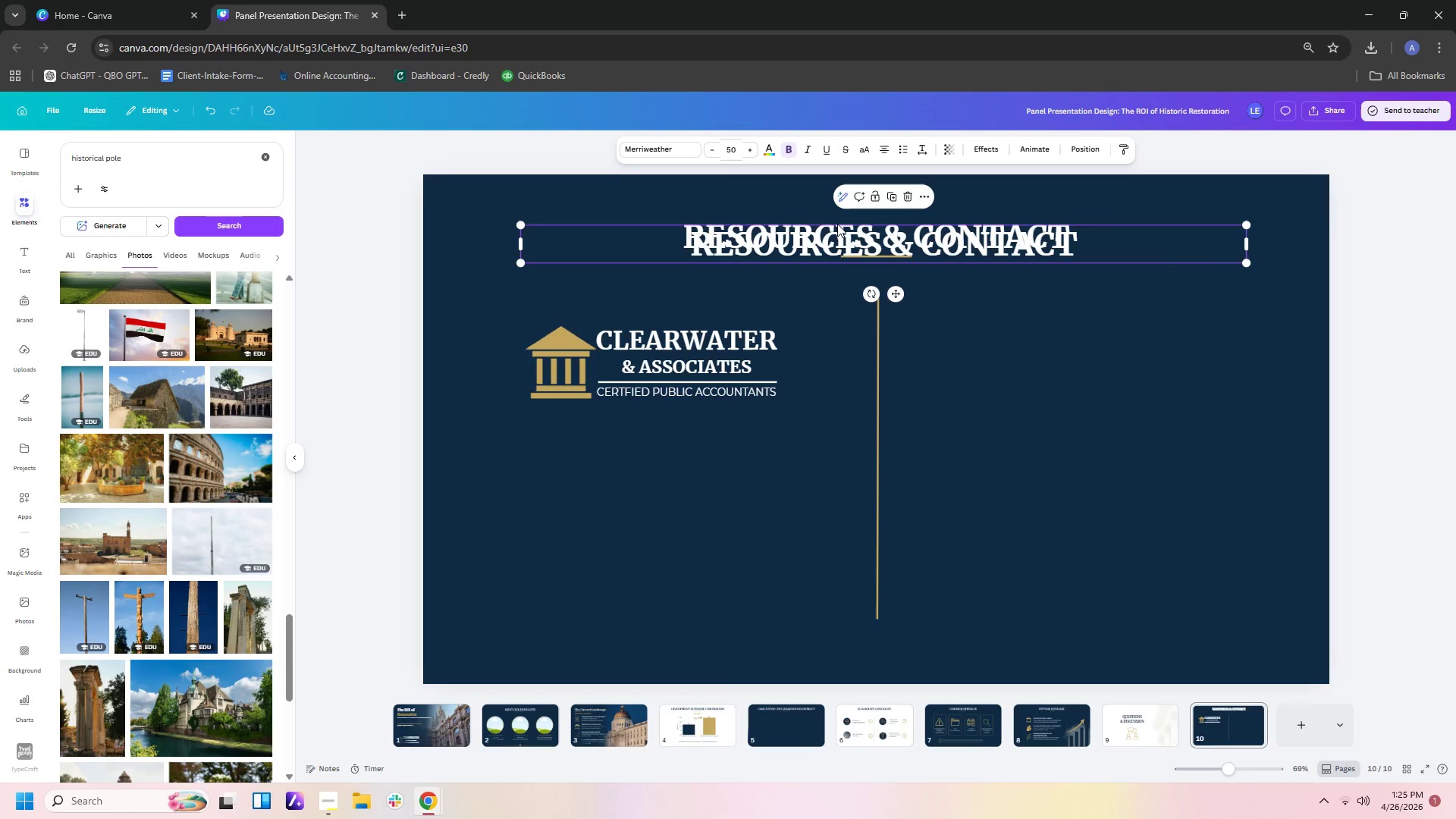 
key(Control+V)
 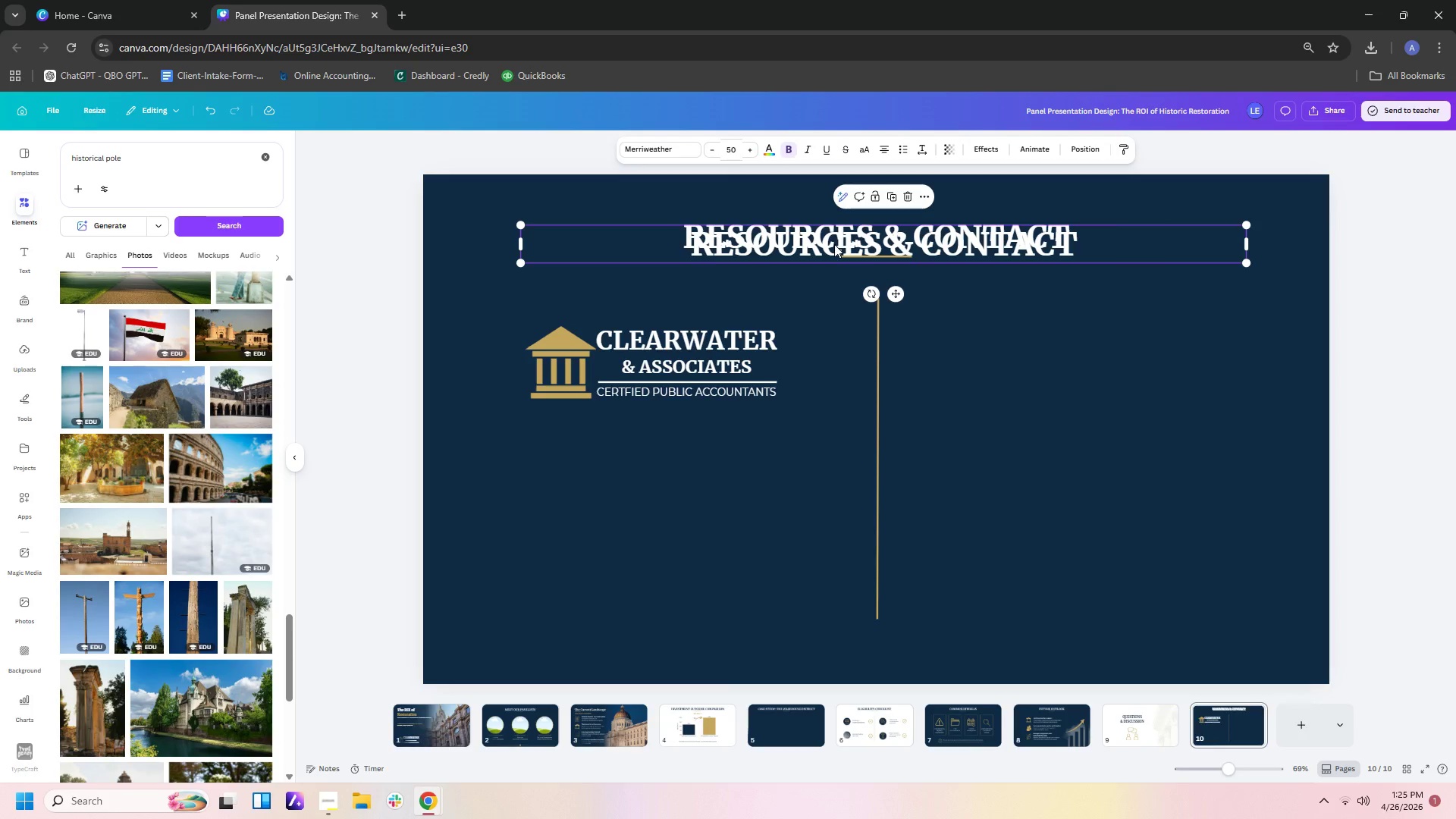 
left_click_drag(start_coordinate=[834, 244], to_coordinate=[761, 500])
 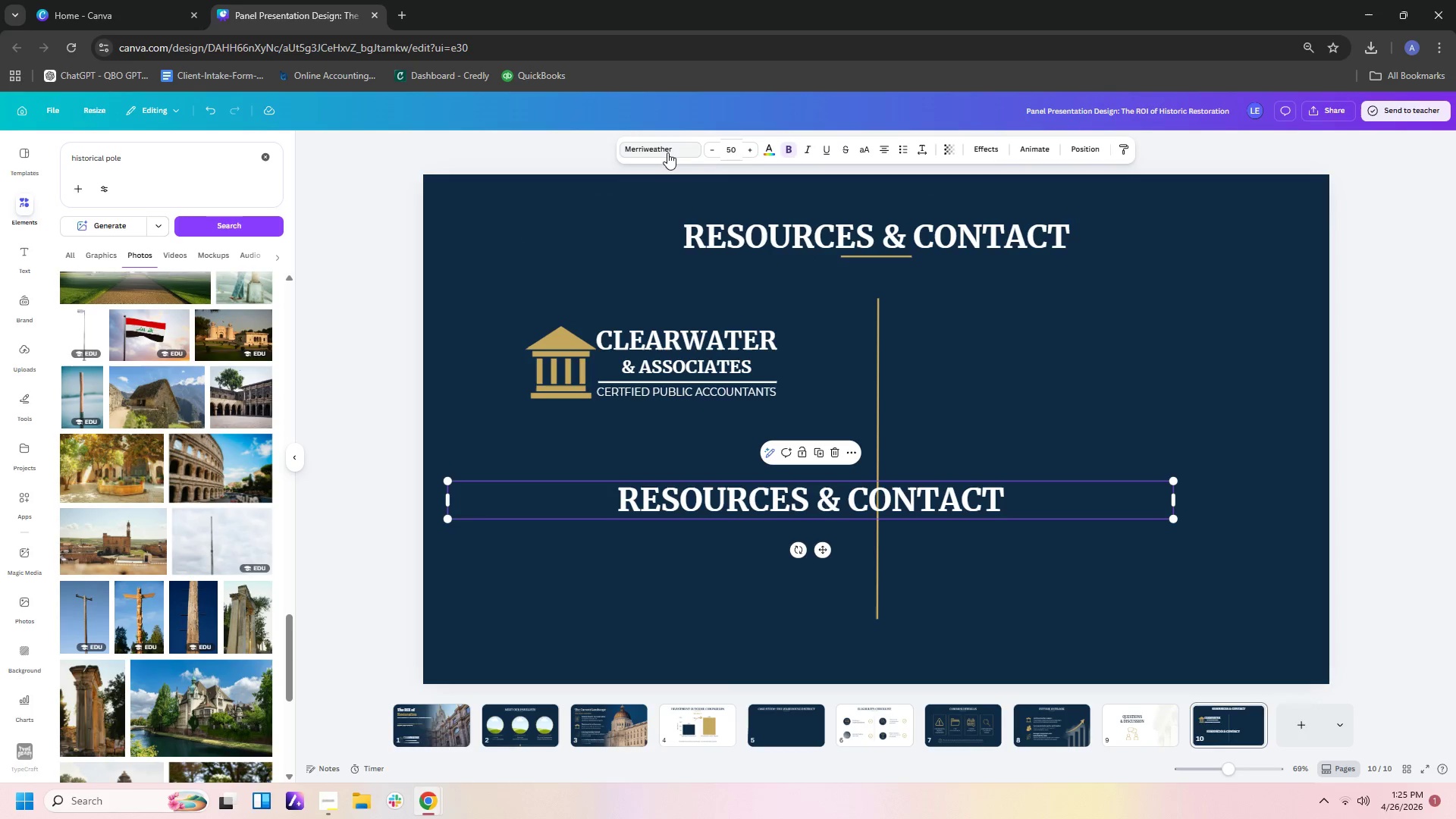 
left_click([667, 152])
 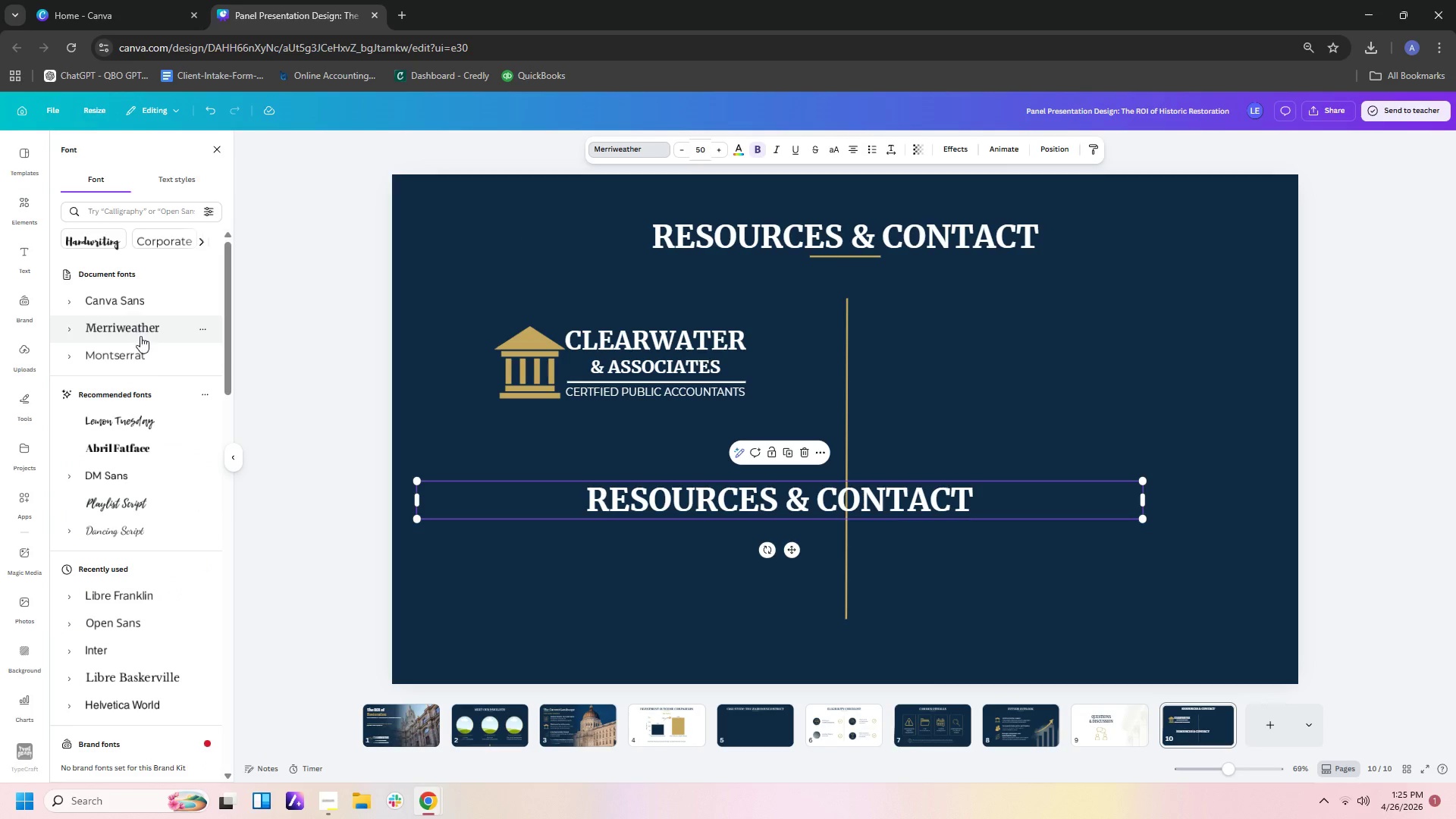 
left_click([140, 353])
 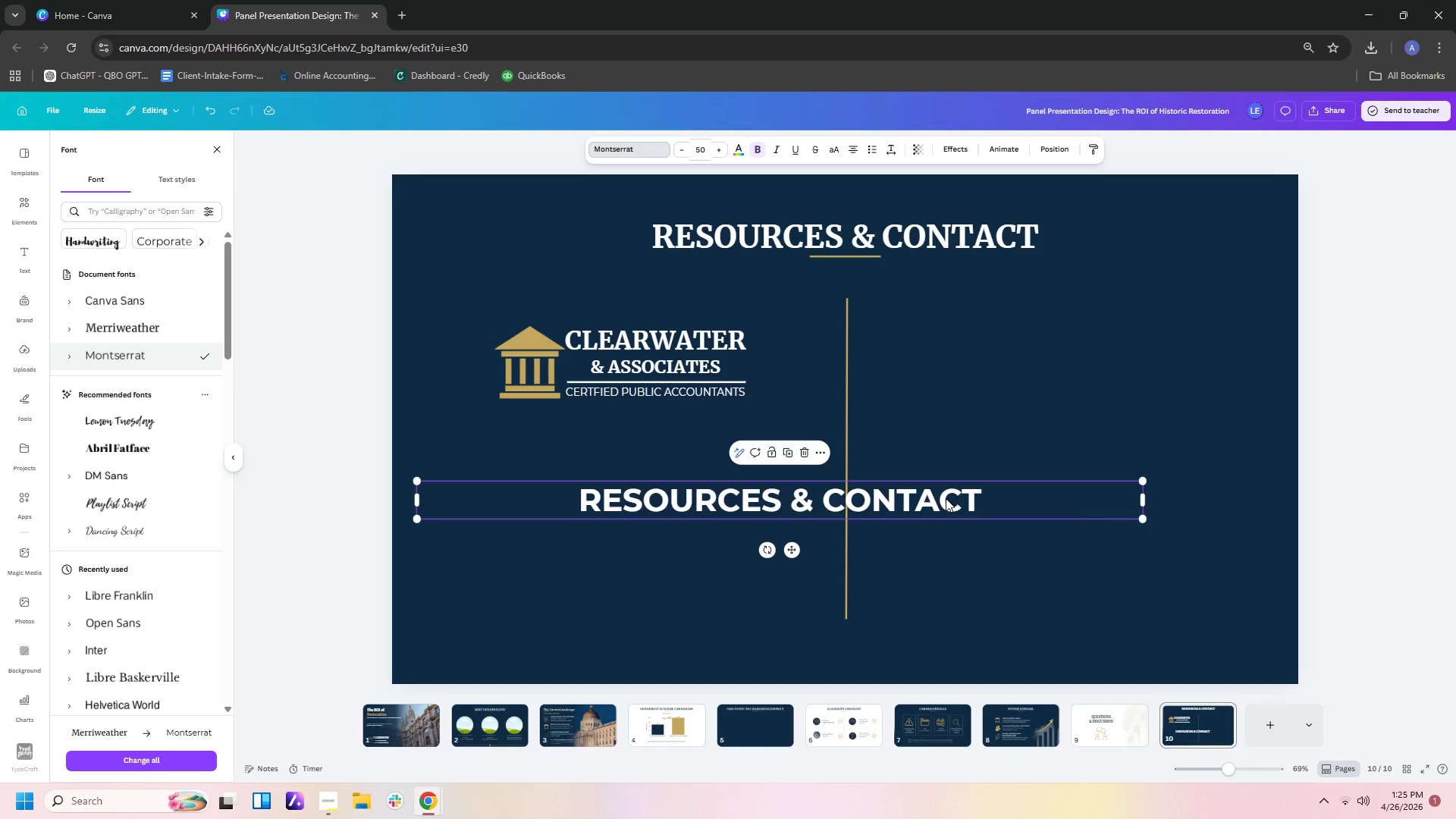 
wait(6.75)
 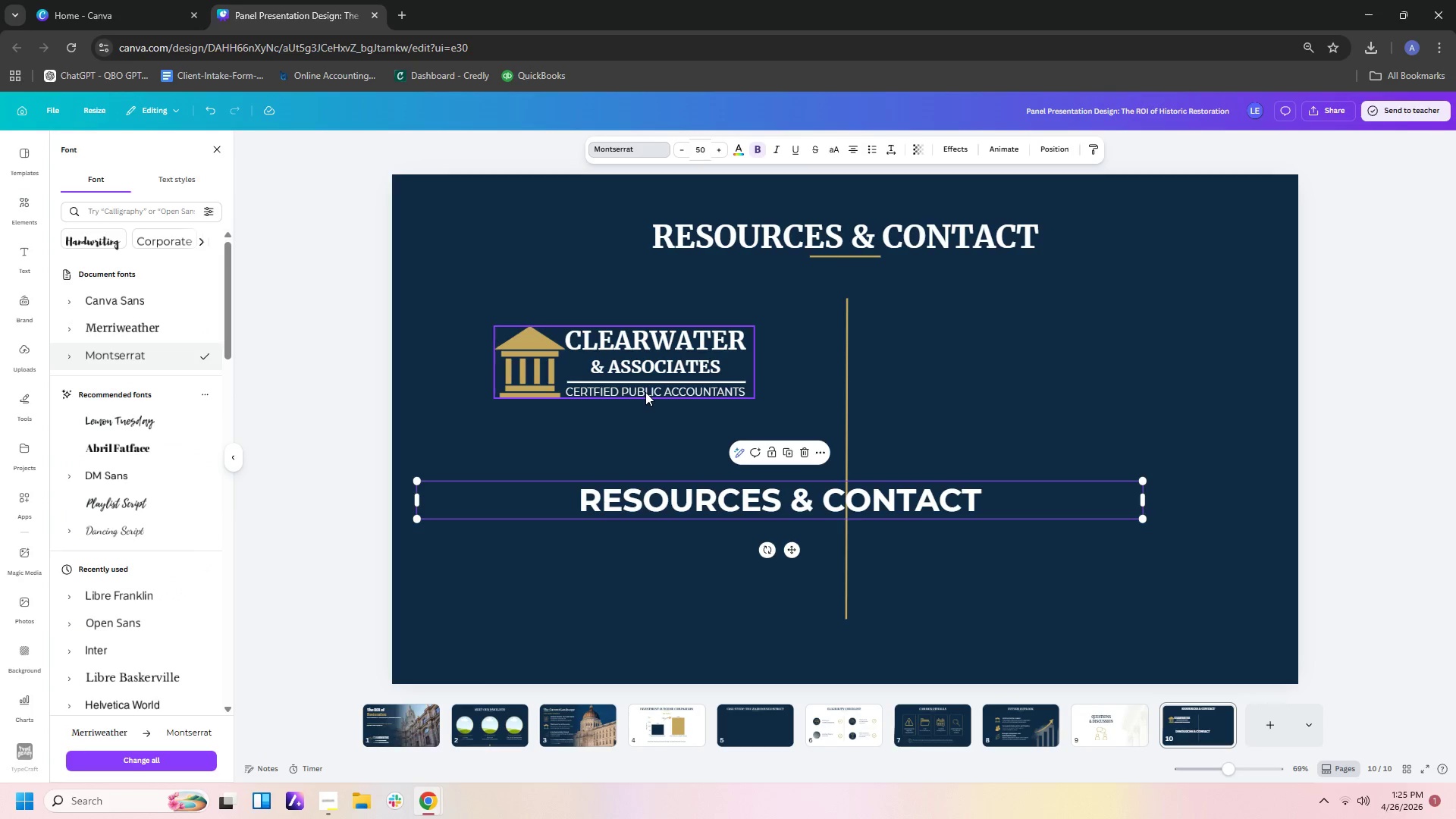 
type(INFO)
 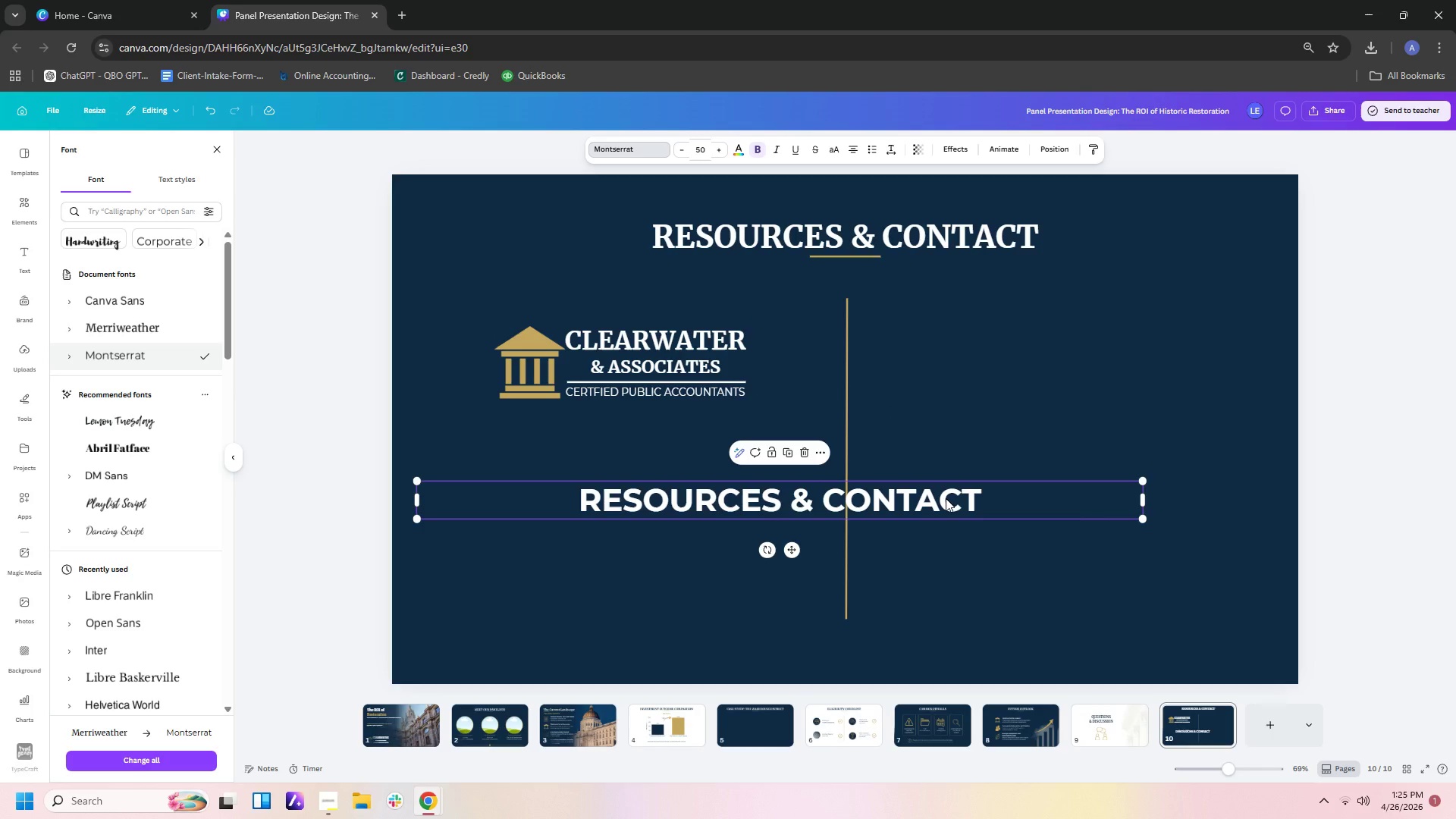 
double_click([946, 498])
 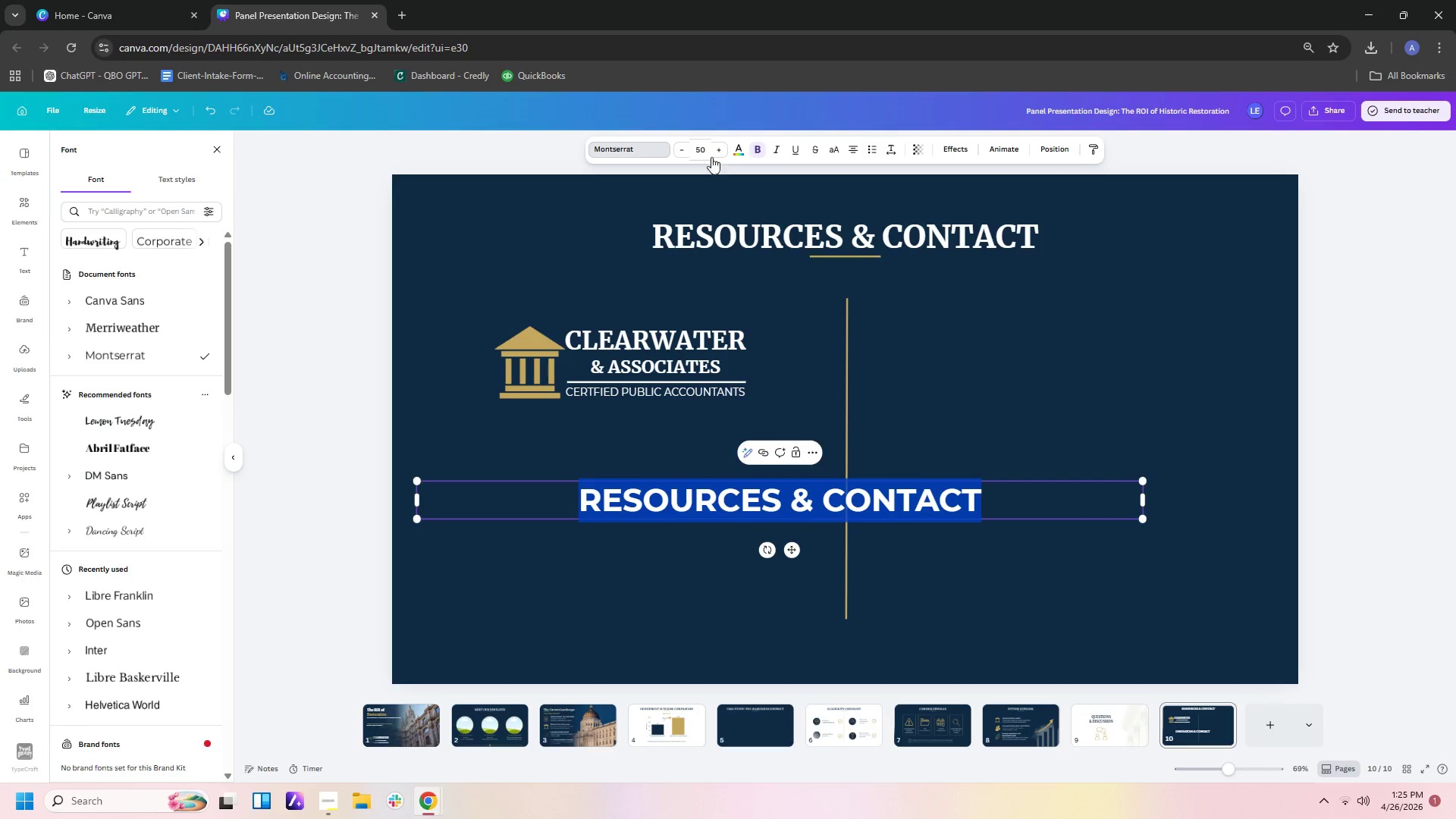 
left_click([708, 151])
 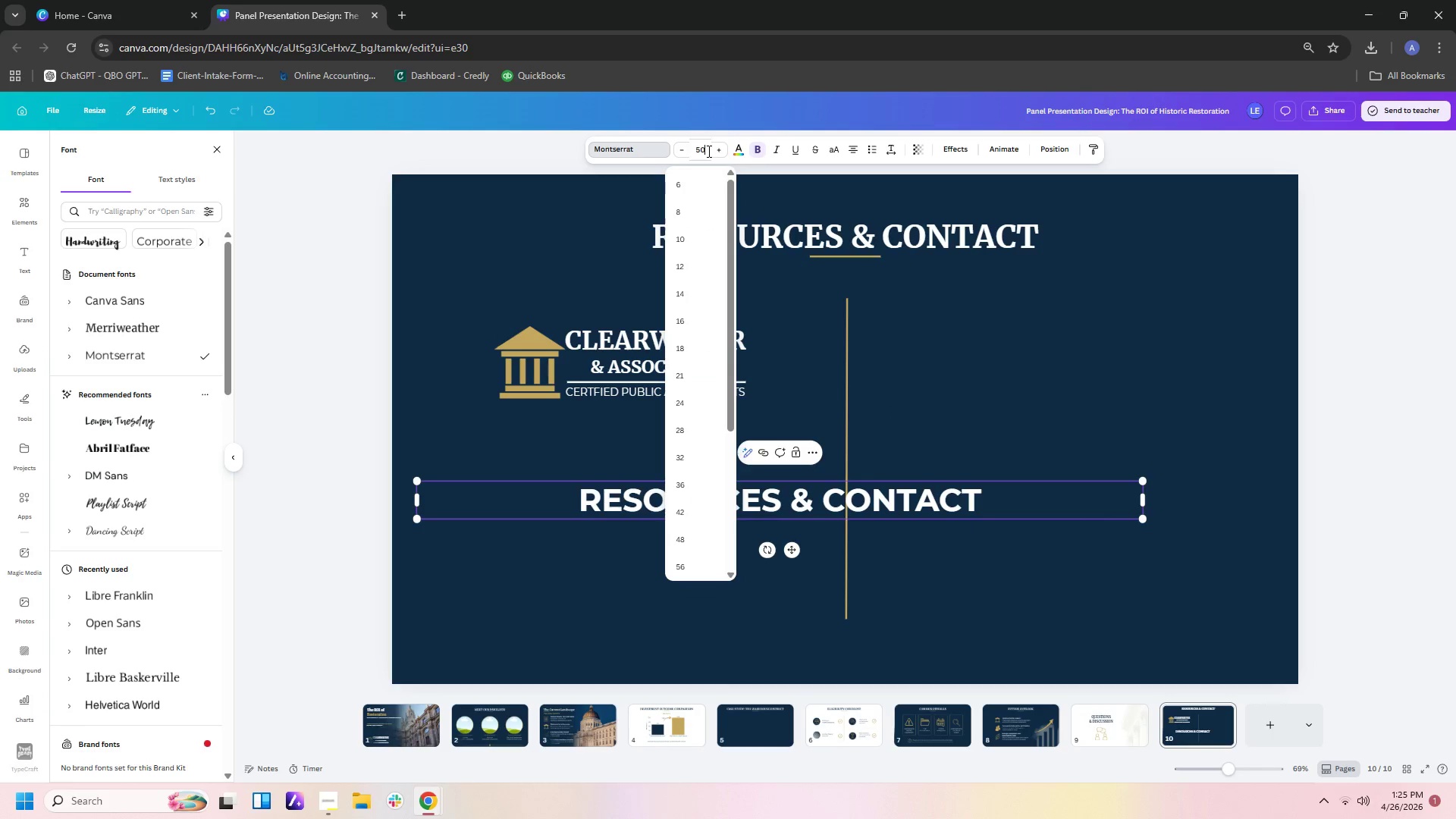 
left_click_drag(start_coordinate=[708, 151], to_coordinate=[693, 149])
 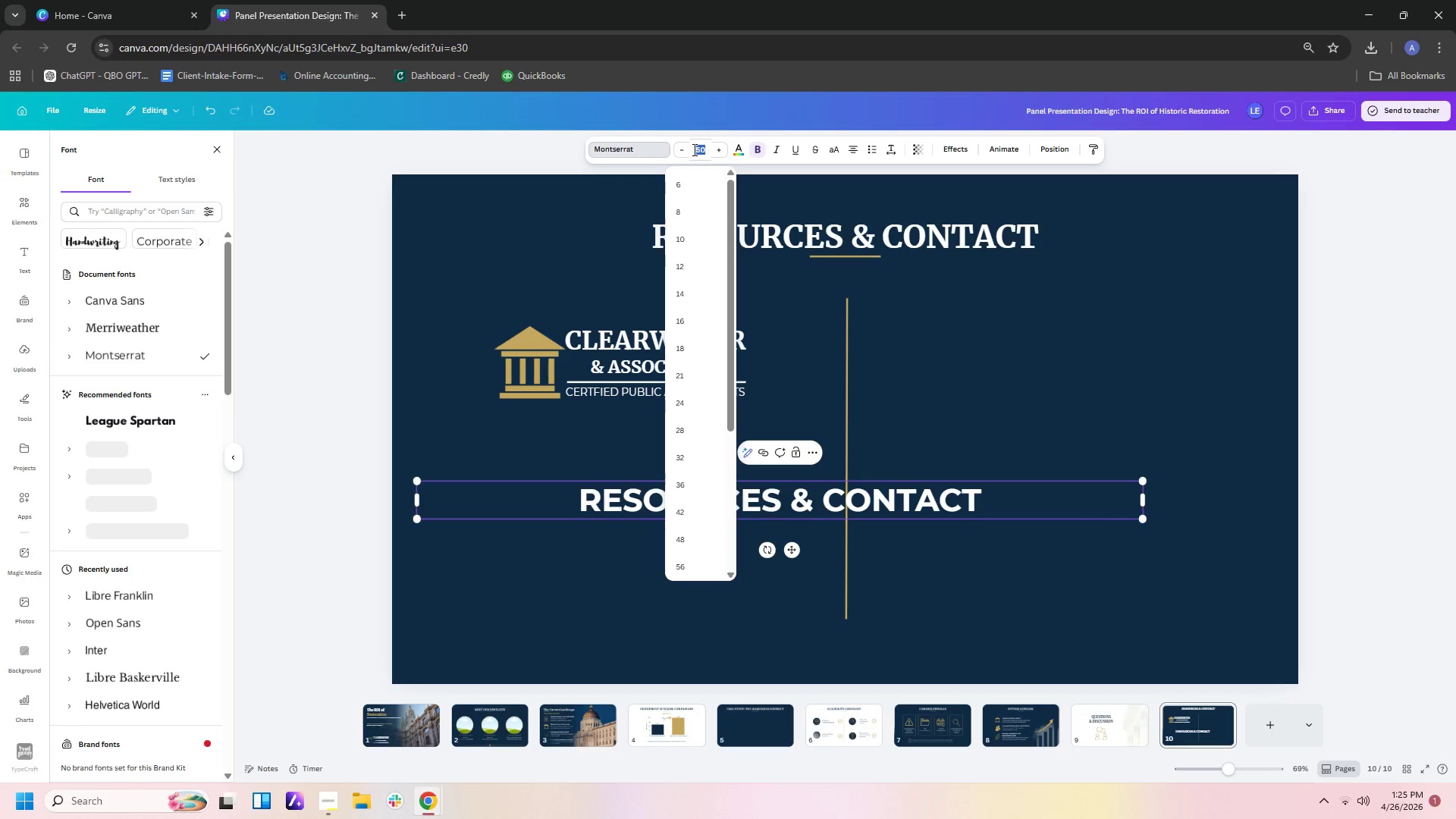 
key(Numpad2)
 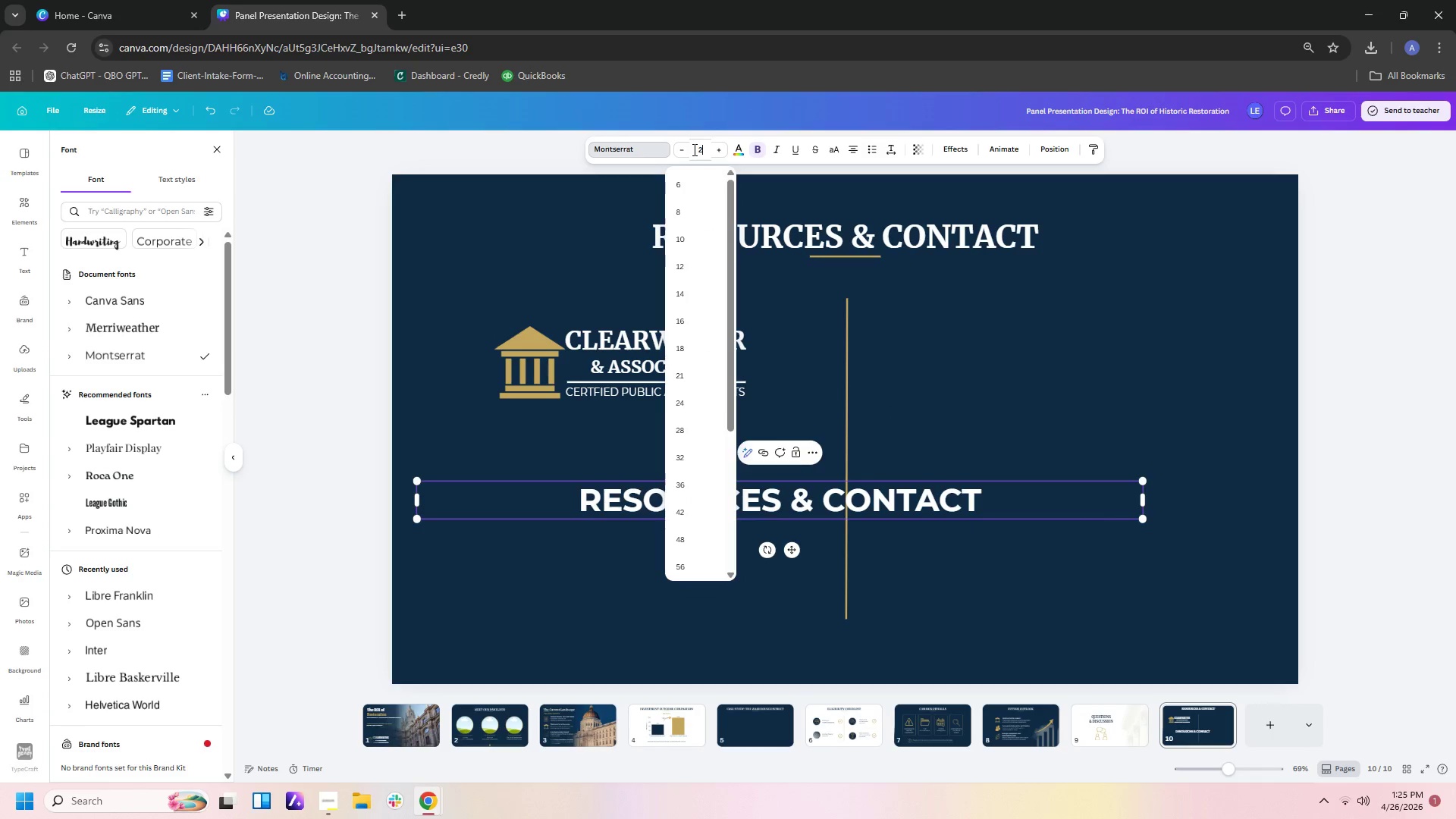 
key(Numpad4)
 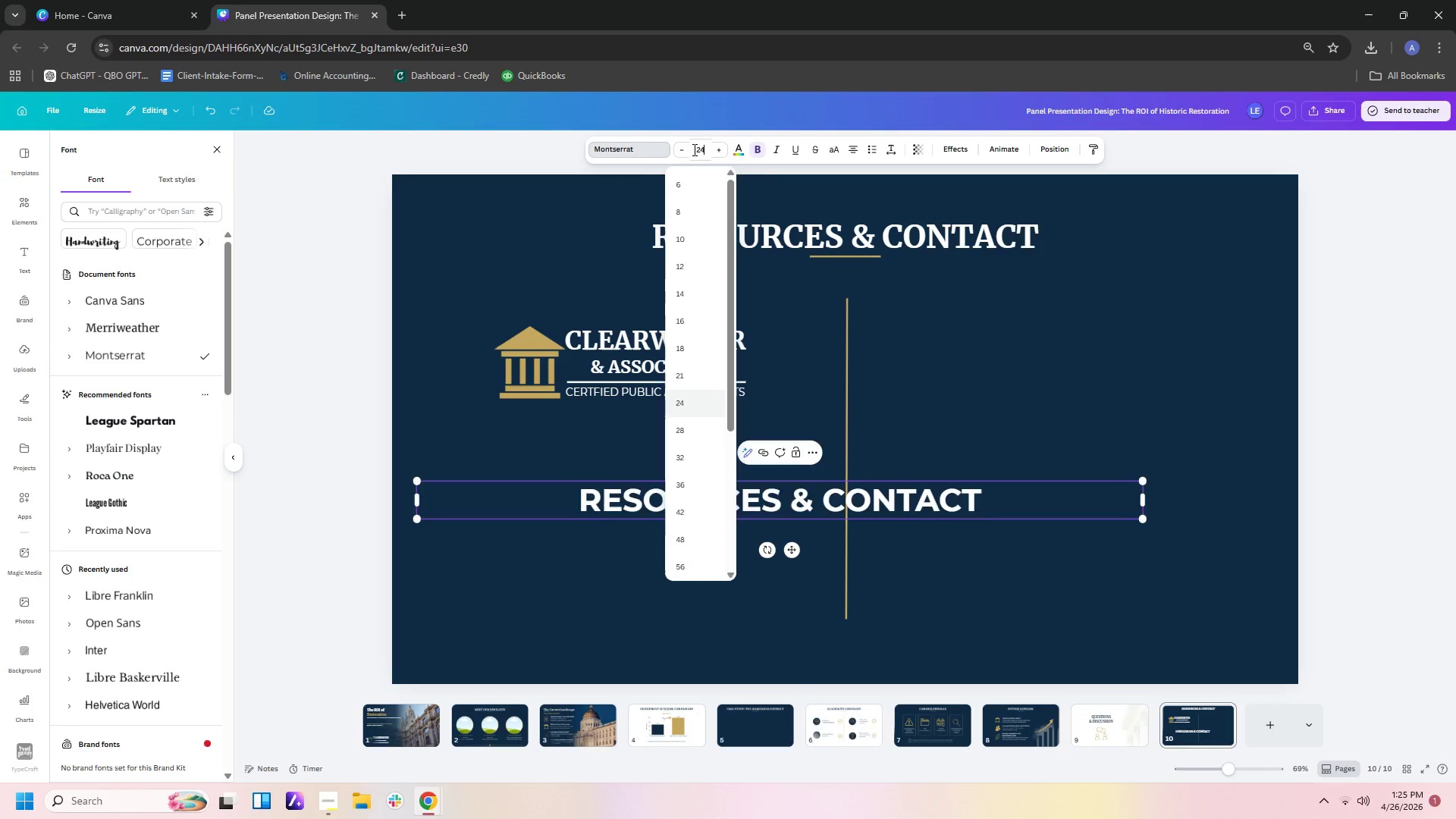 
key(Enter)
 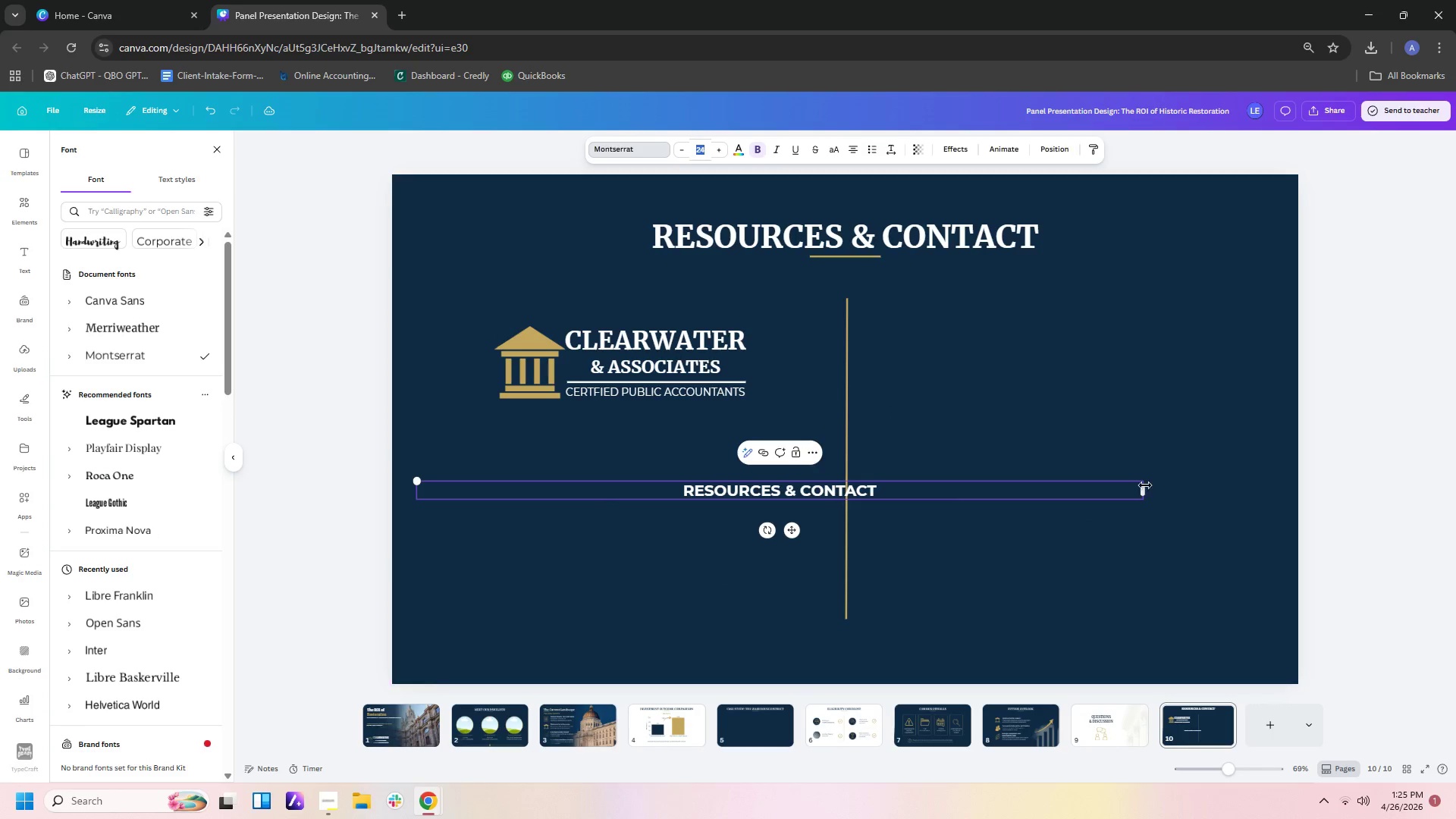 
left_click_drag(start_coordinate=[1145, 485], to_coordinate=[752, 511])
 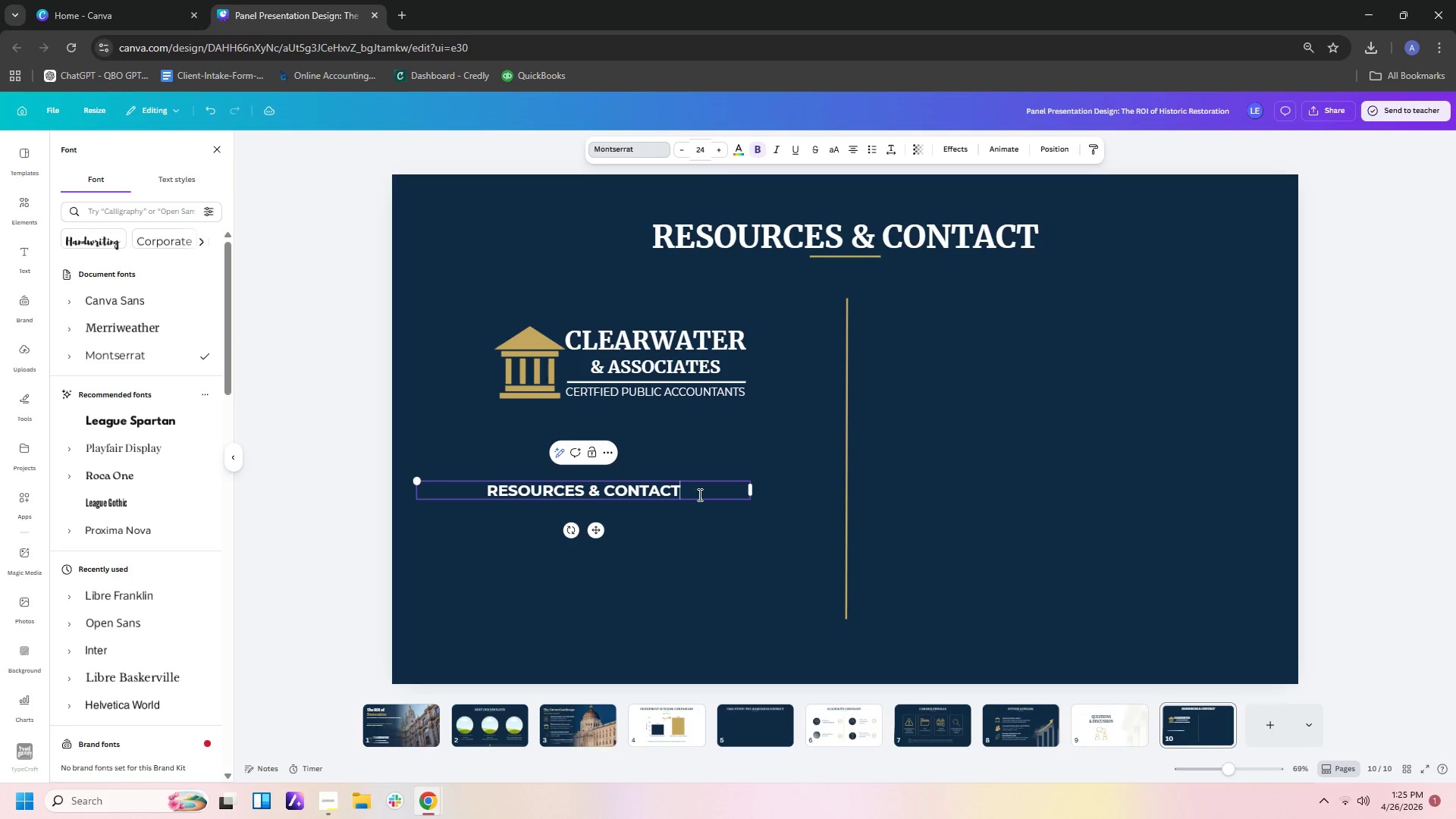 
double_click([692, 526])
 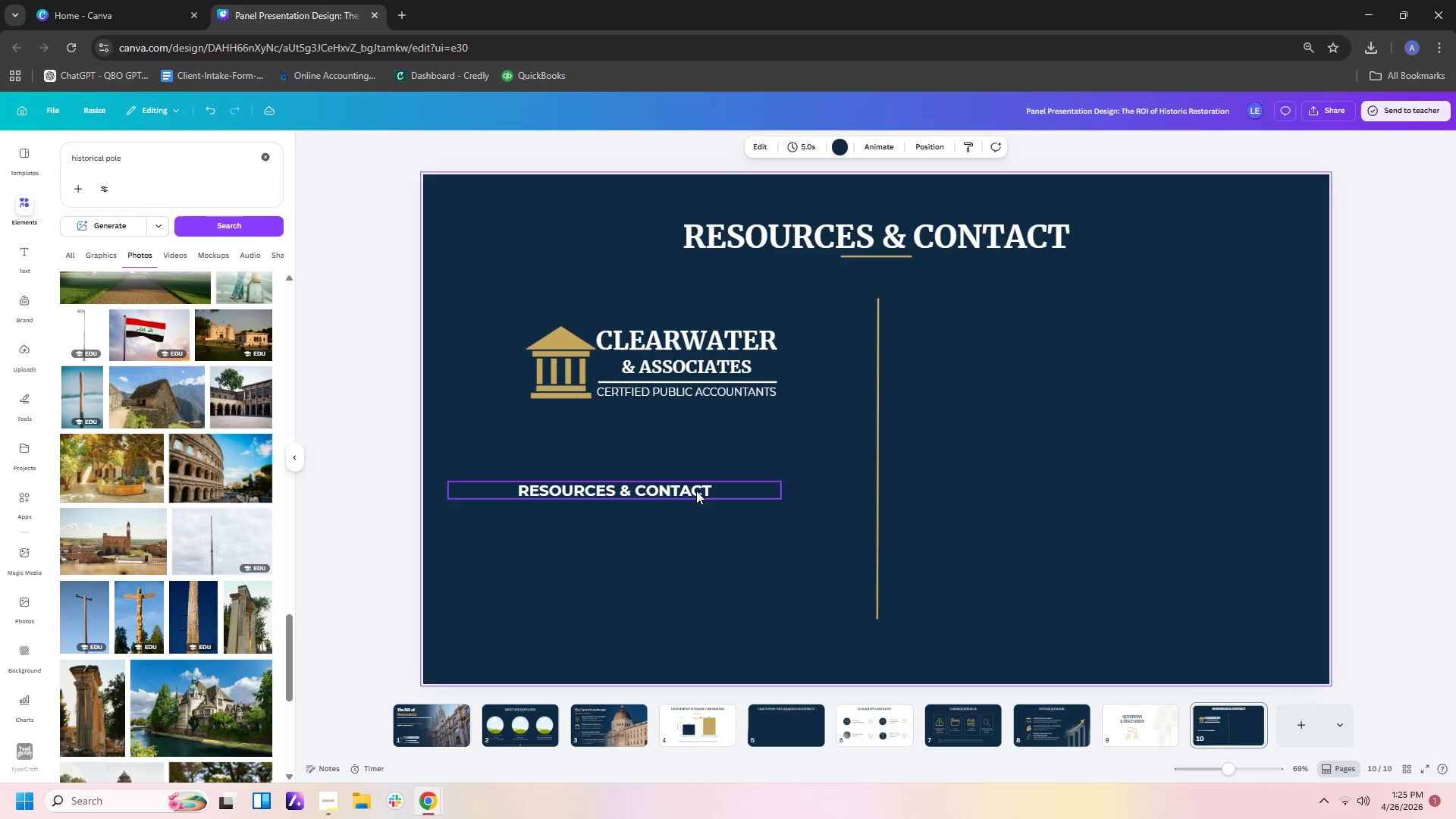 
left_click_drag(start_coordinate=[696, 491], to_coordinate=[775, 473])
 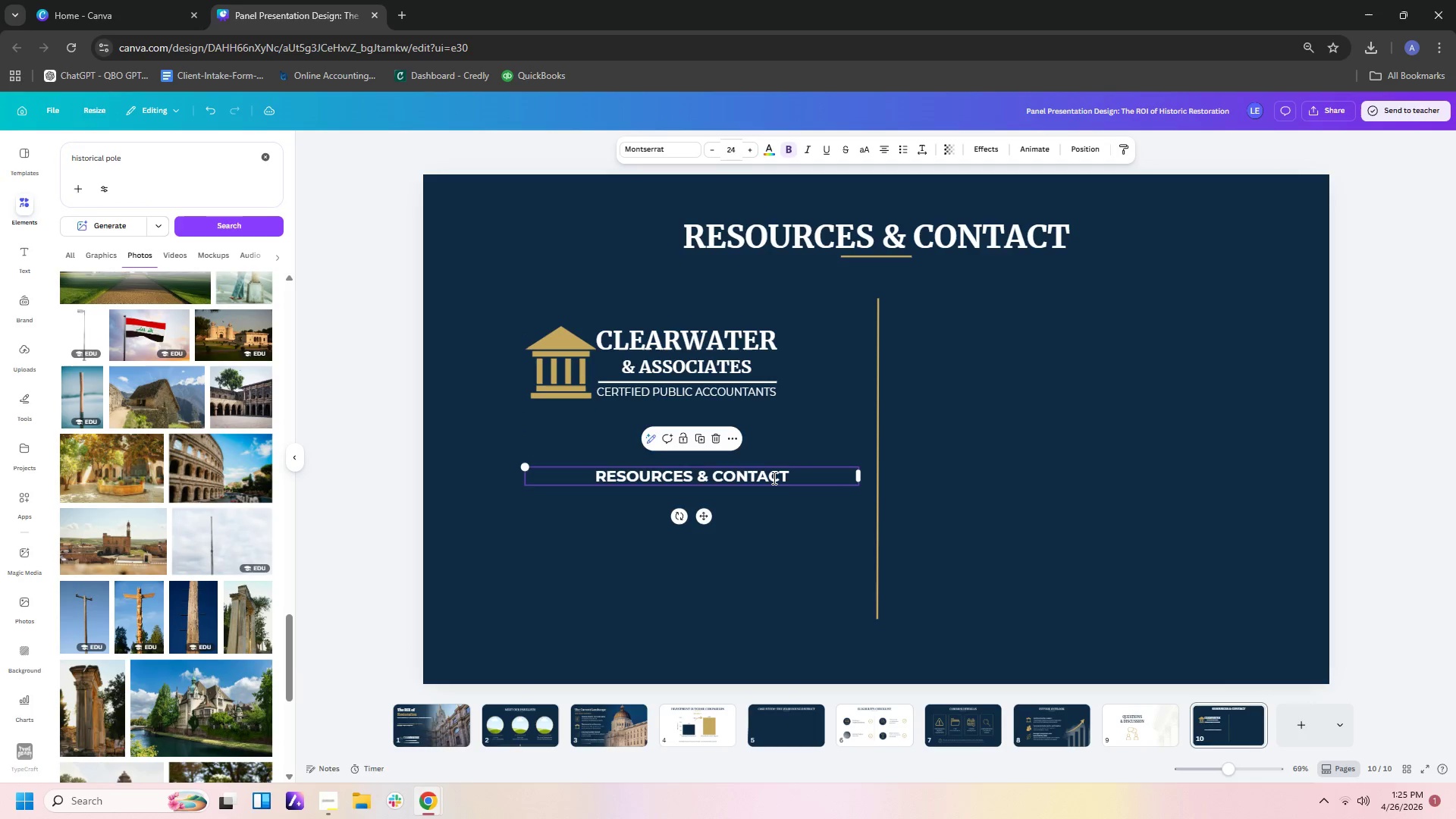 
double_click([773, 478])
 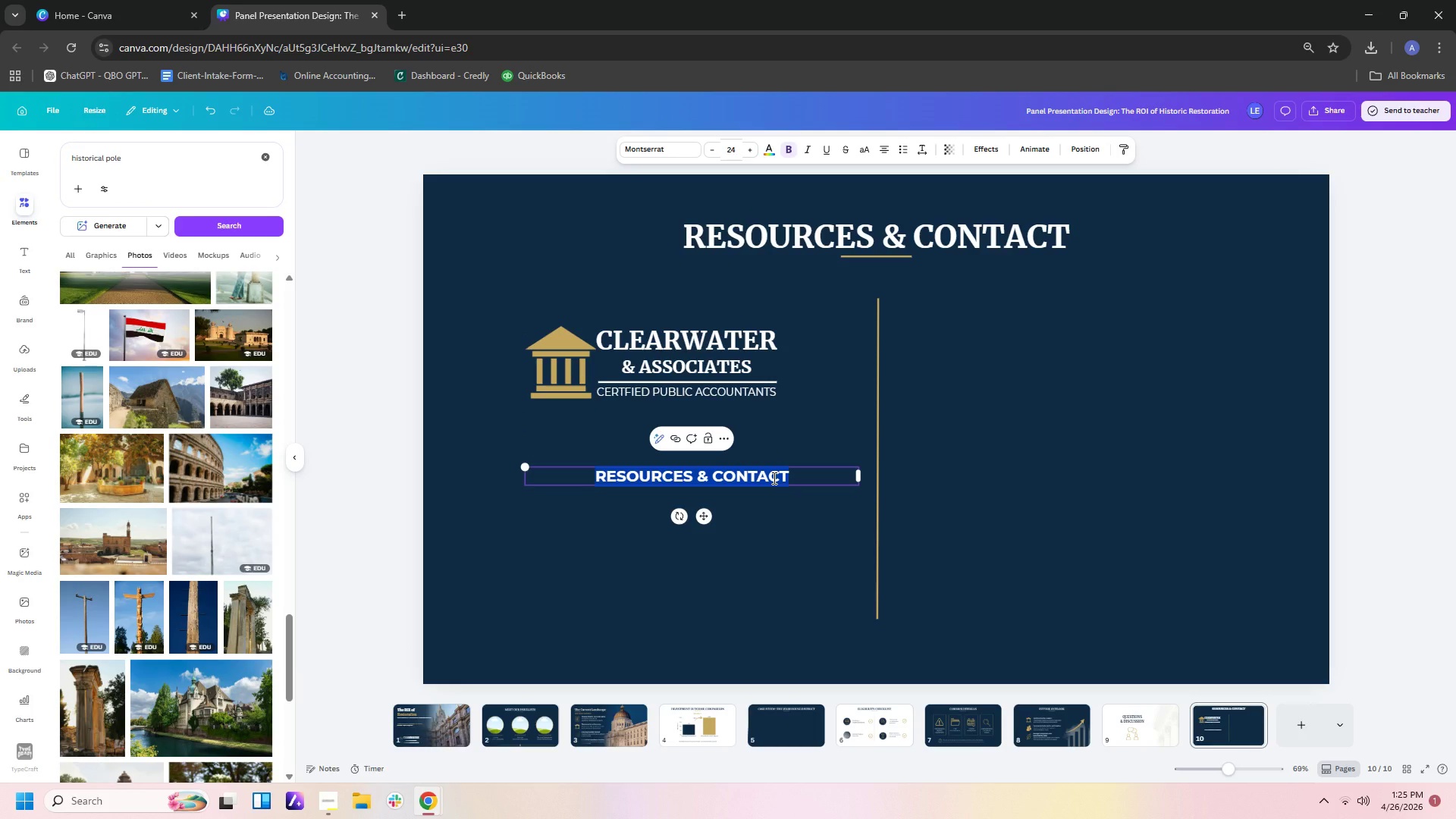 
type(INFO@CLEAR)
key(Backspace)
key(Backspace)
key(Backspace)
key(Backspace)
key(Backspace)
key(Backspace)
key(Backspace)
key(Backspace)
key(Backspace)
key(Backspace)
 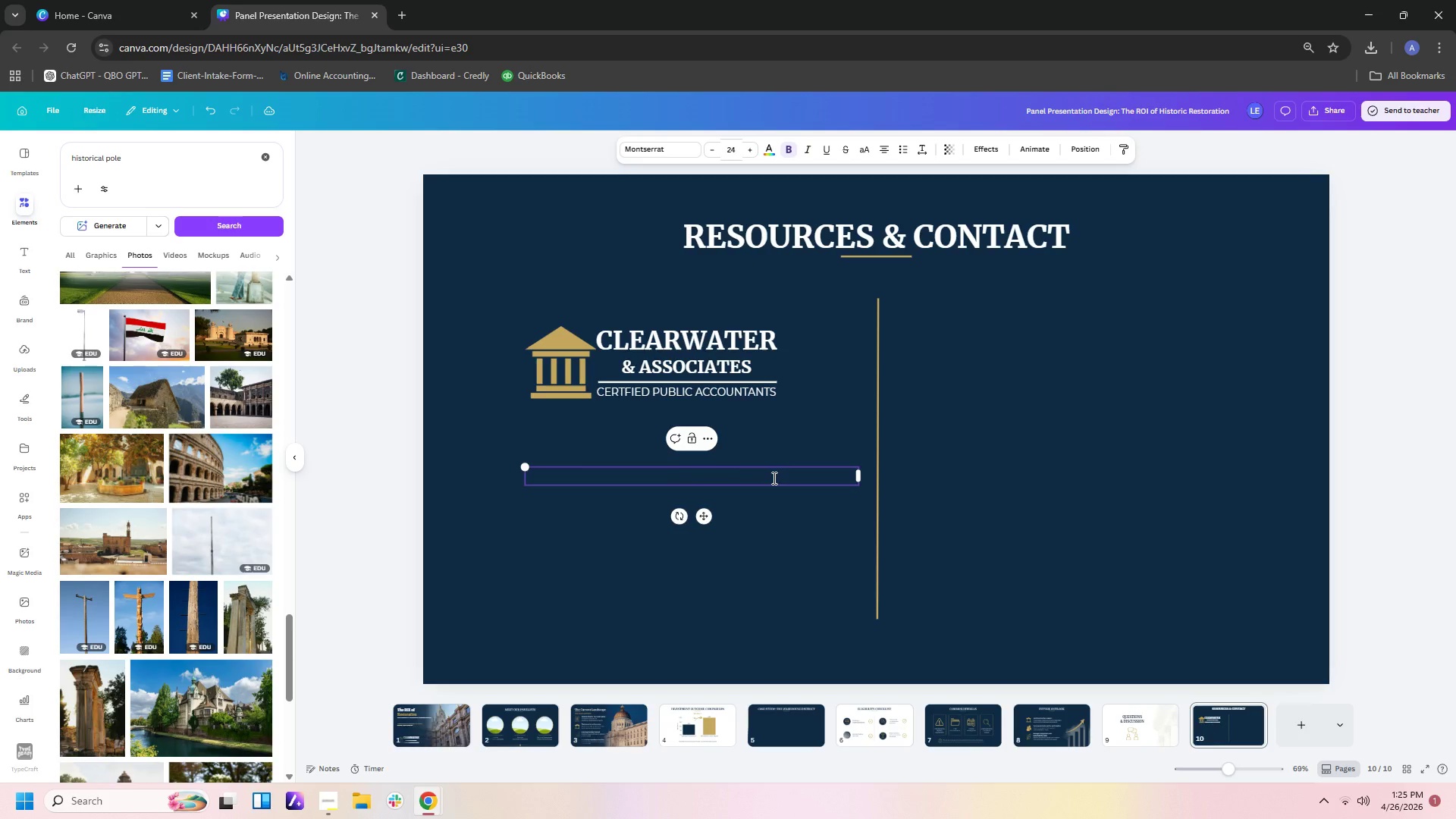 
left_click([790, 153])
 